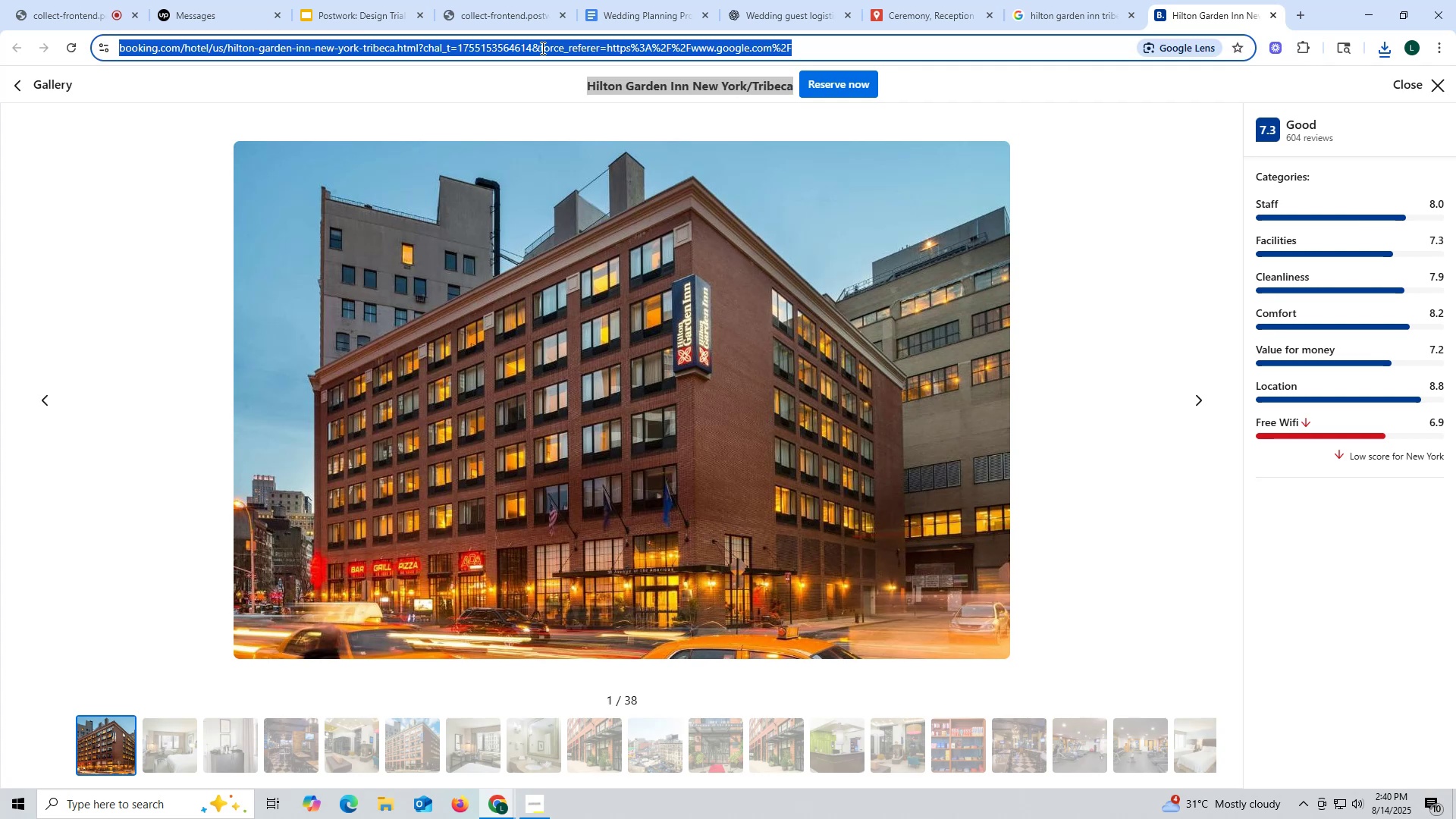 
key(Control+V)
 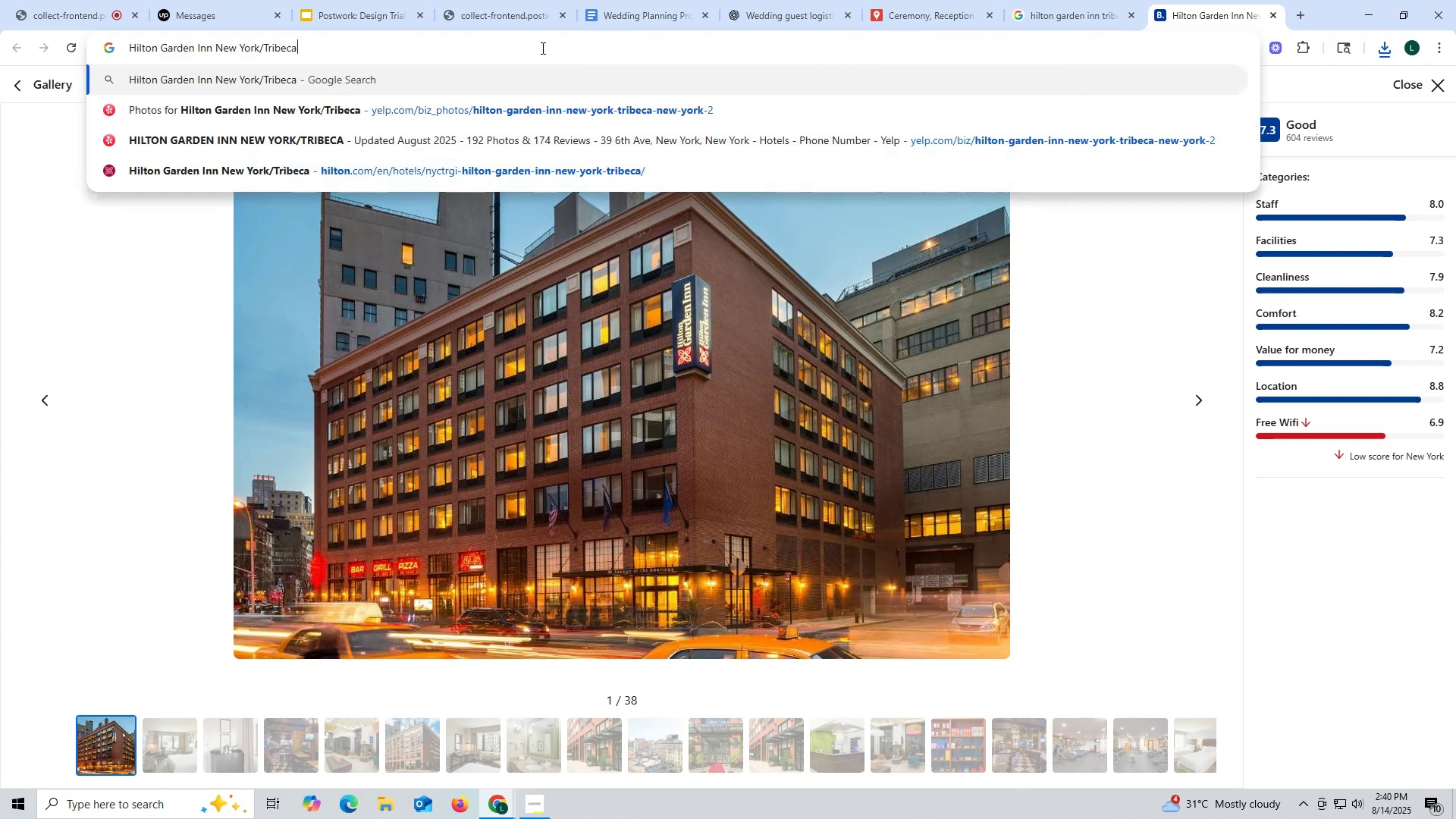 
type( group rate)
 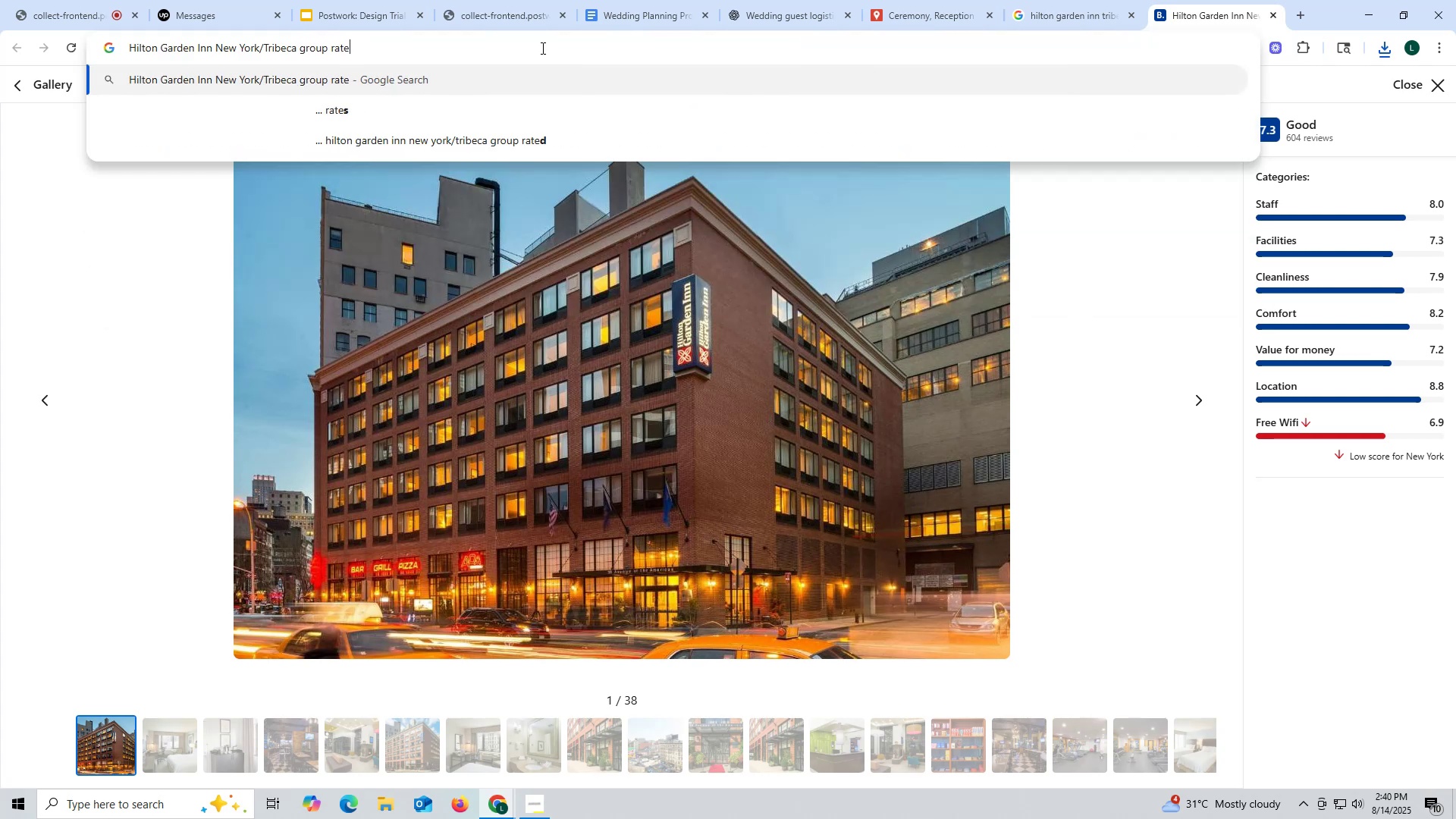 
key(Enter)
 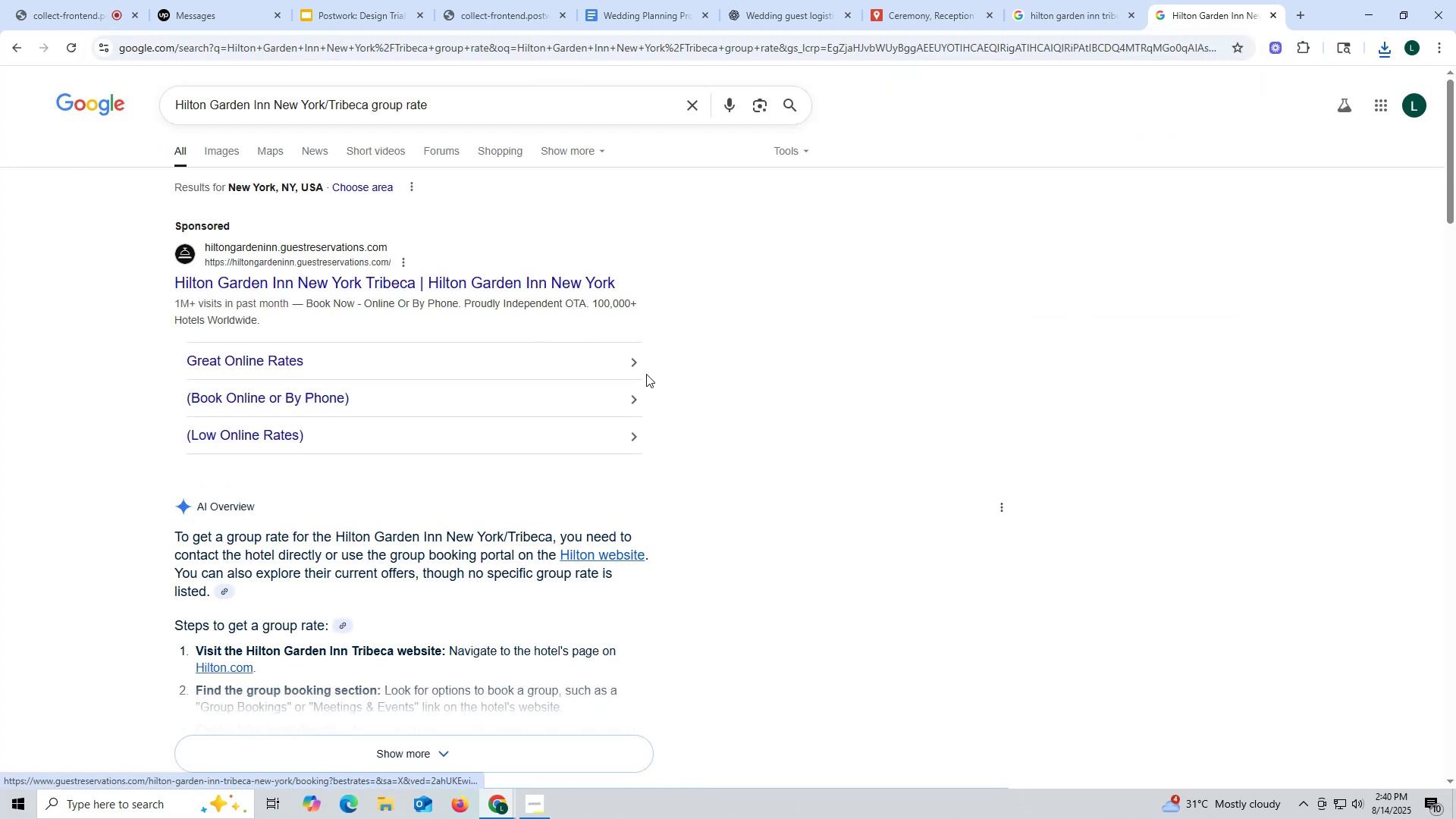 
scroll: coordinate [652, 378], scroll_direction: down, amount: 3.0
 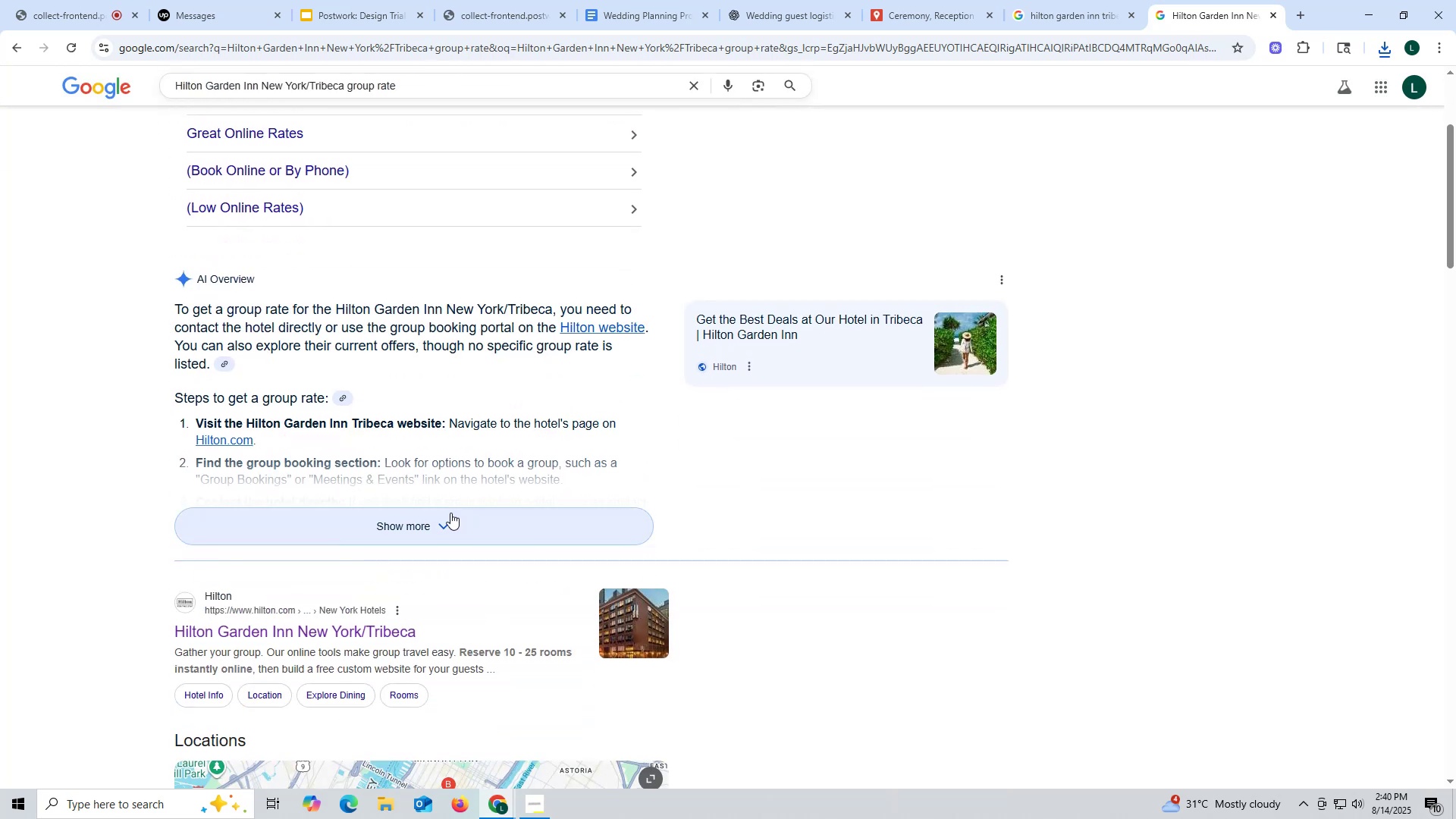 
left_click([450, 513])
 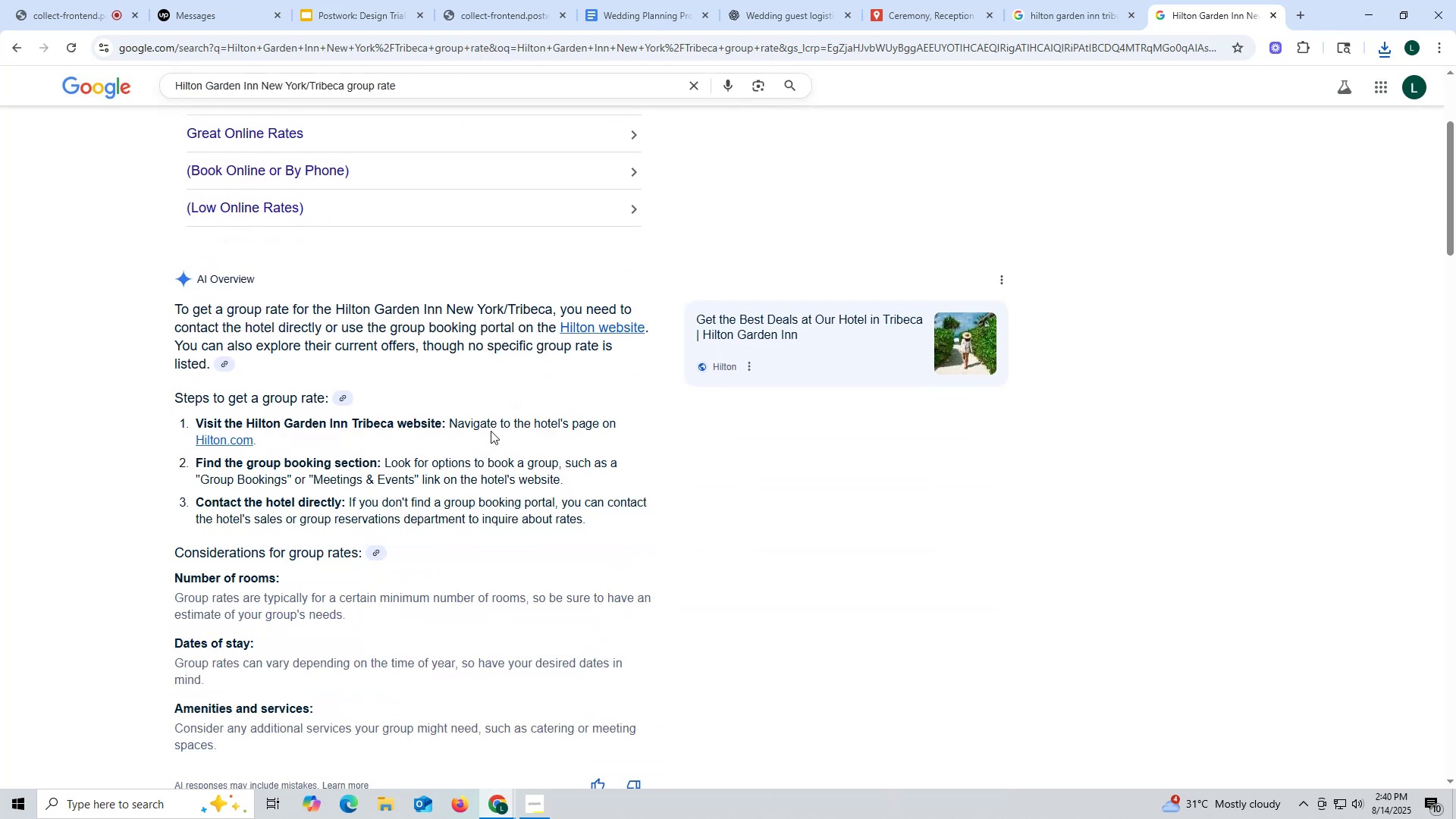 
scroll: coordinate [494, 423], scroll_direction: down, amount: 5.0
 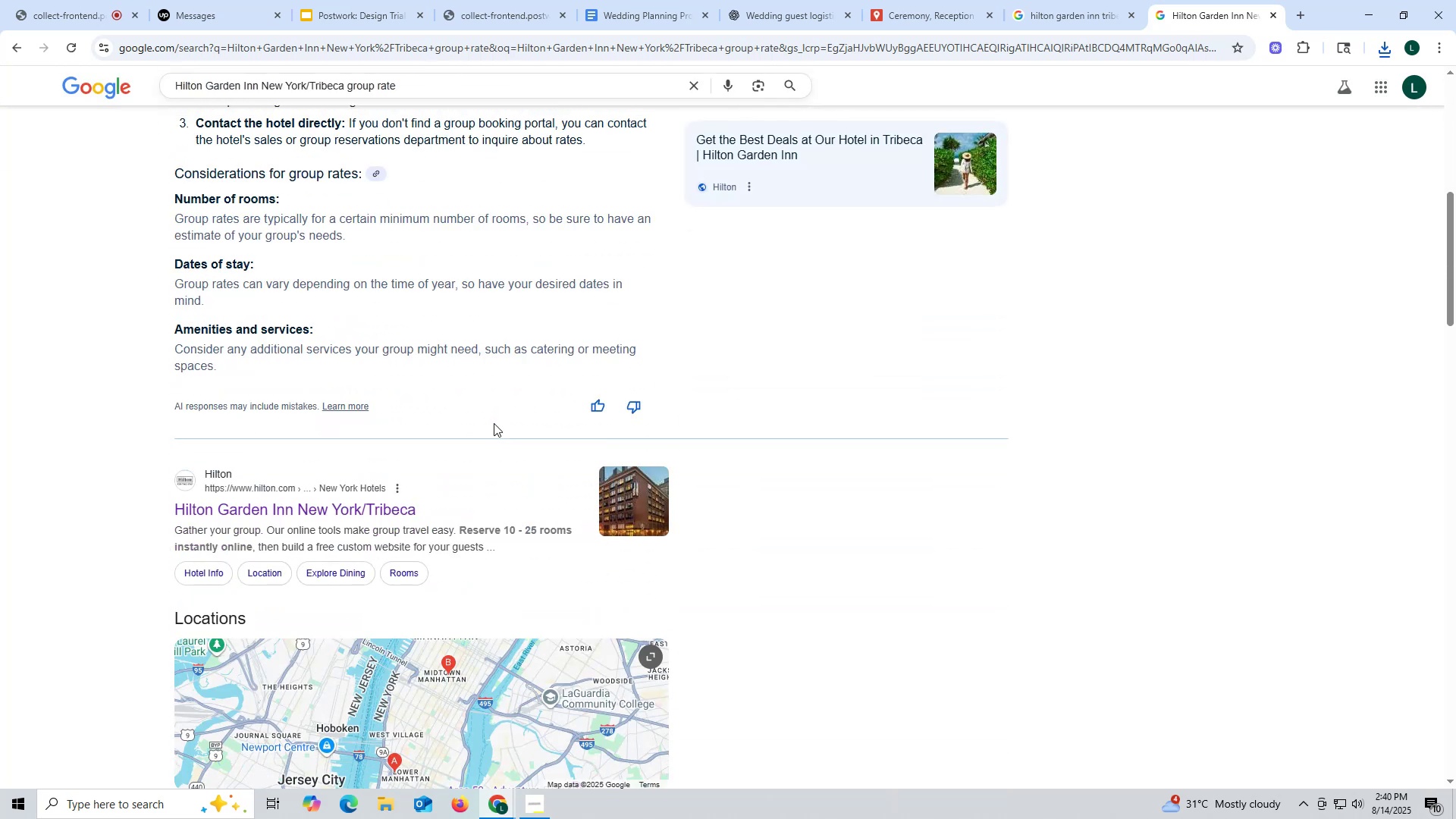 
scroll: coordinate [494, 423], scroll_direction: up, amount: 13.0
 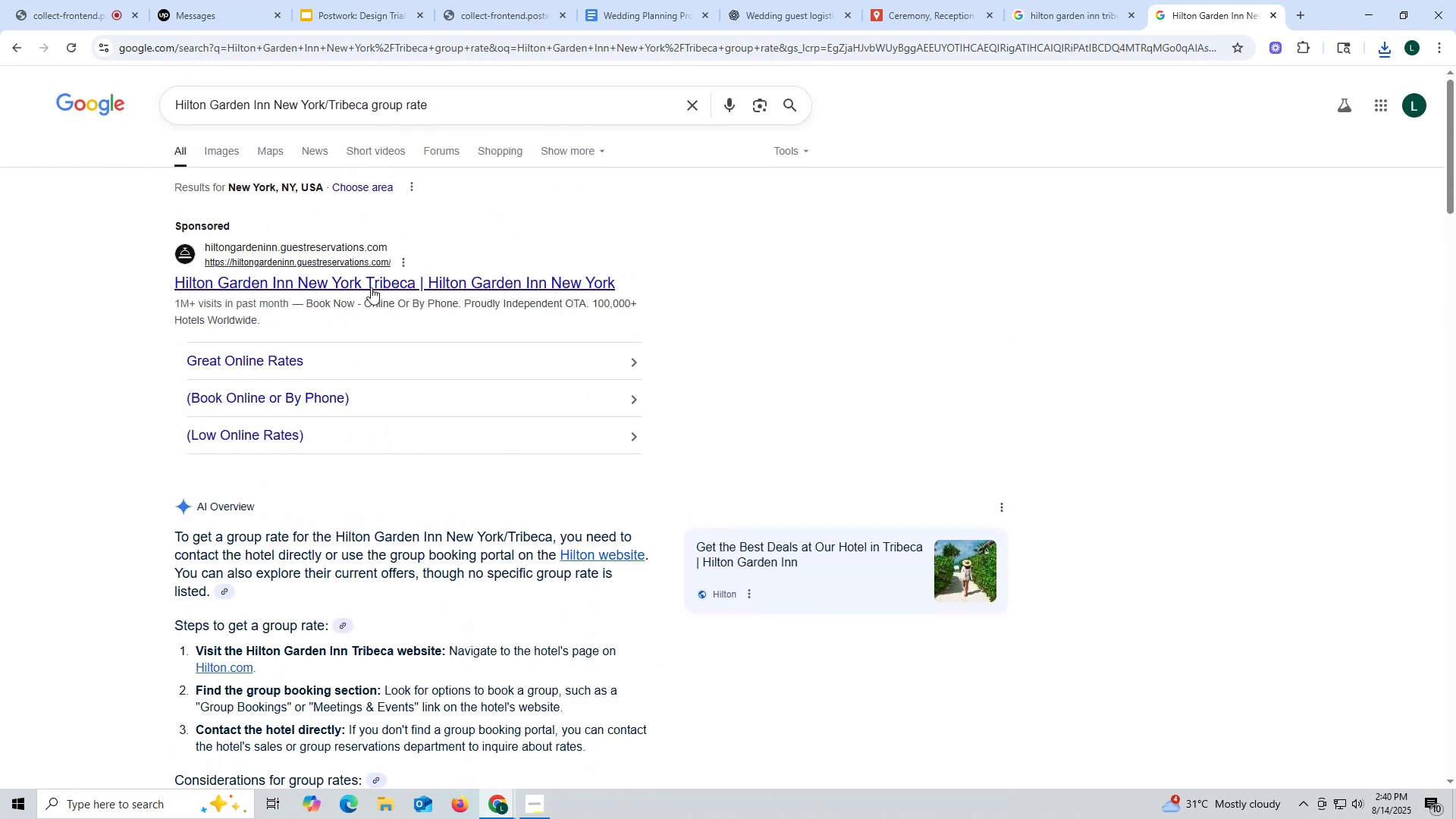 
left_click([371, 287])
 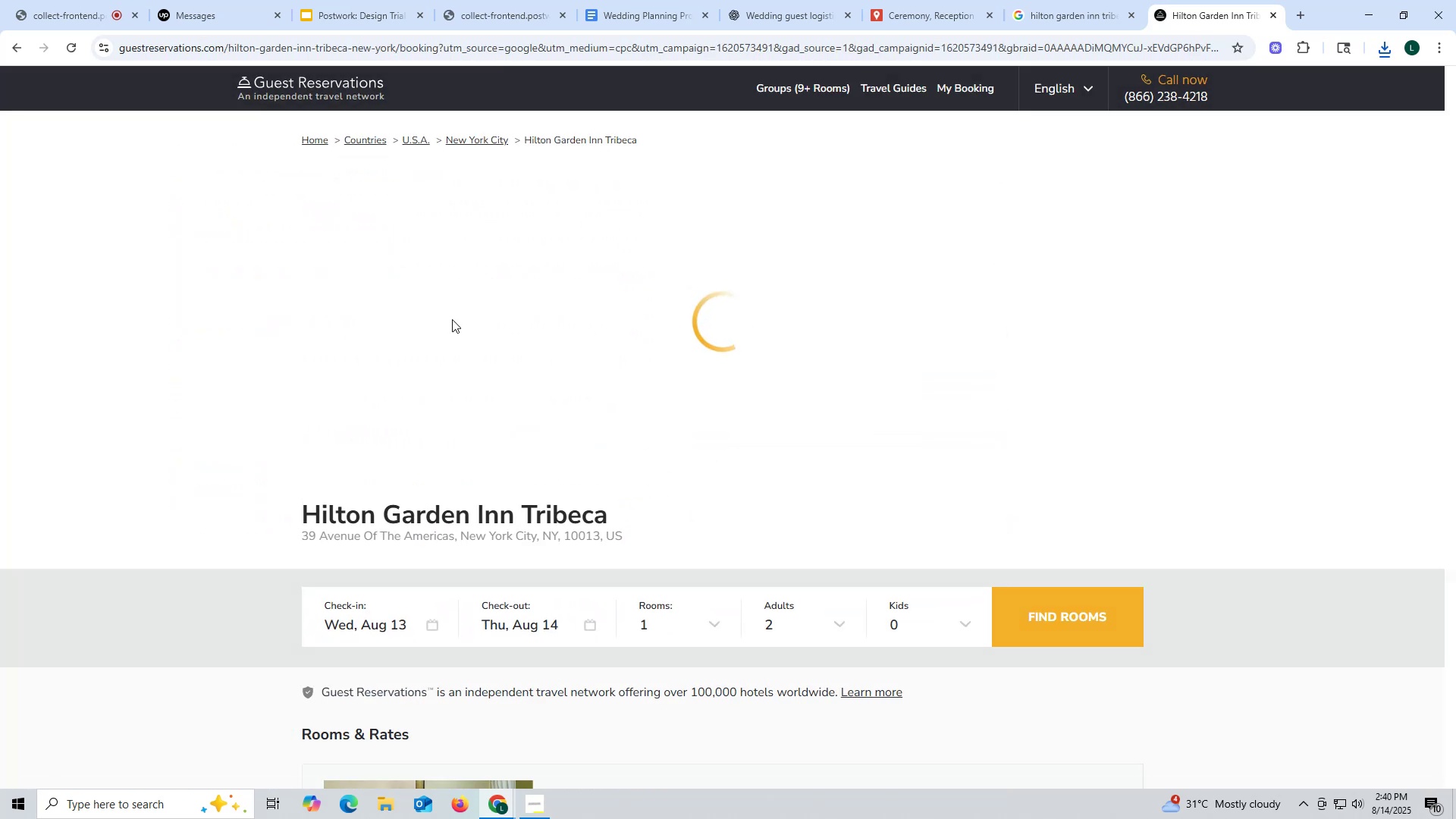 
scroll: coordinate [465, 331], scroll_direction: down, amount: 4.0
 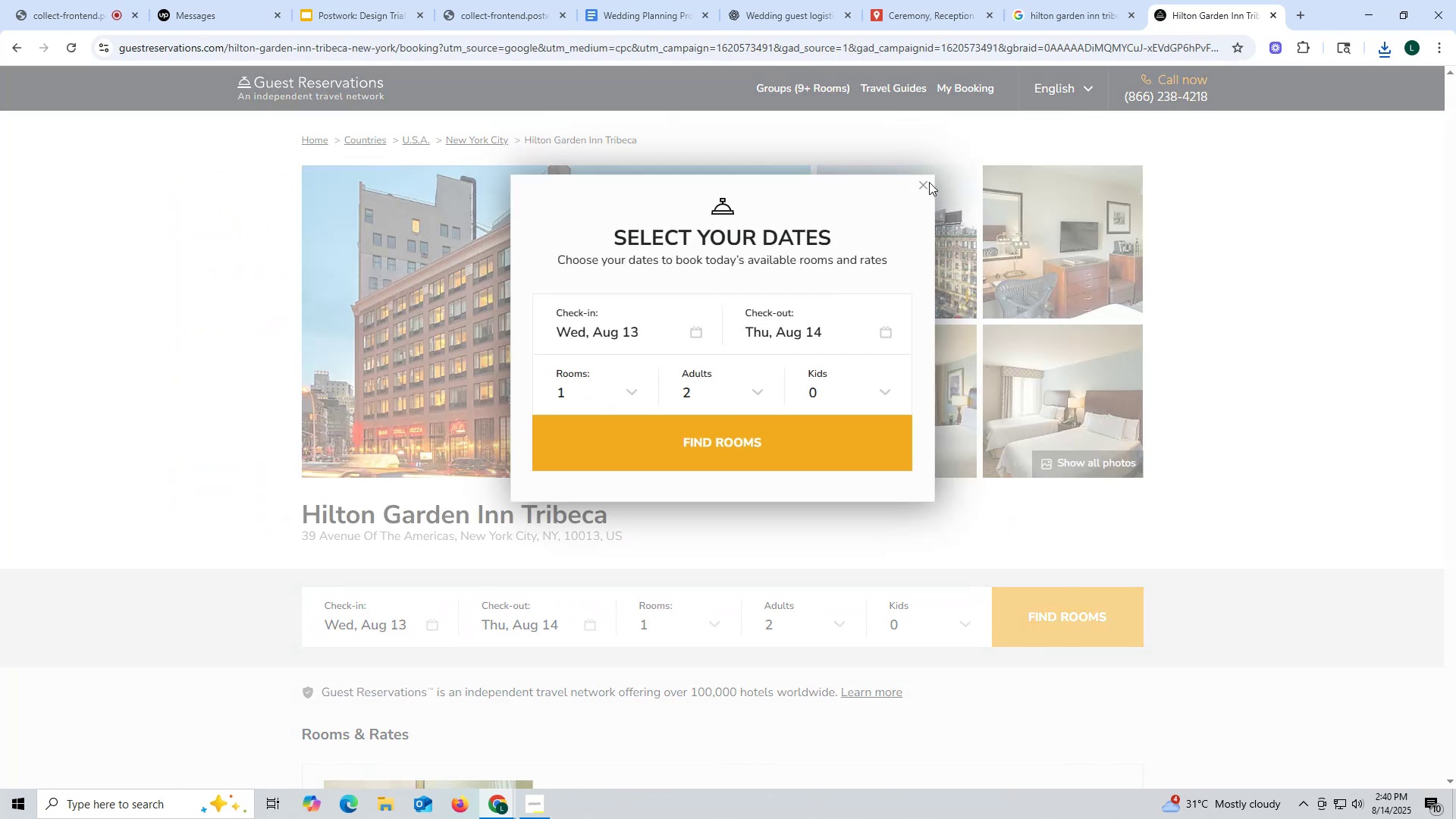 
left_click([929, 182])
 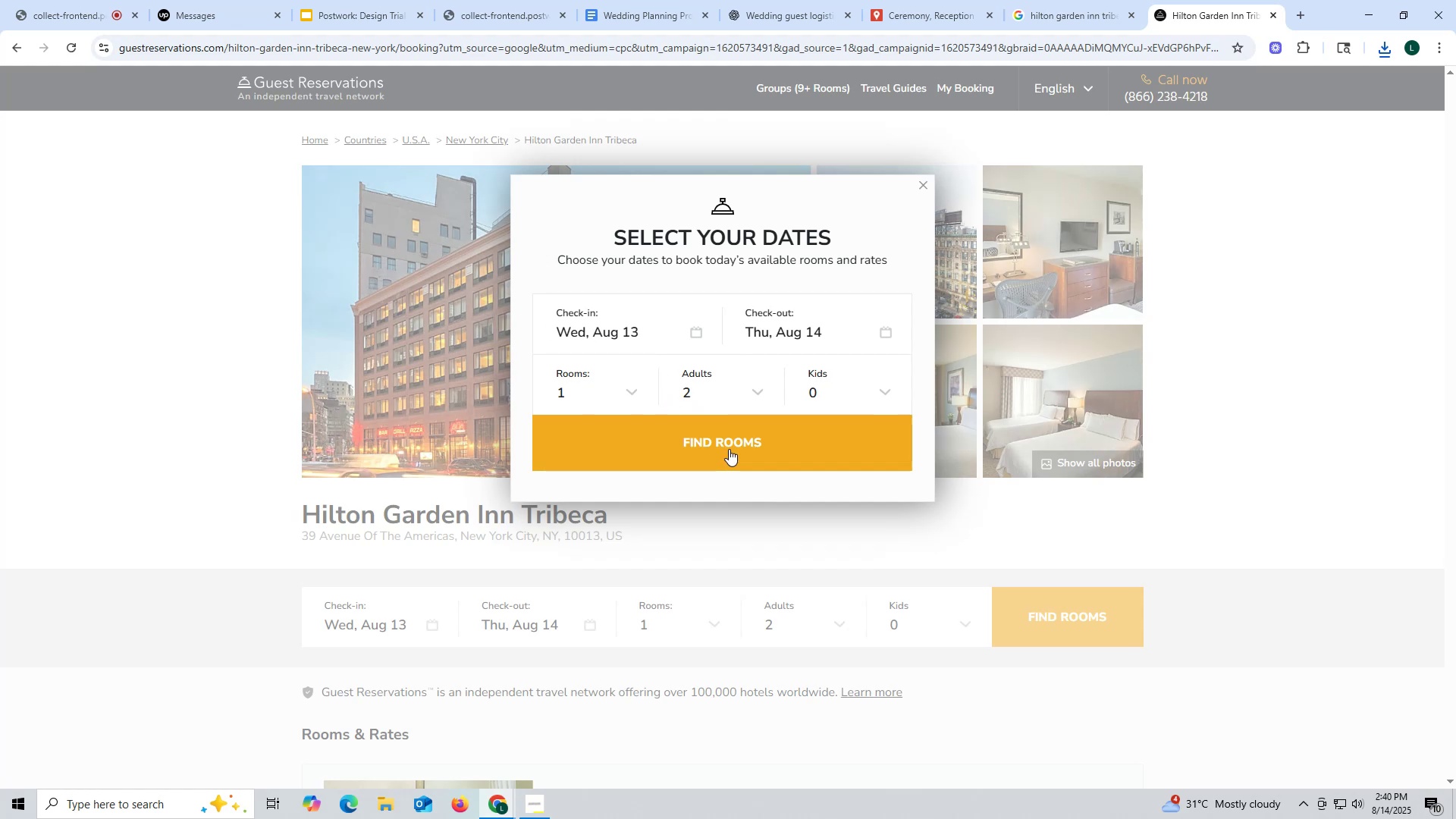 
wait(5.15)
 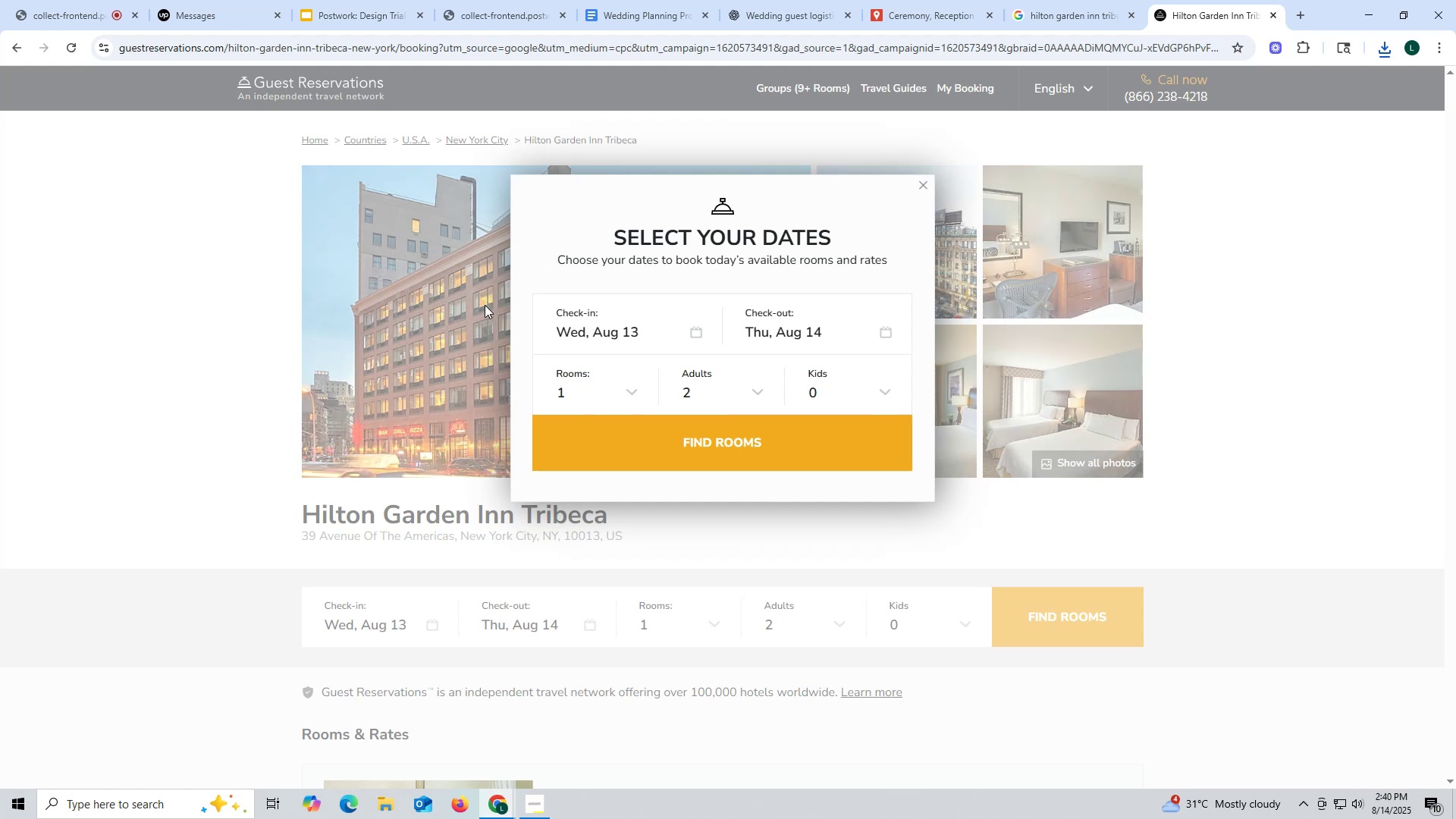 
left_click([730, 448])
 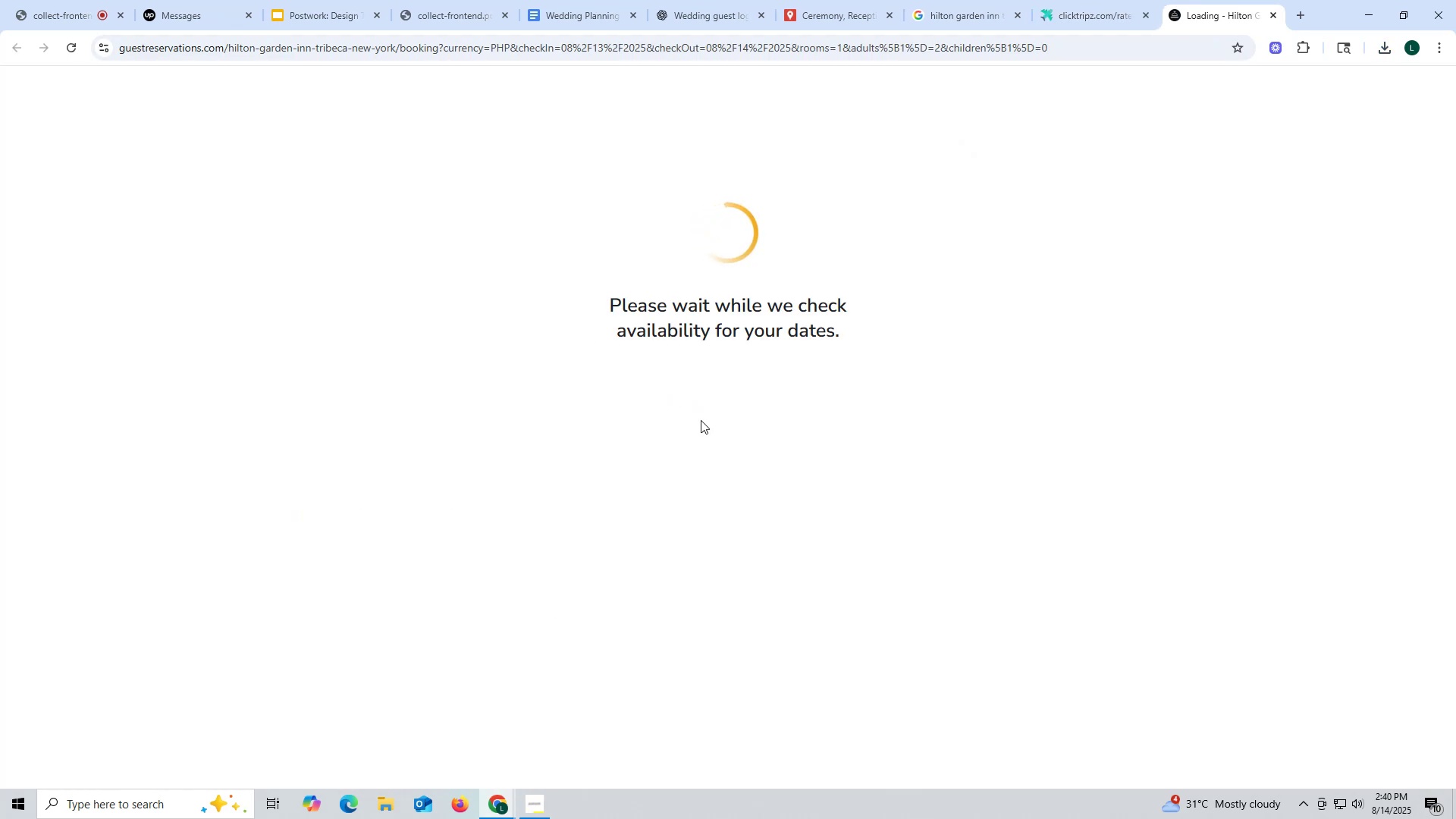 
wait(9.73)
 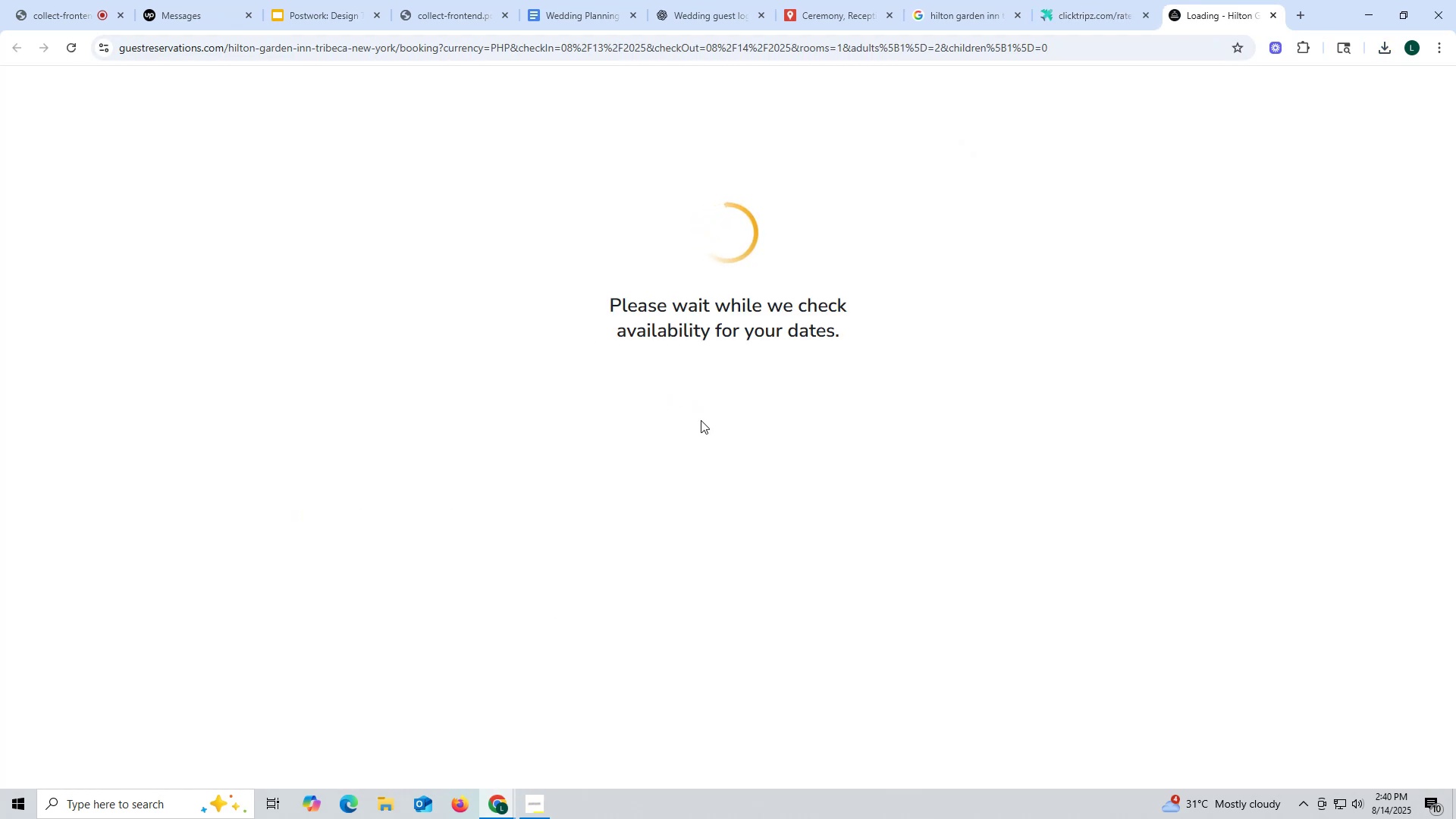 
left_click([1275, 12])
 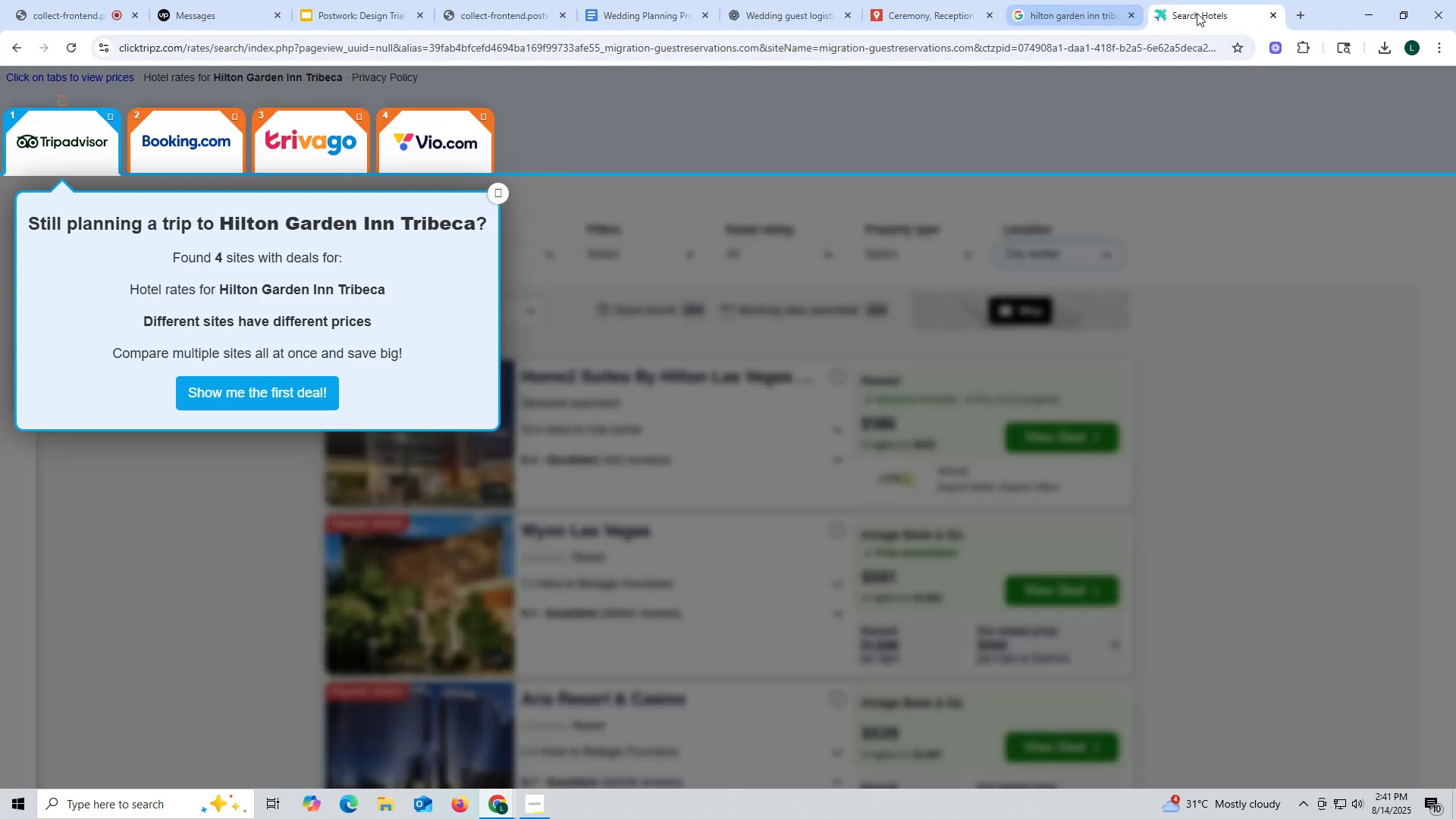 
left_click([1269, 14])
 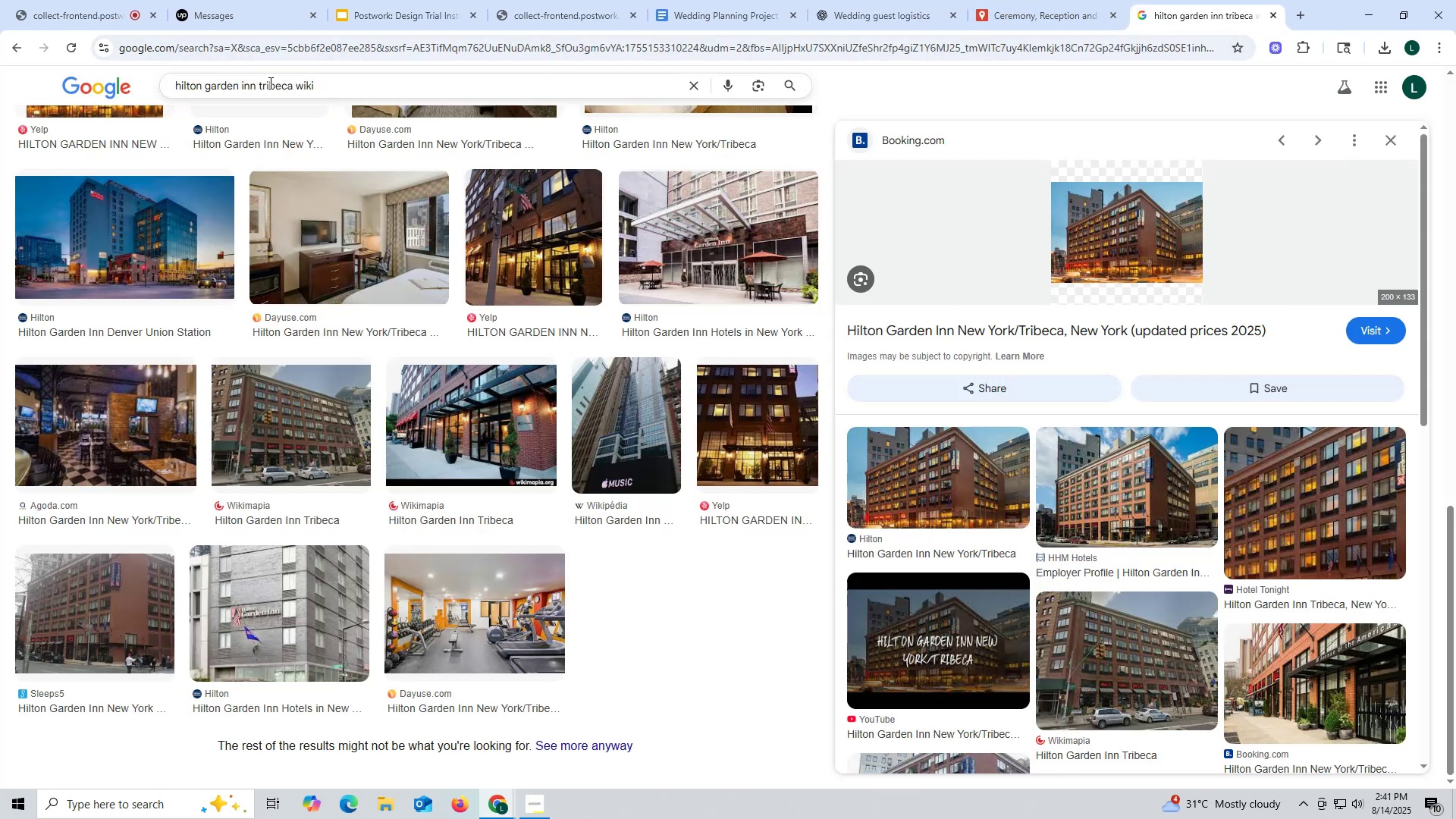 
left_click([288, 86])
 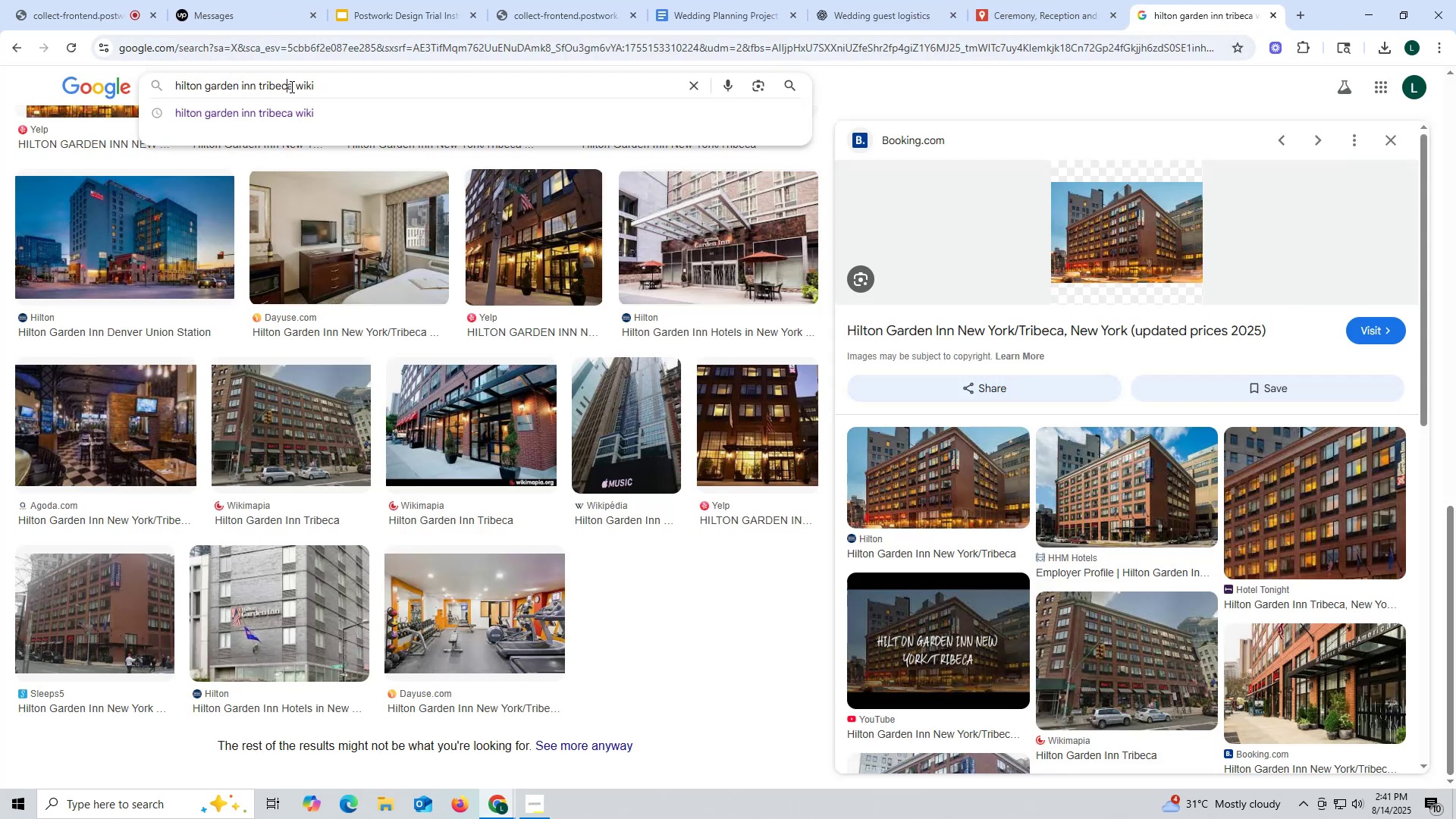 
left_click_drag(start_coordinate=[291, 86], to_coordinate=[155, 86])
 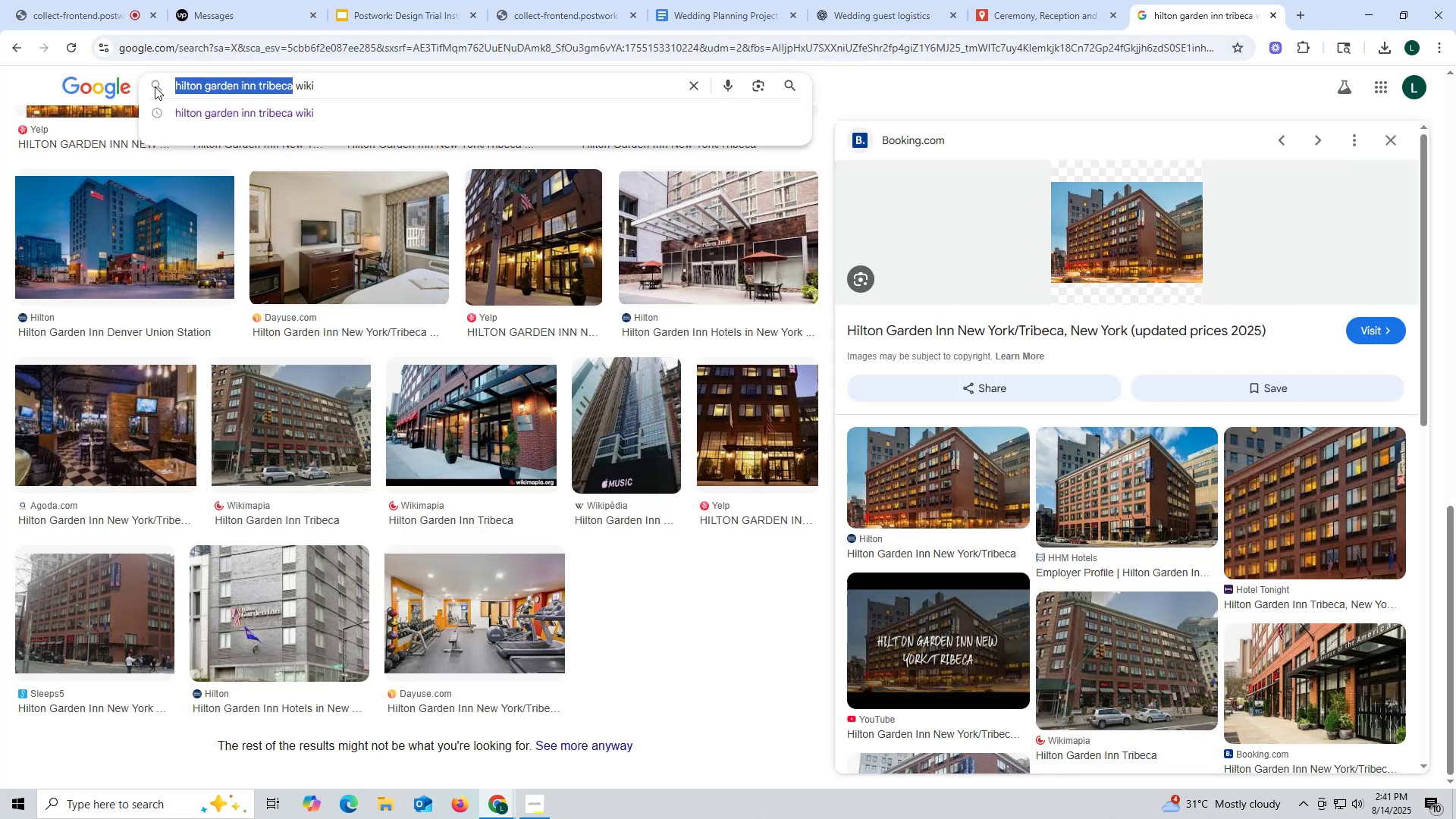 
key(Control+ControlLeft)
 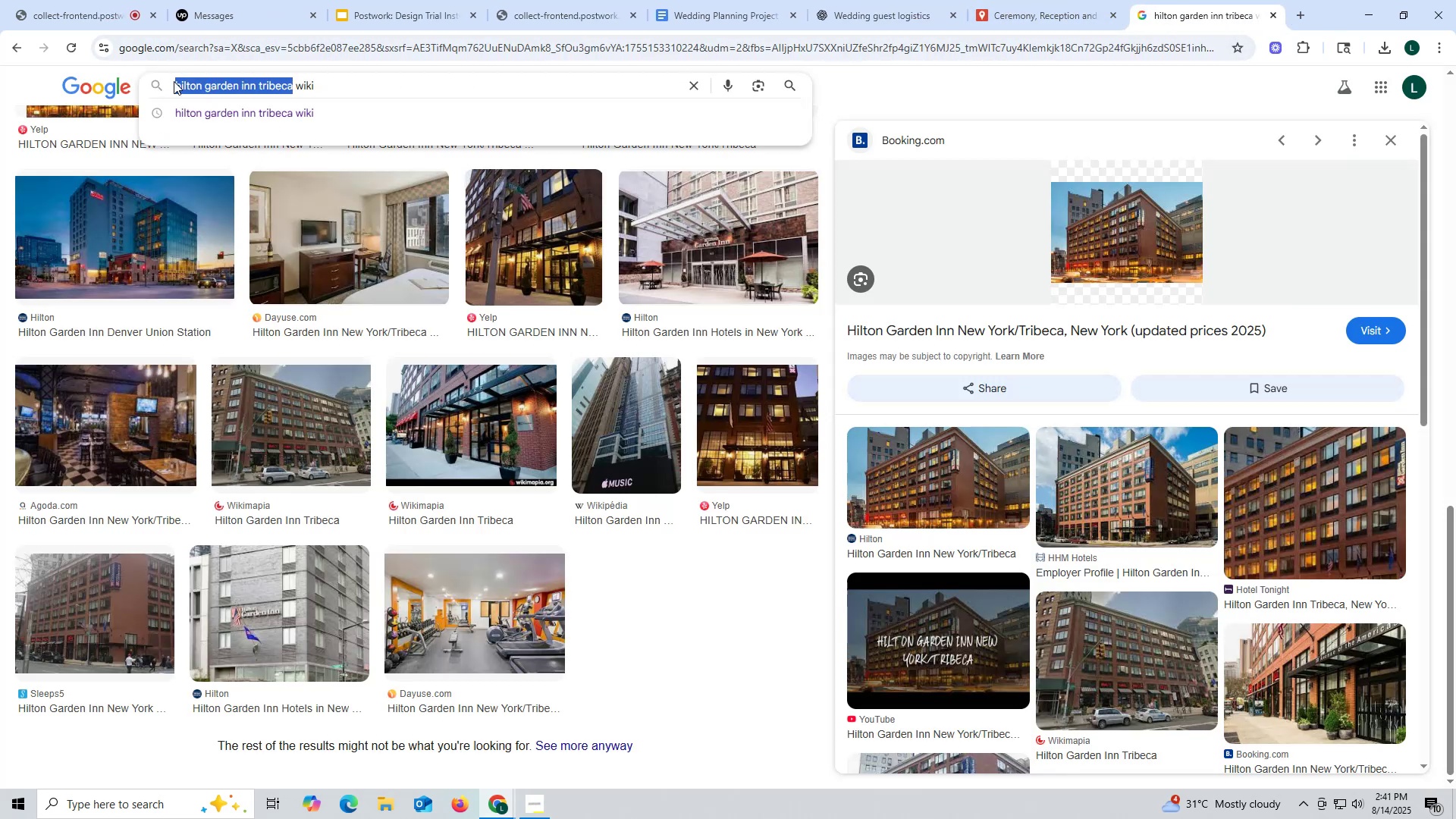 
key(Control+C)
 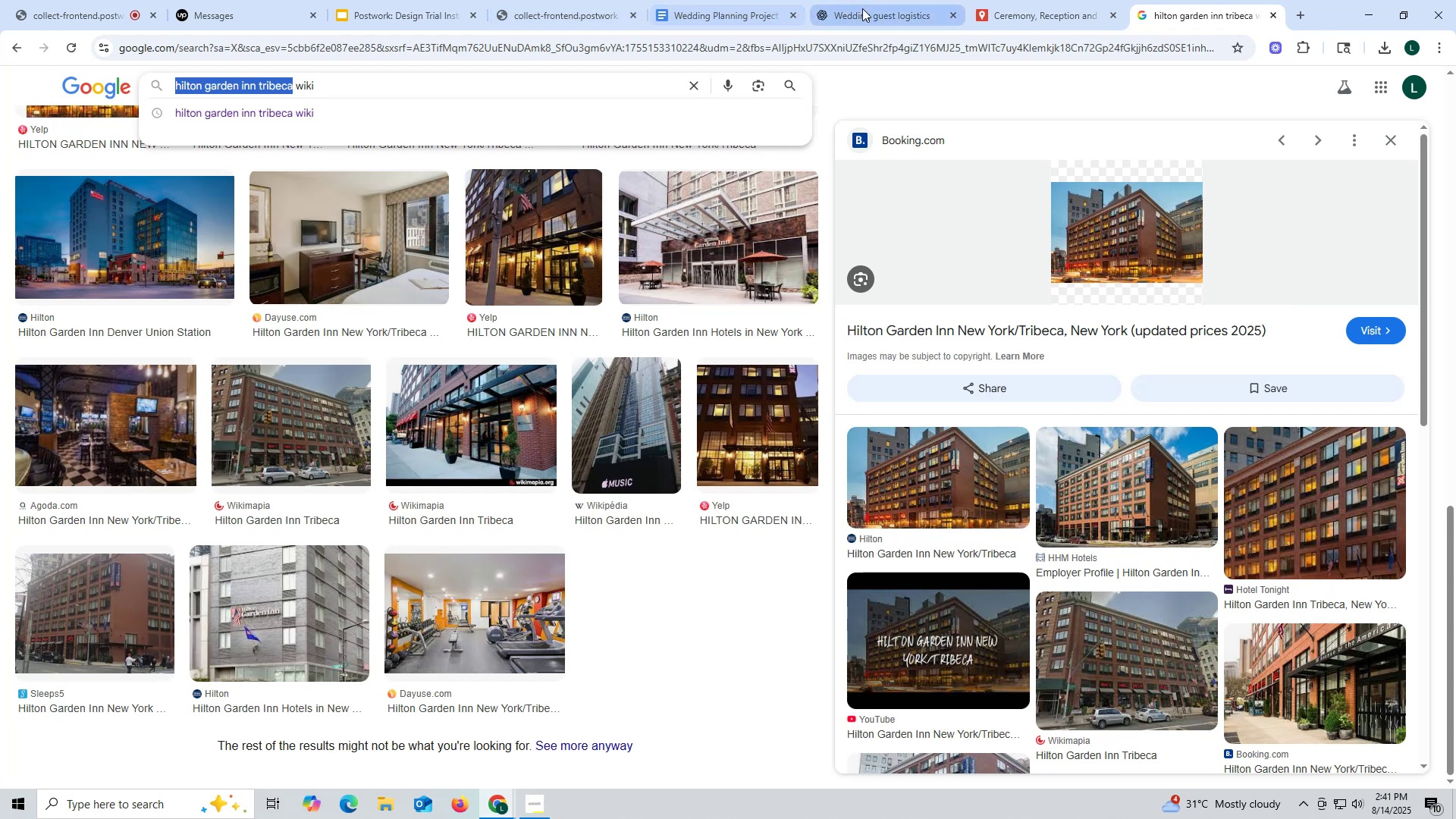 
left_click([867, 8])
 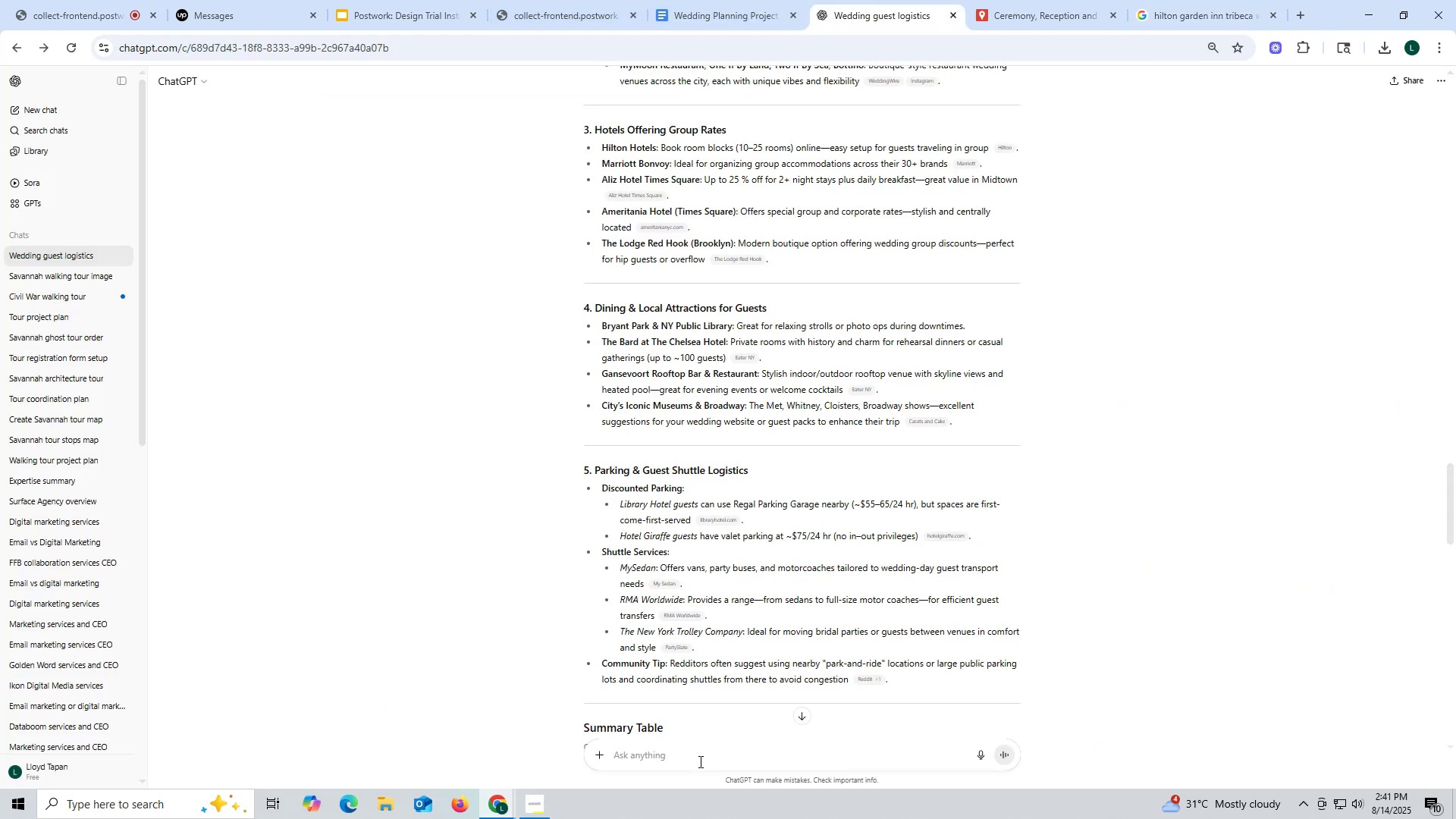 
left_click([698, 764])
 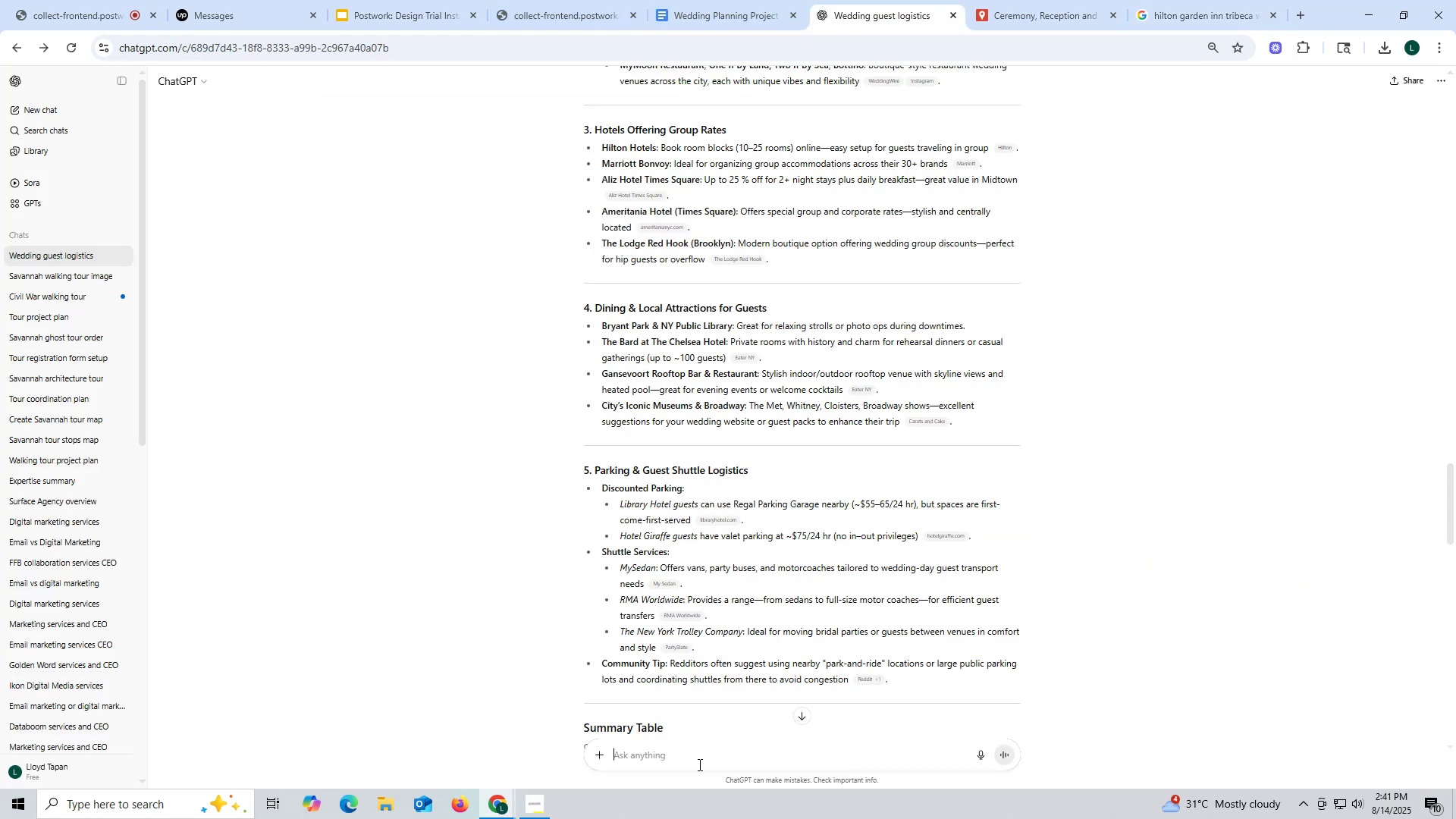 
key(Control+ControlLeft)
 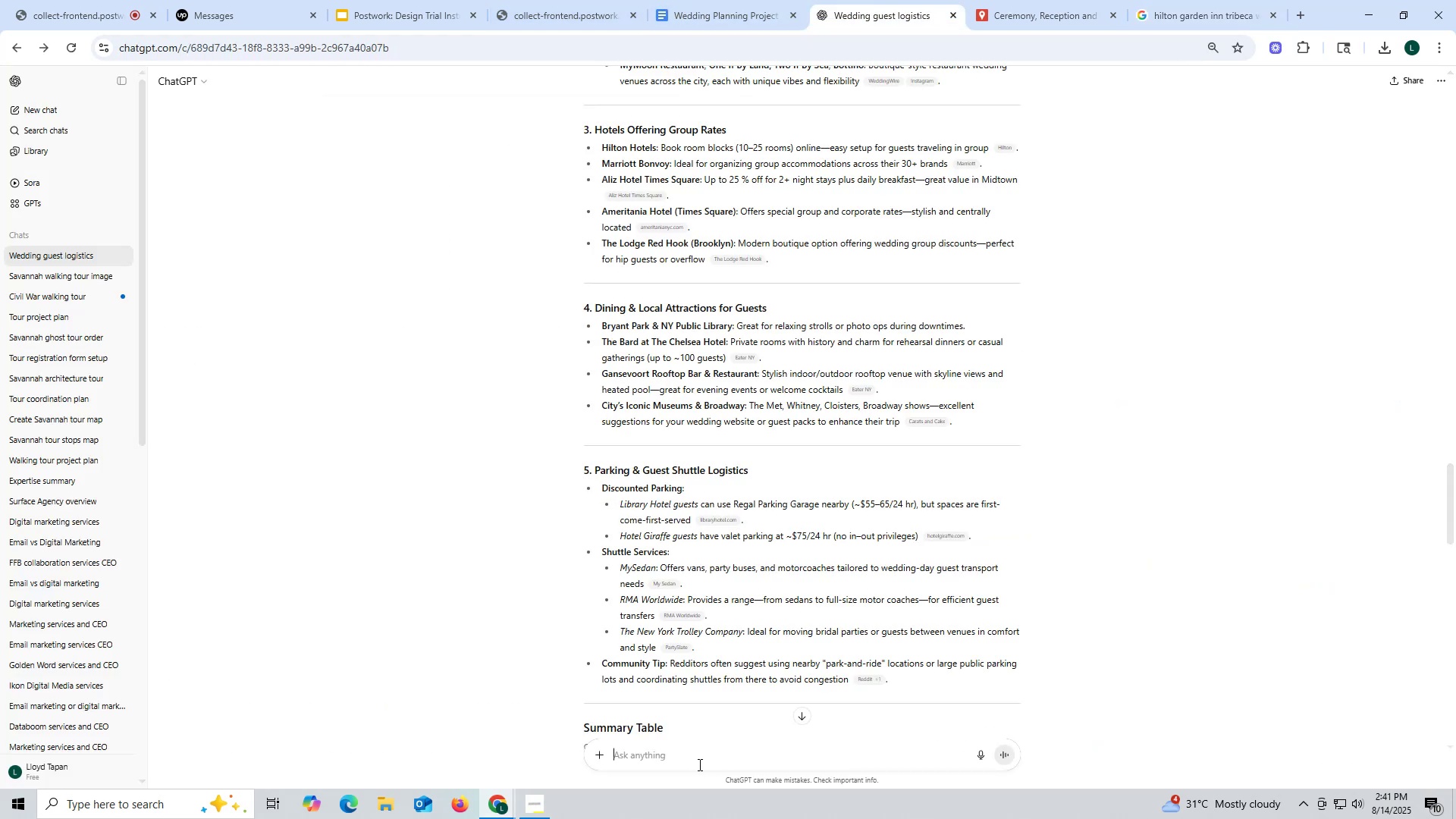 
key(Control+V)
 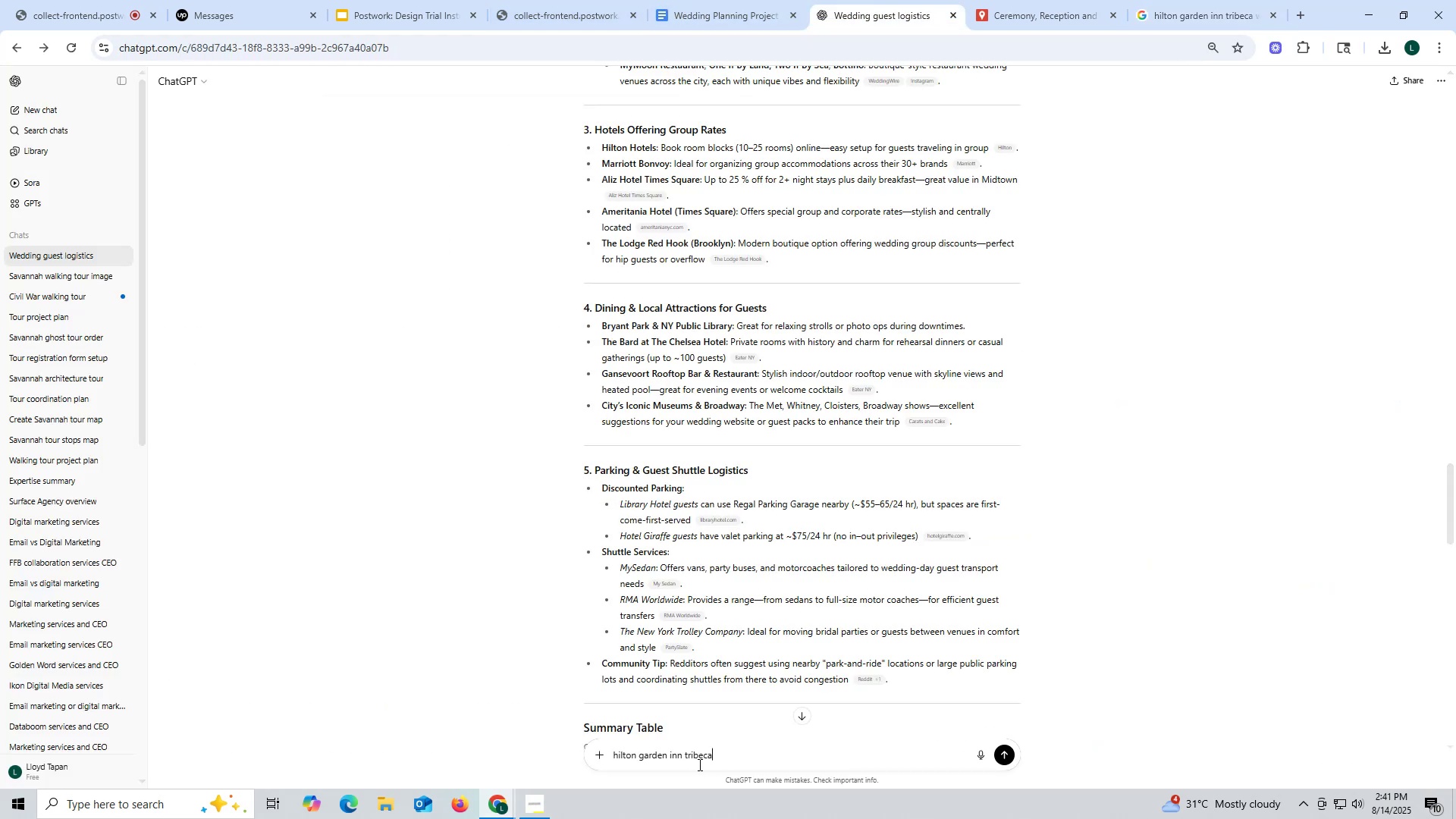 
type( group rate)
 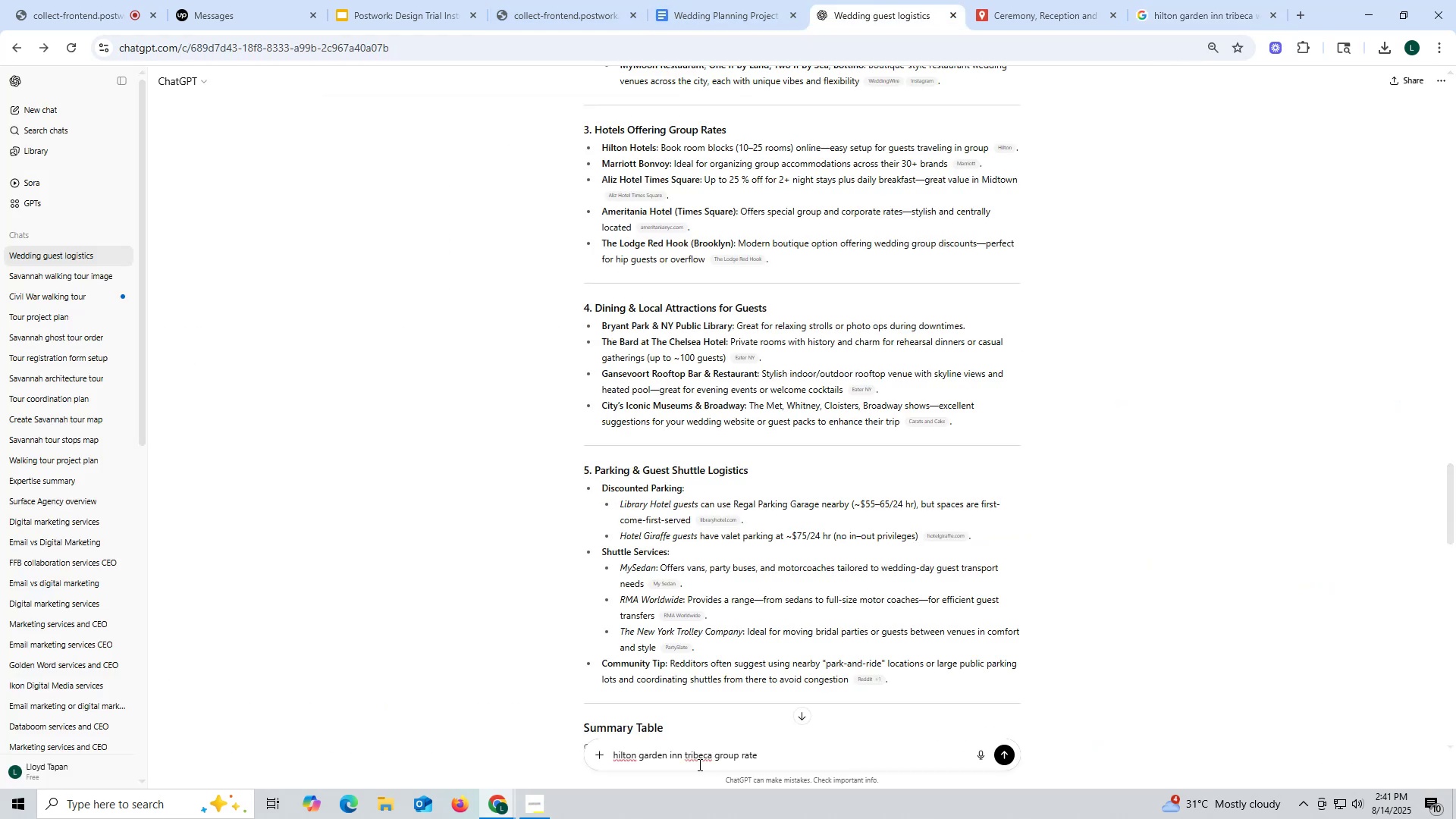 
key(Enter)
 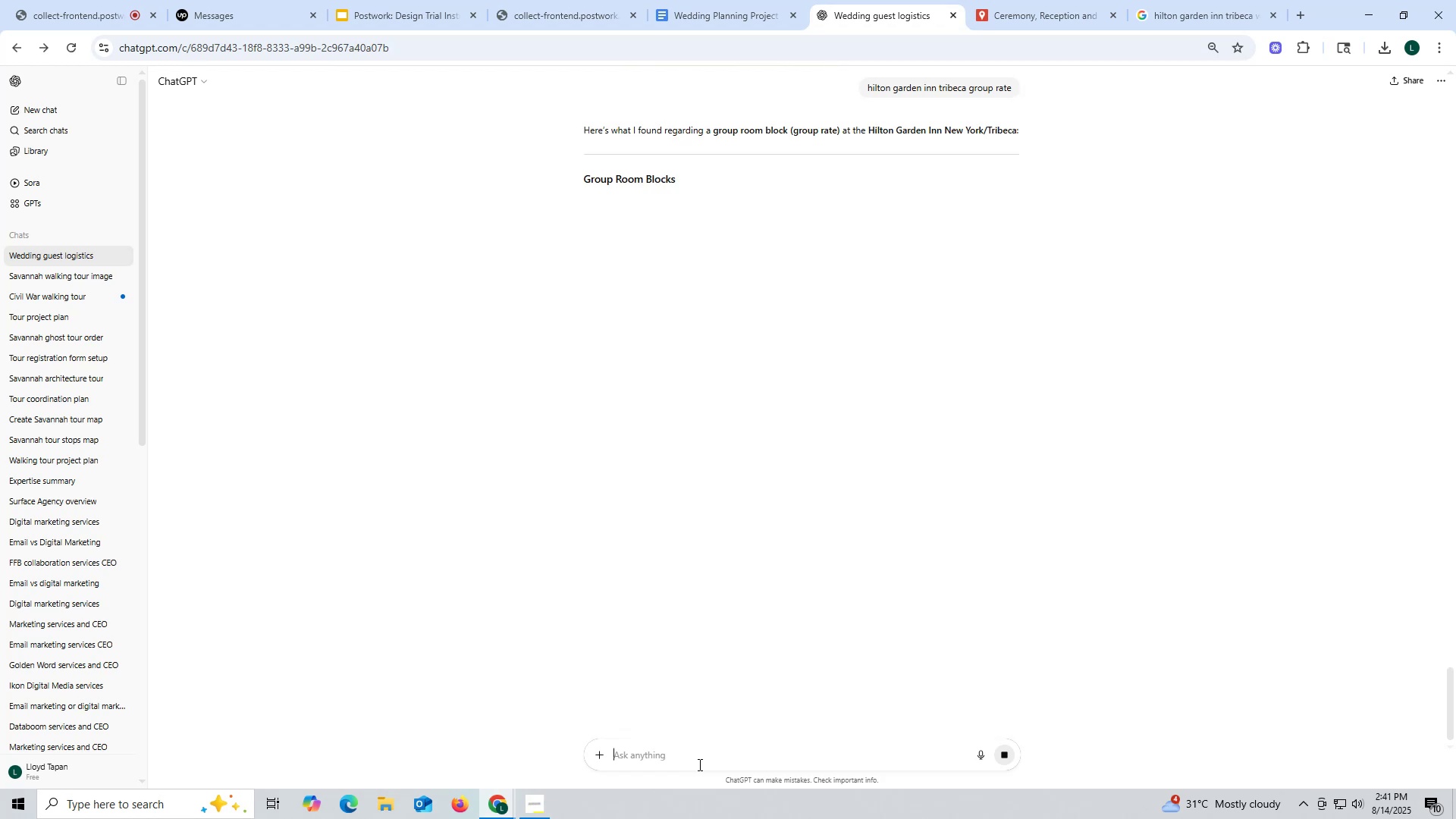 
wait(8.44)
 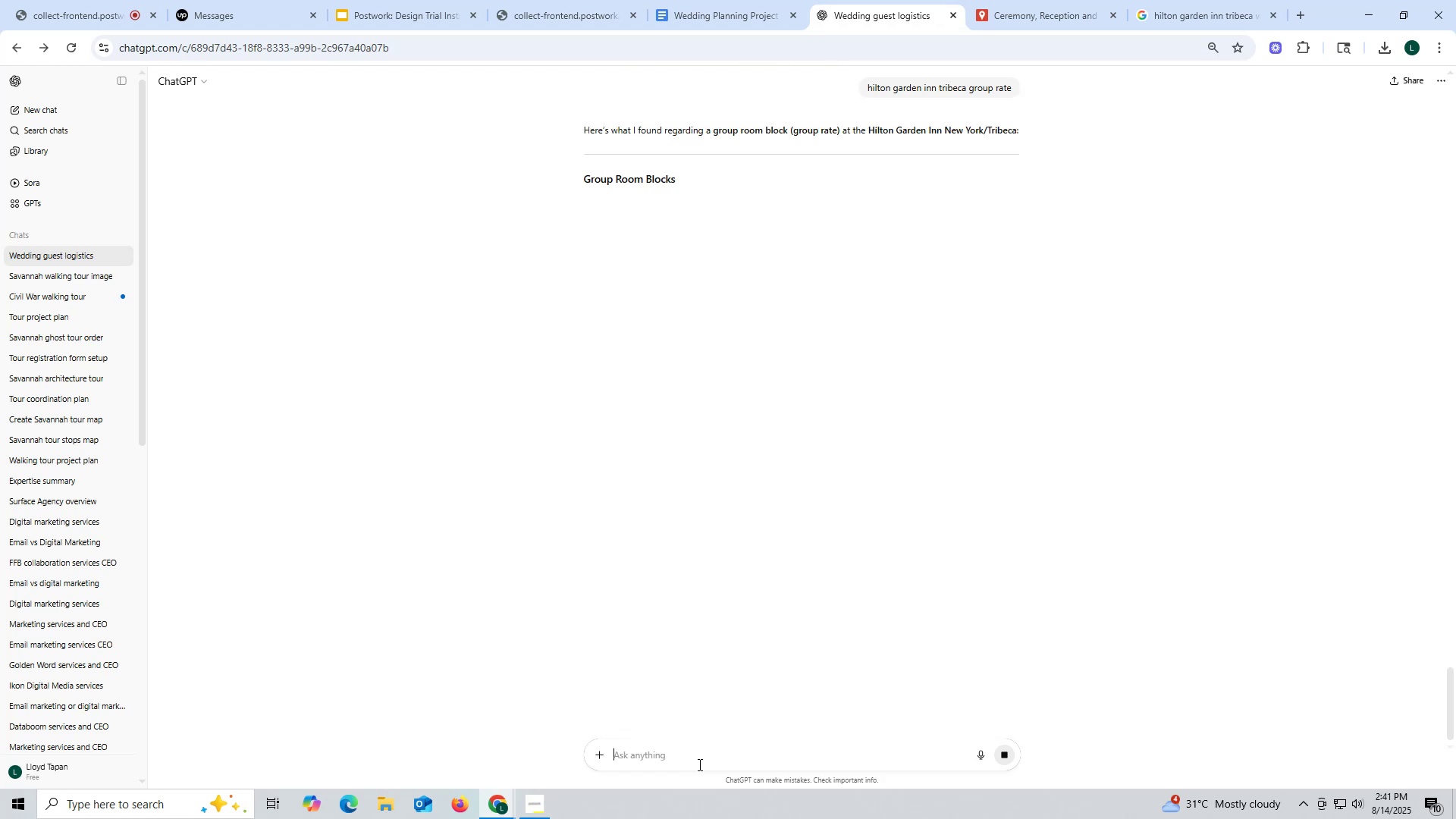 
scroll: coordinate [758, 546], scroll_direction: down, amount: 2.0
 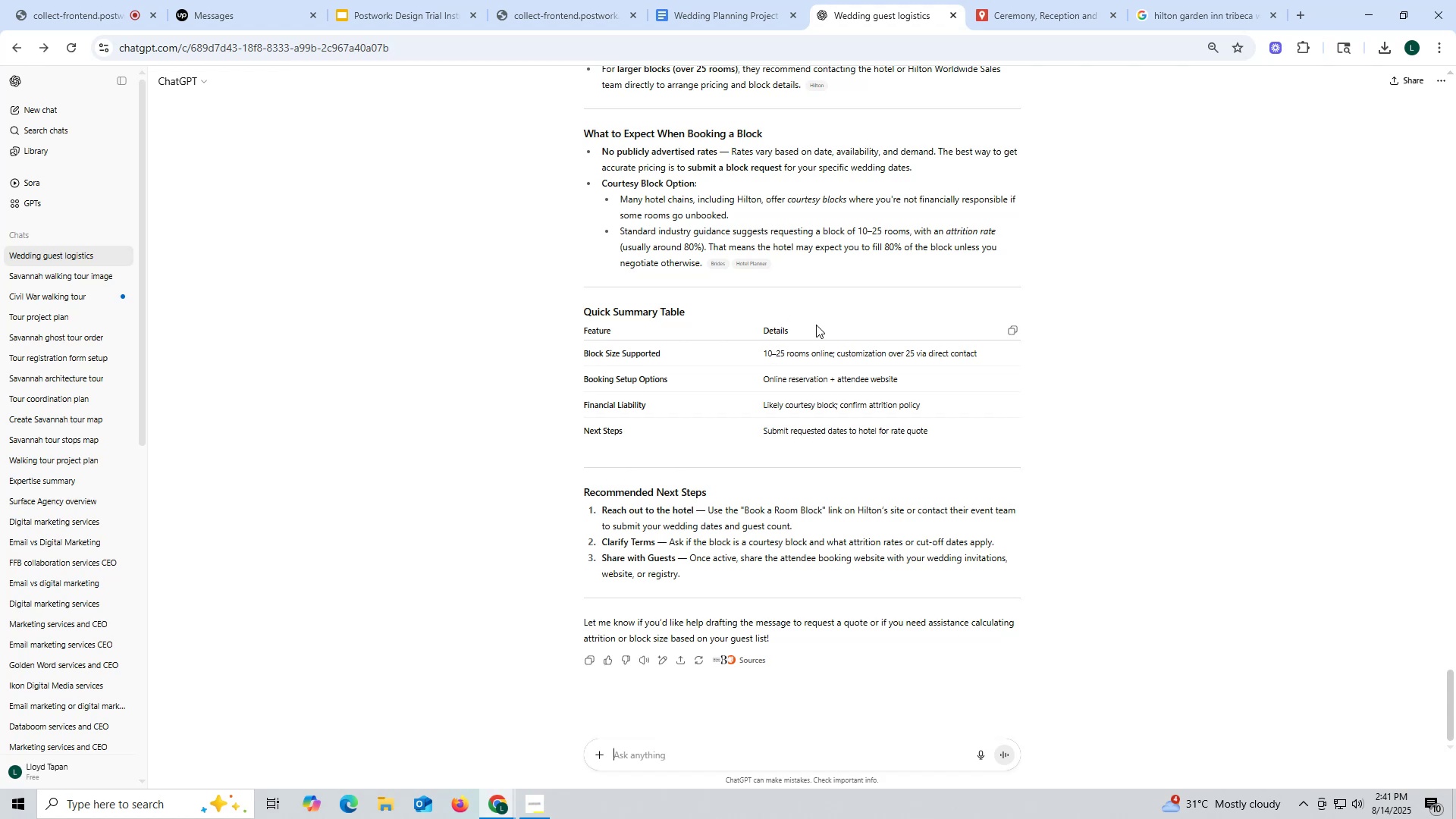 
wait(7.28)
 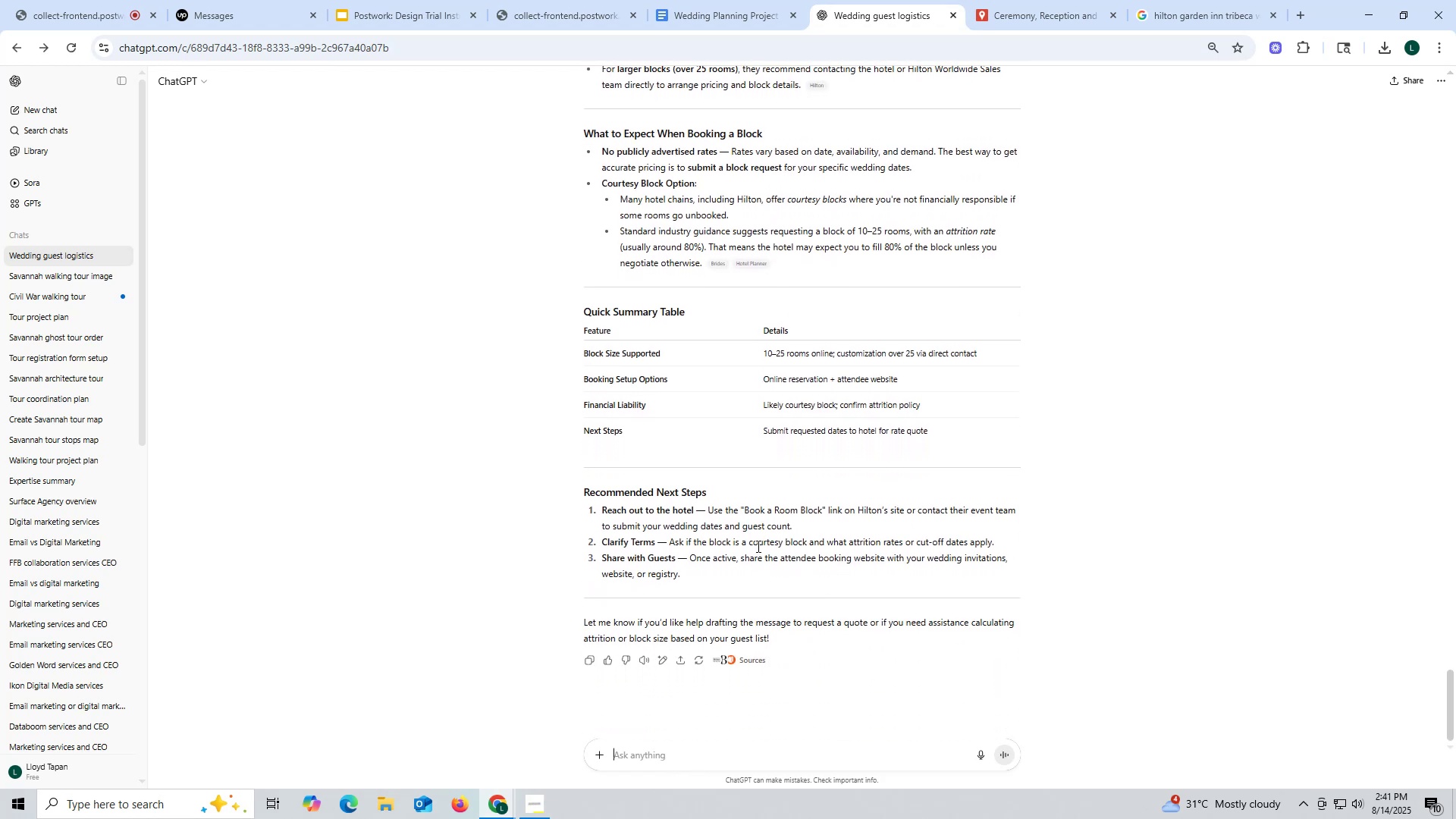 
left_click([1193, 13])
 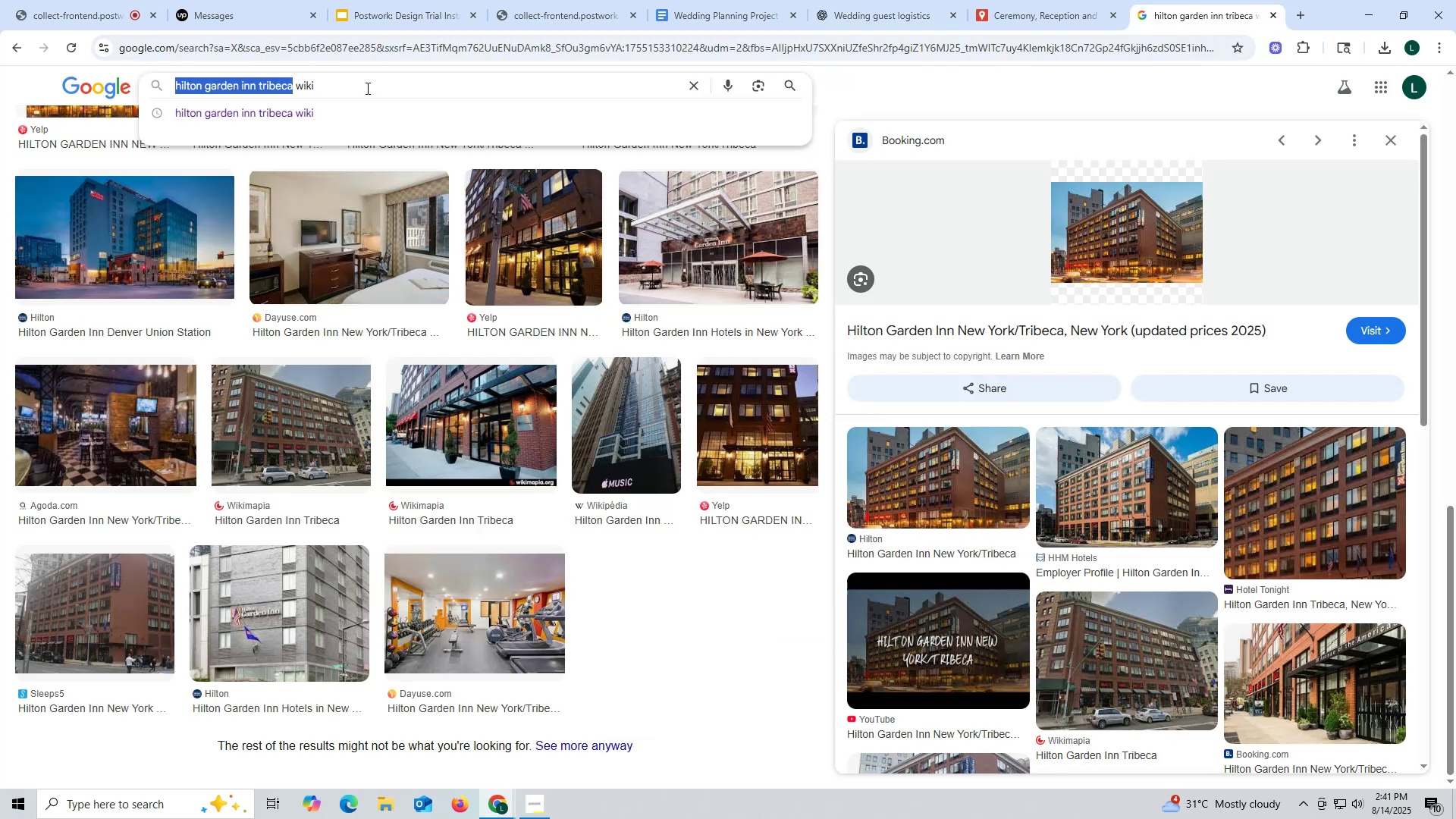 
key(Control+ControlLeft)
 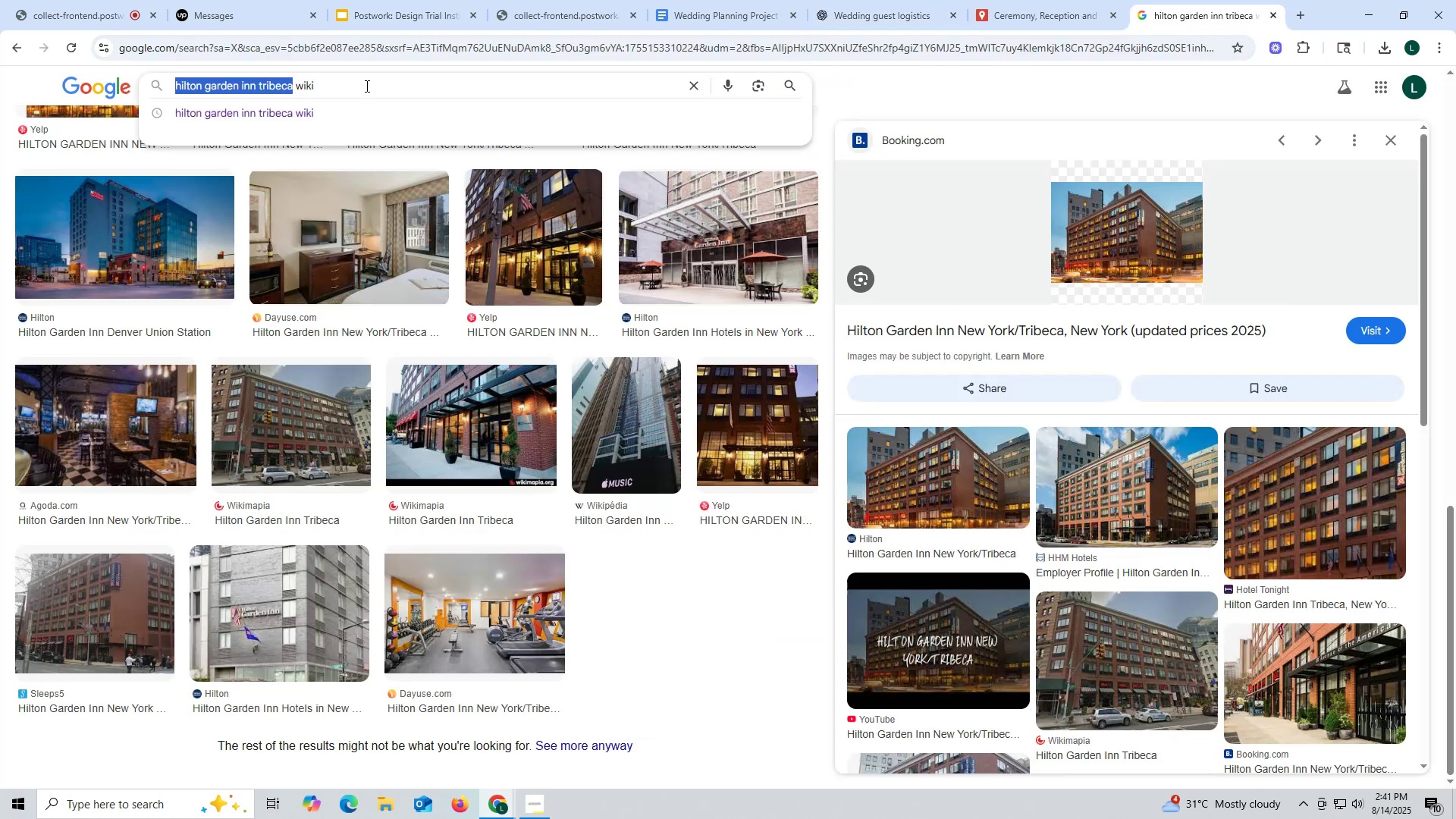 
key(Control+C)
 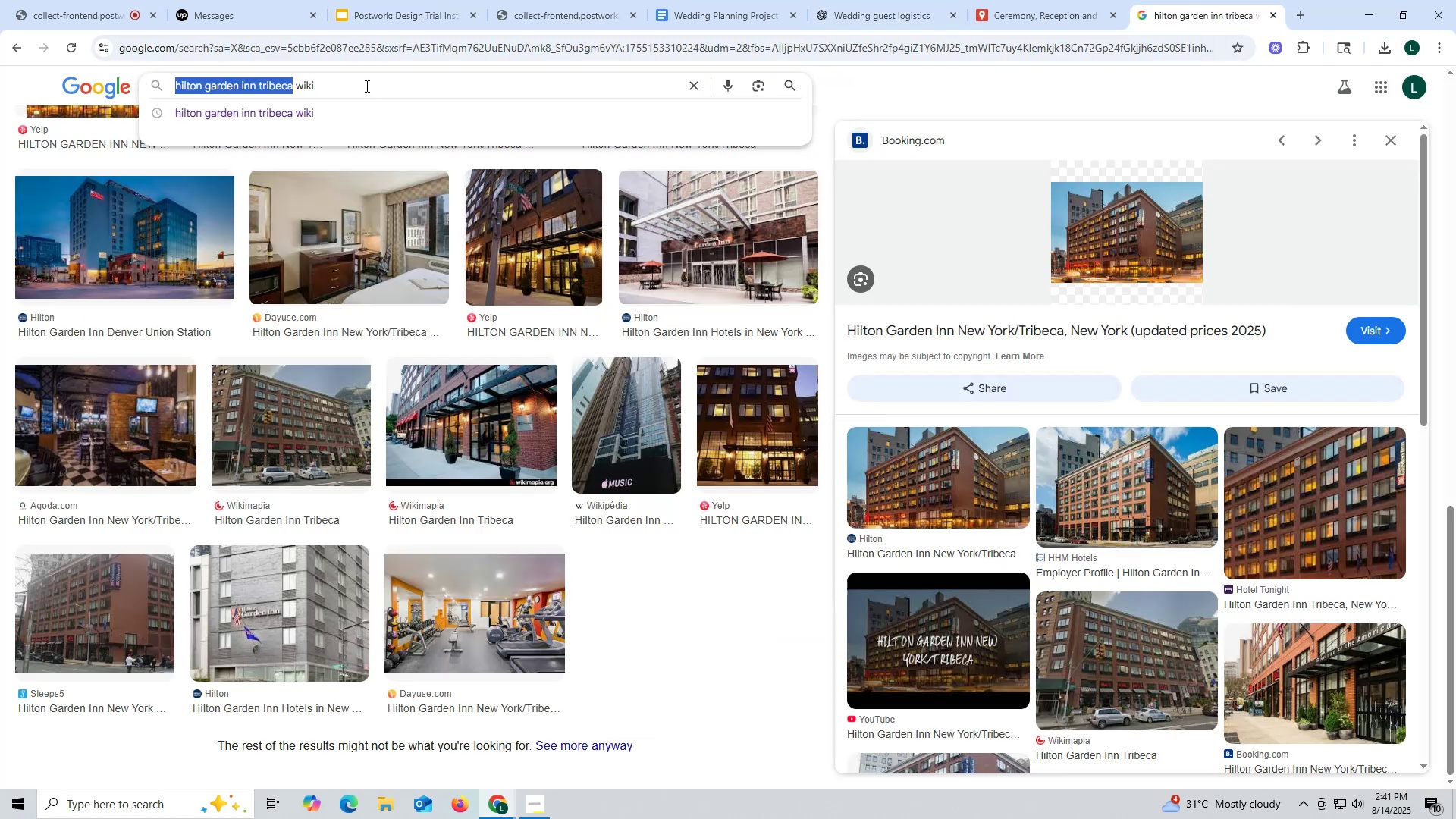 
left_click_drag(start_coordinate=[365, 85], to_coordinate=[0, 78])
 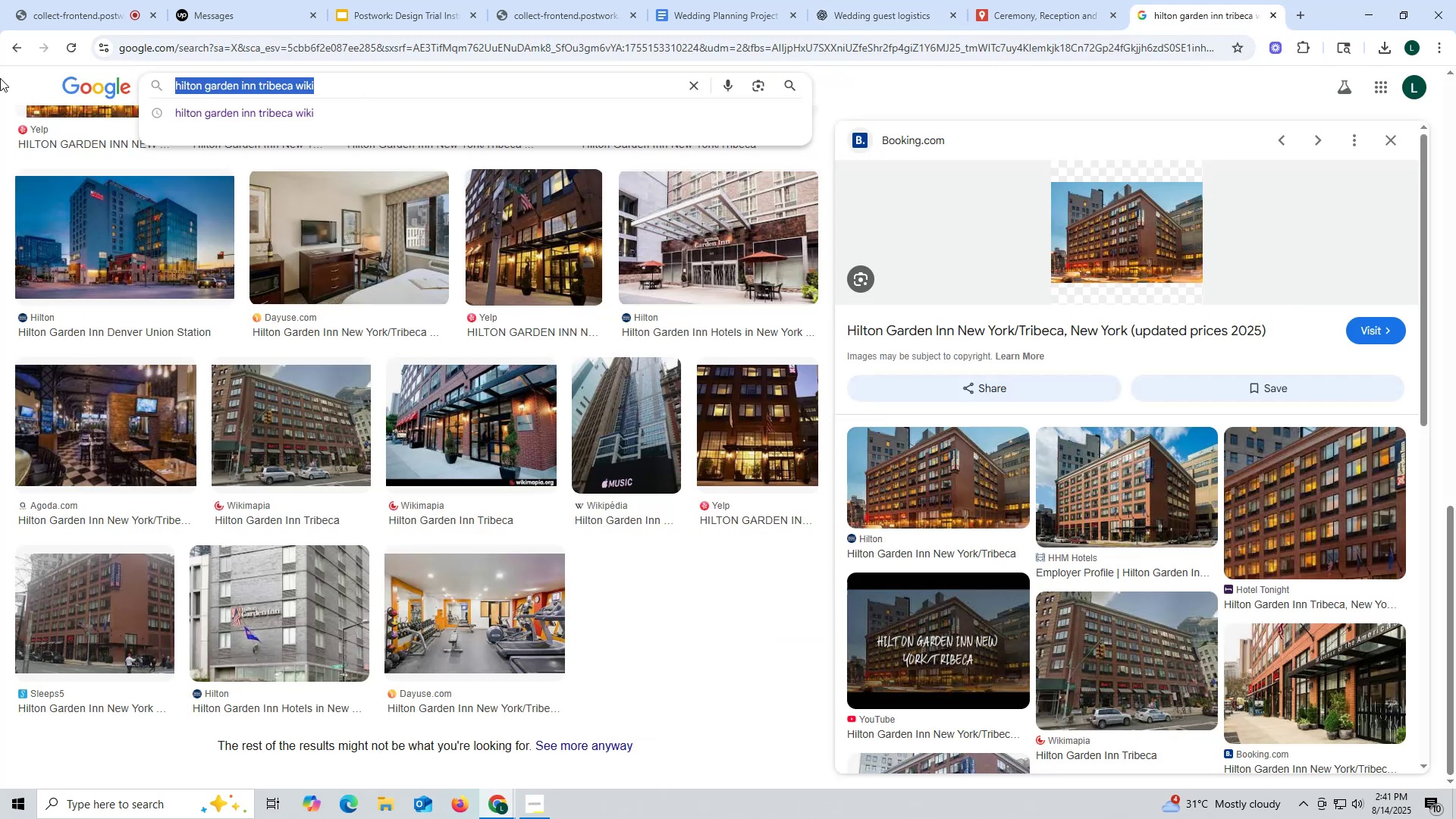 
key(Control+ControlLeft)
 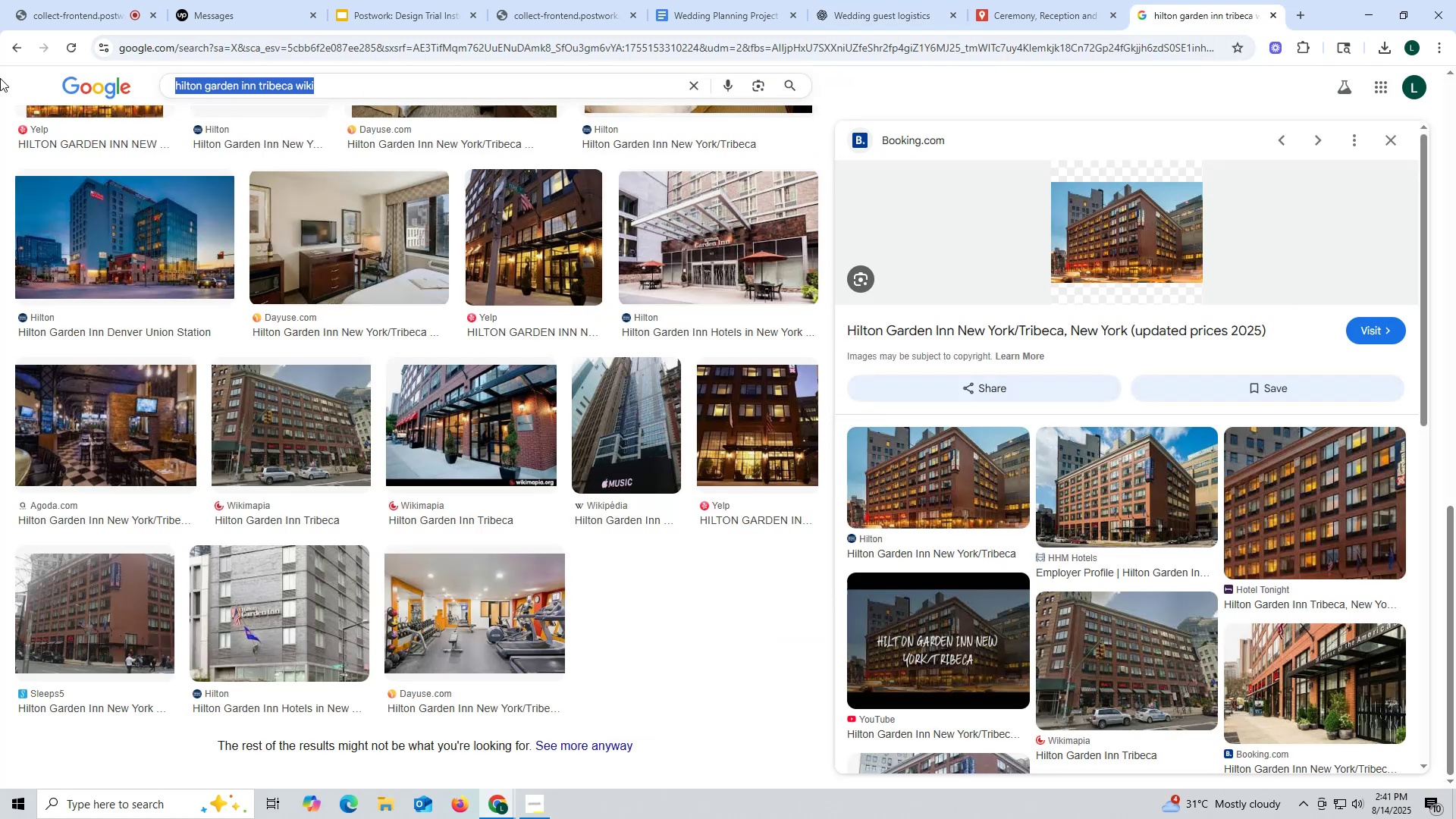 
key(Control+V)
 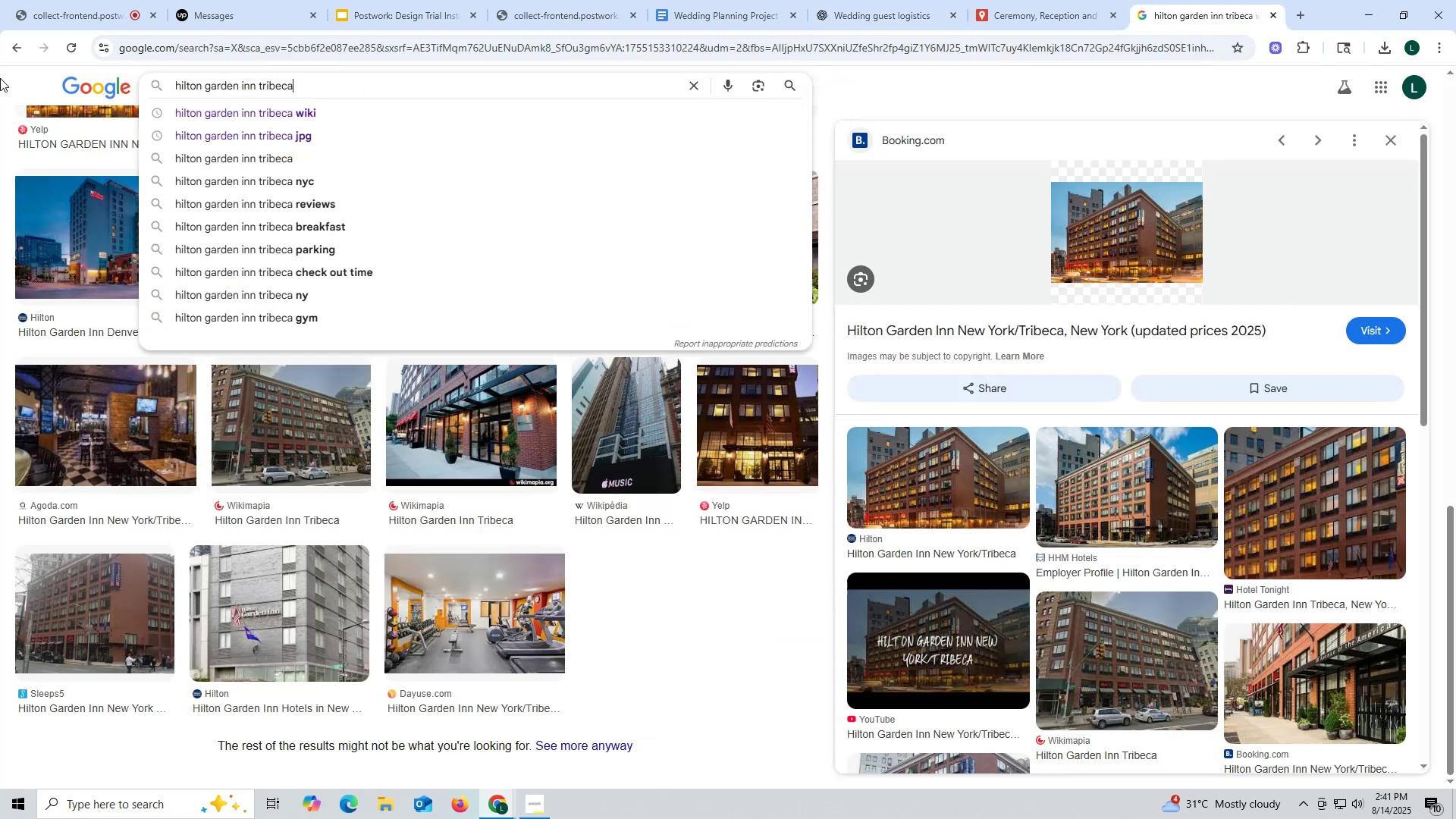 
type( how my)
key(Backspace)
type(uch is the rare )
key(Backspace)
key(Backspace)
key(Backspace)
type(te for group)
 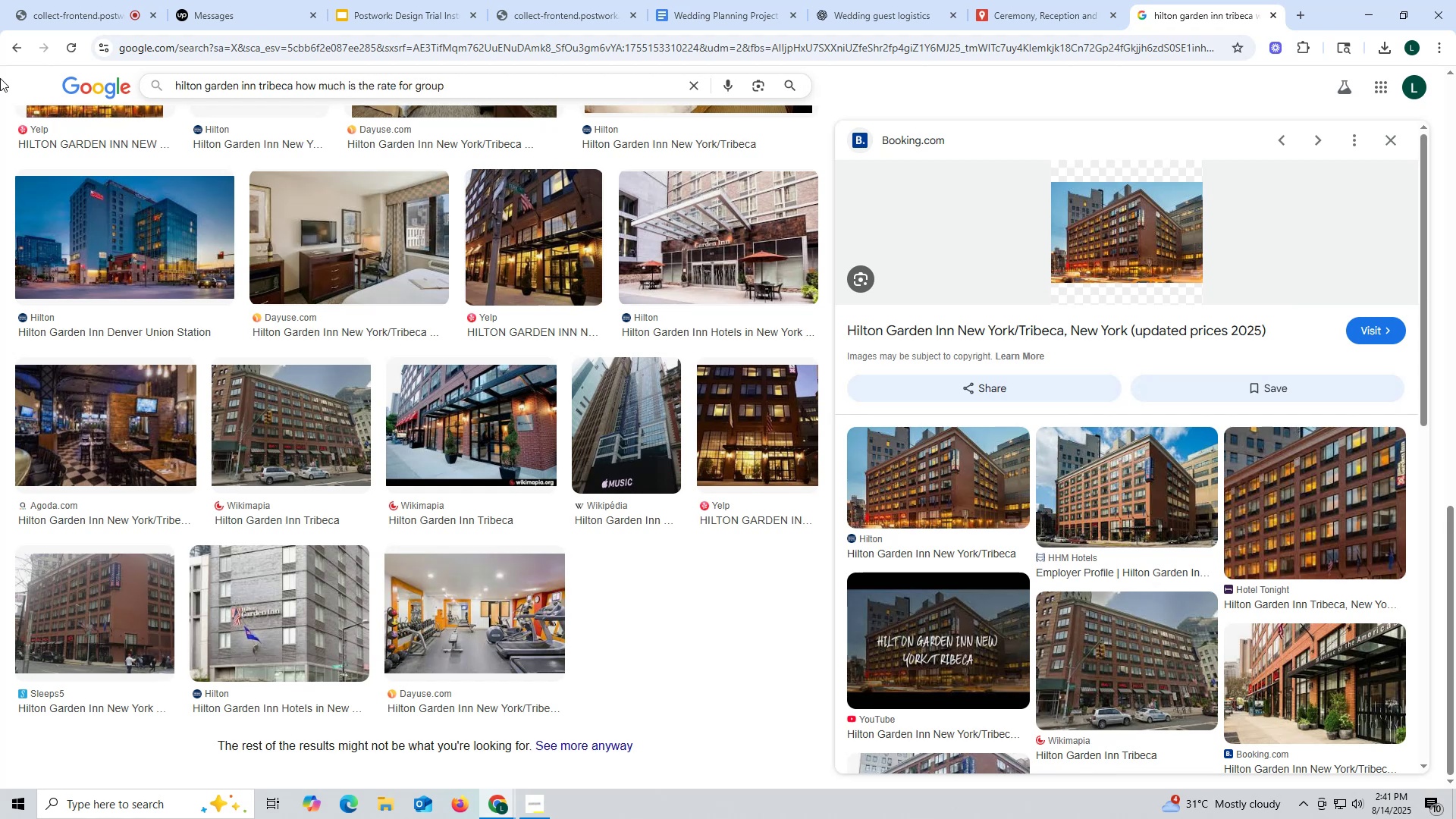 
key(Enter)
 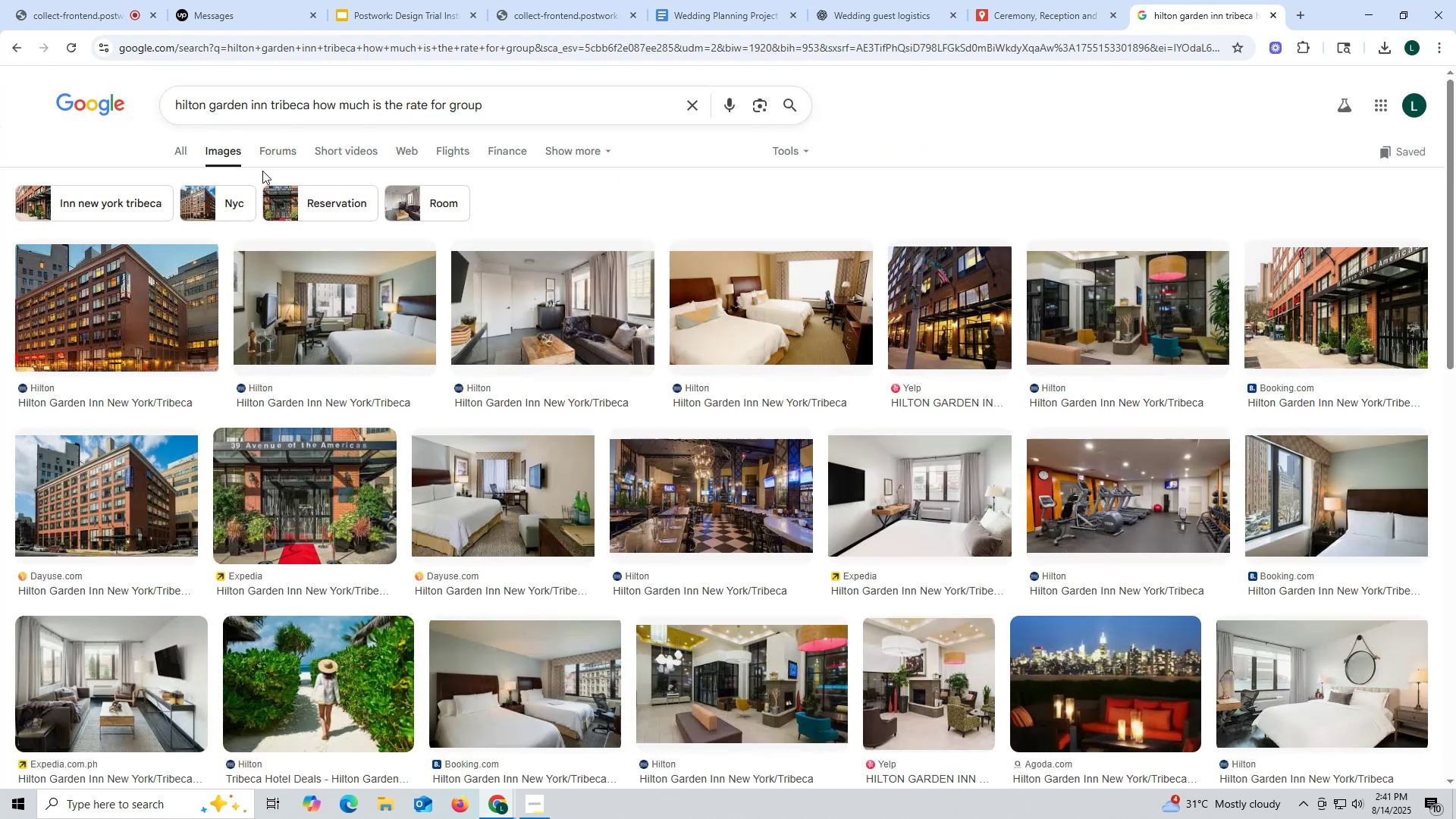 
left_click([173, 151])
 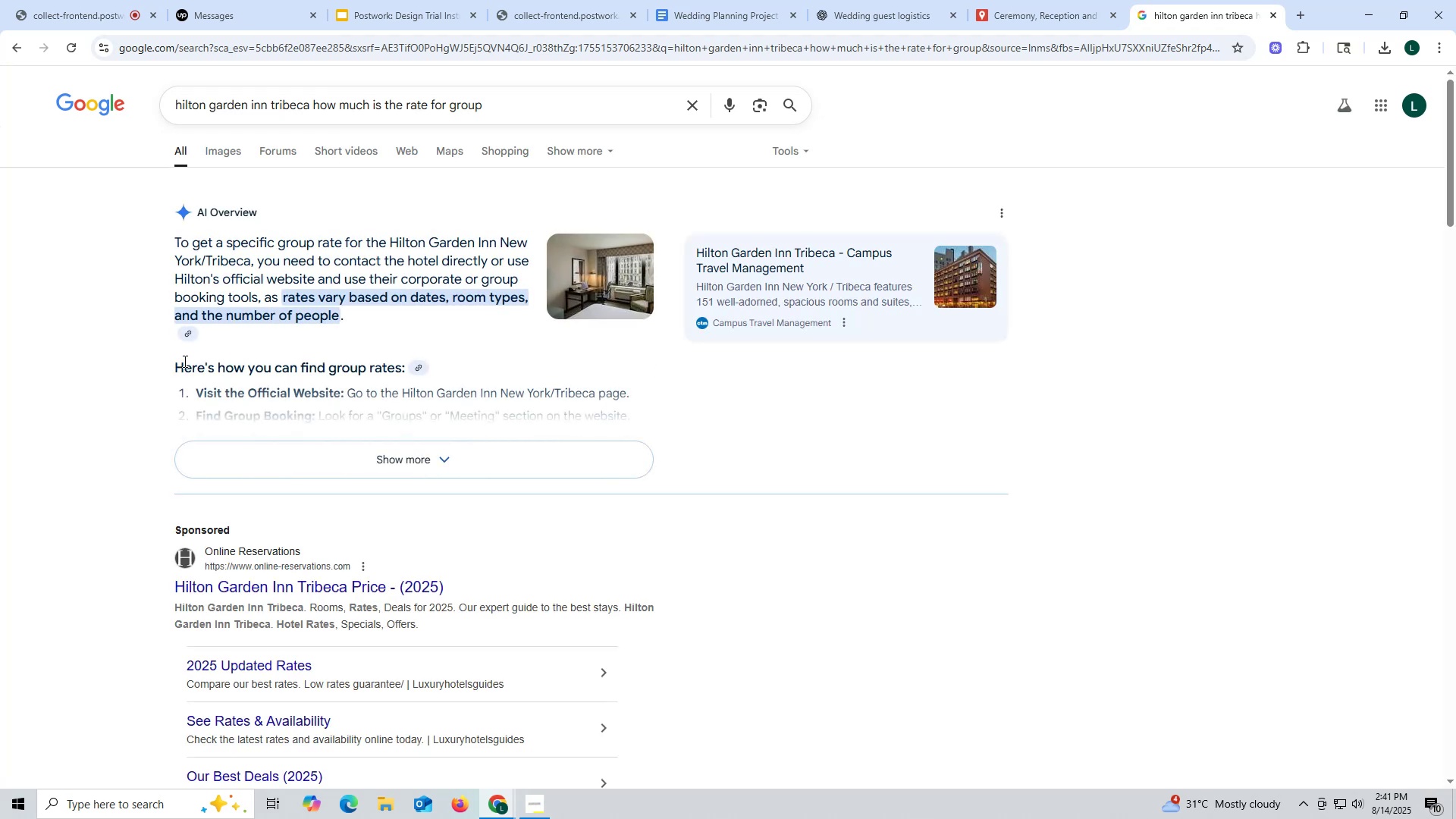 
left_click([432, 467])
 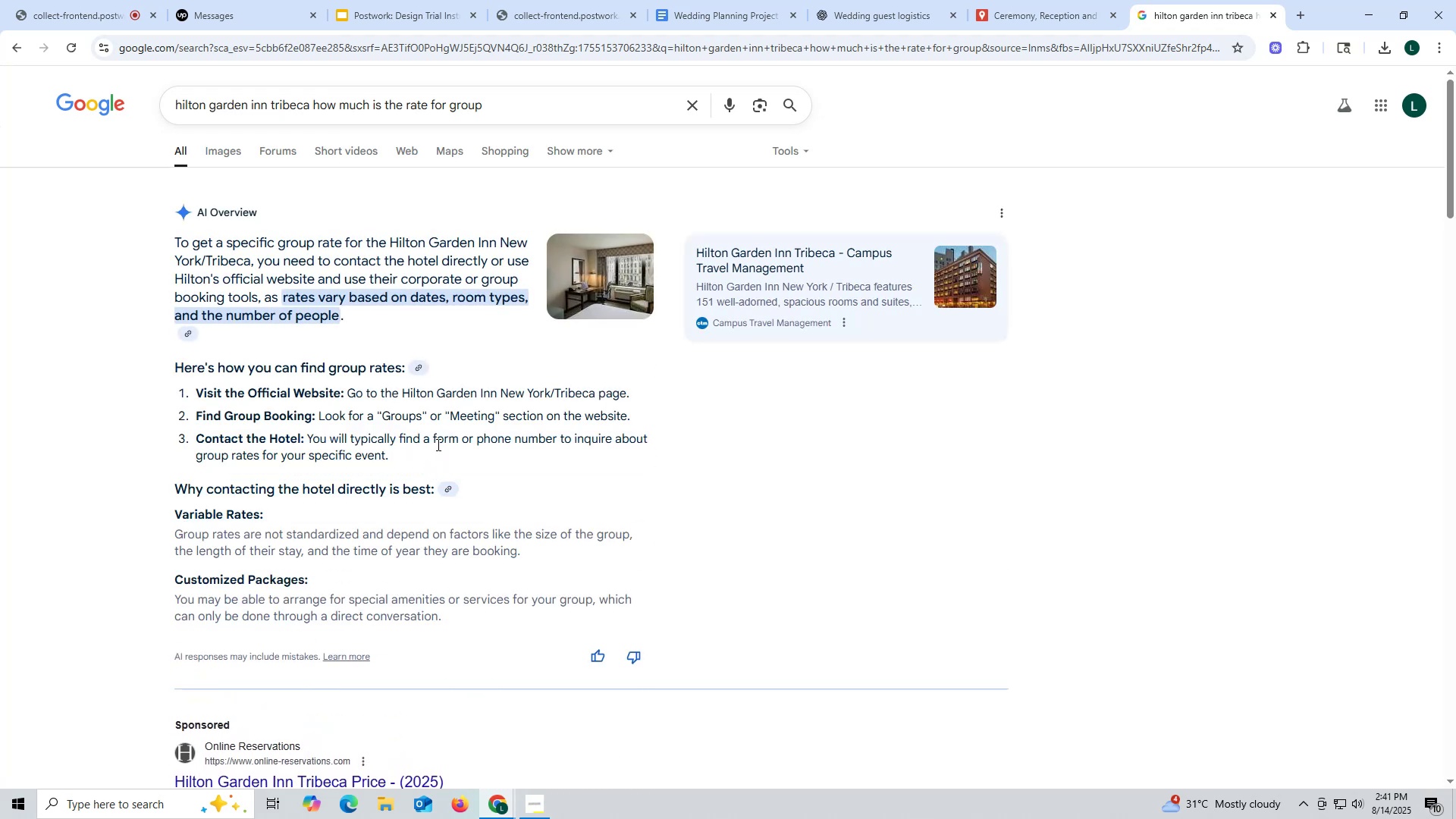 
scroll: coordinate [404, 455], scroll_direction: down, amount: 14.0
 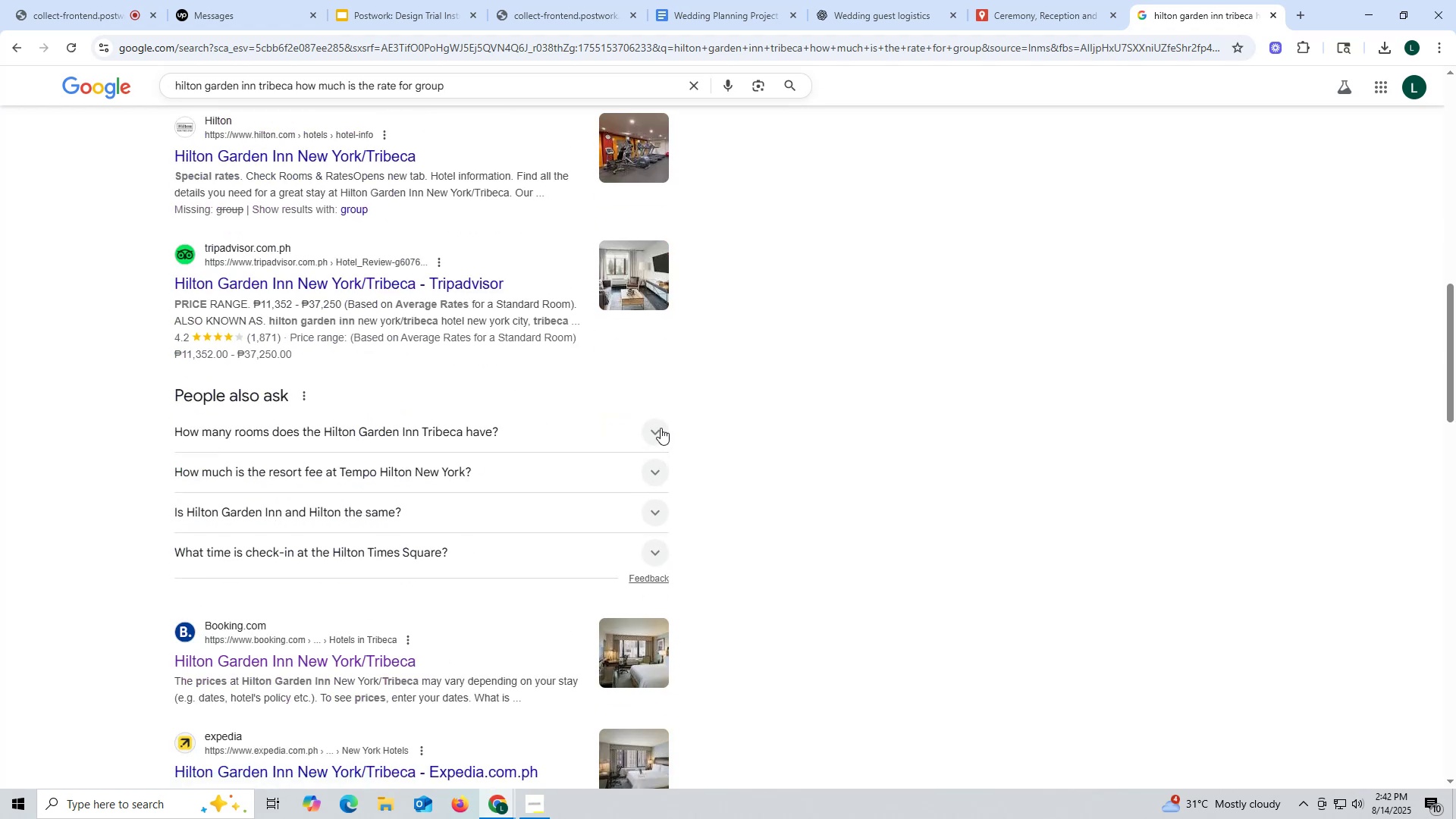 
scroll: coordinate [369, 353], scroll_direction: up, amount: 16.0
 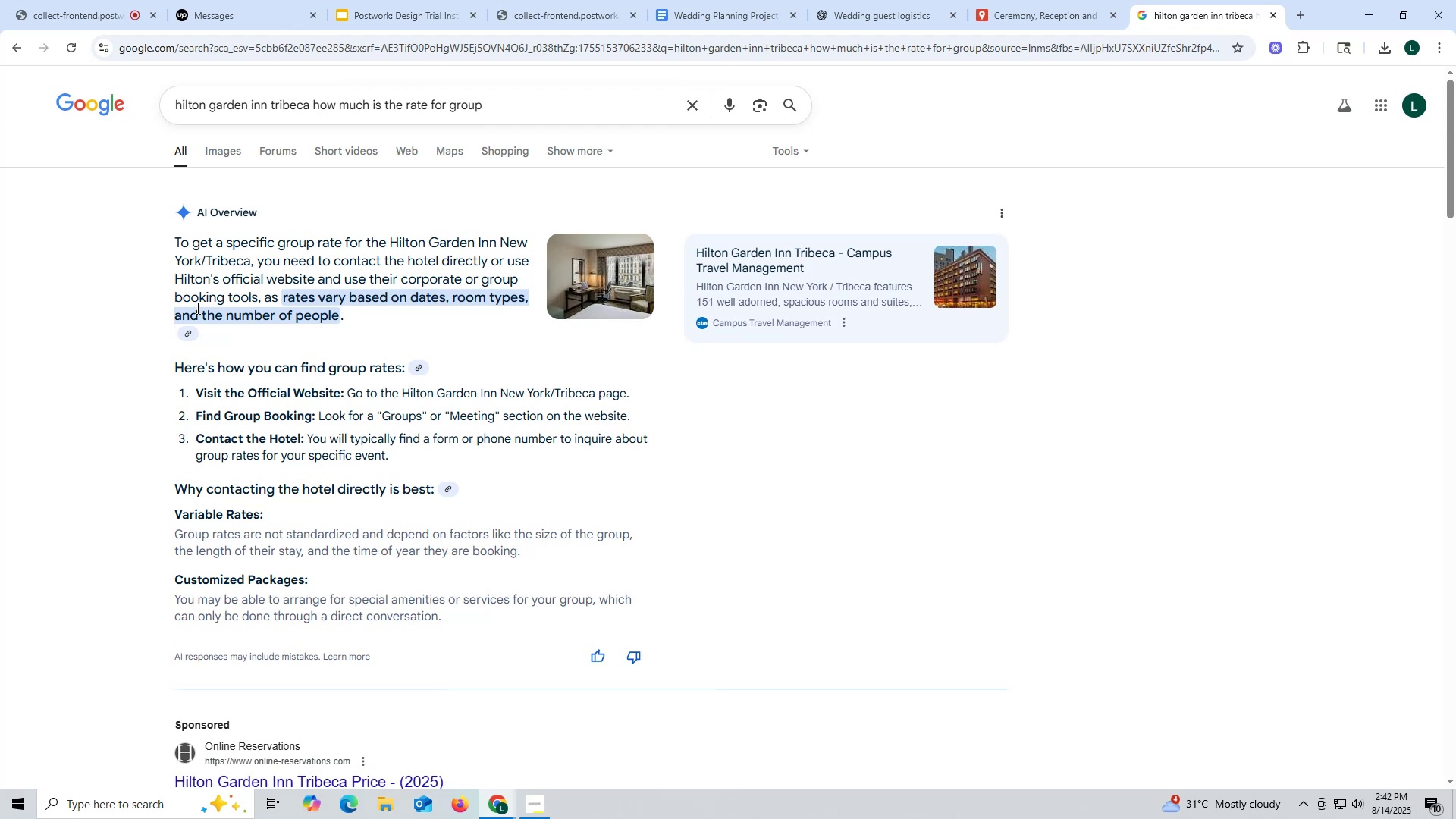 
wait(5.3)
 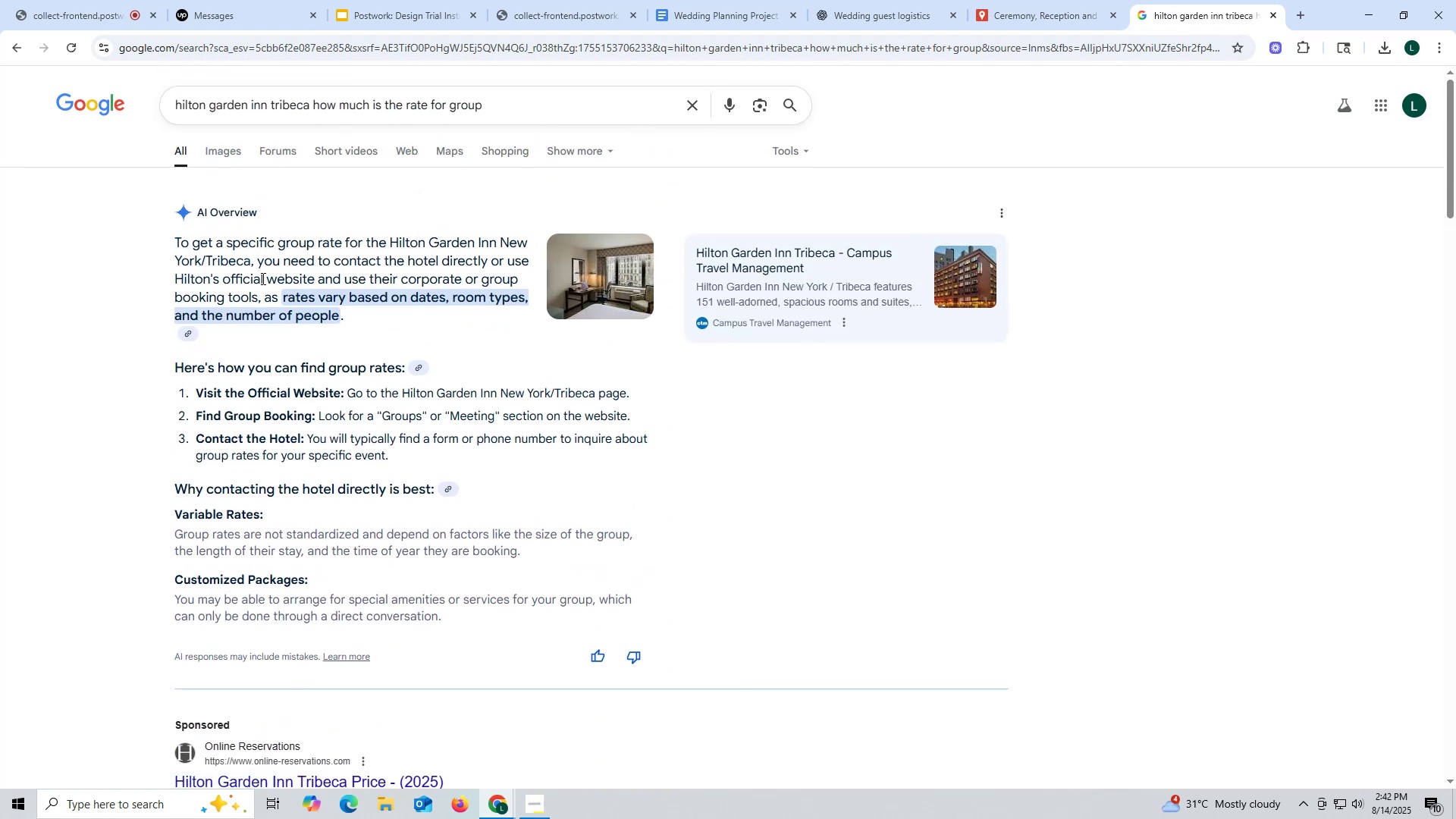 
scroll: coordinate [359, 462], scroll_direction: down, amount: 4.0
 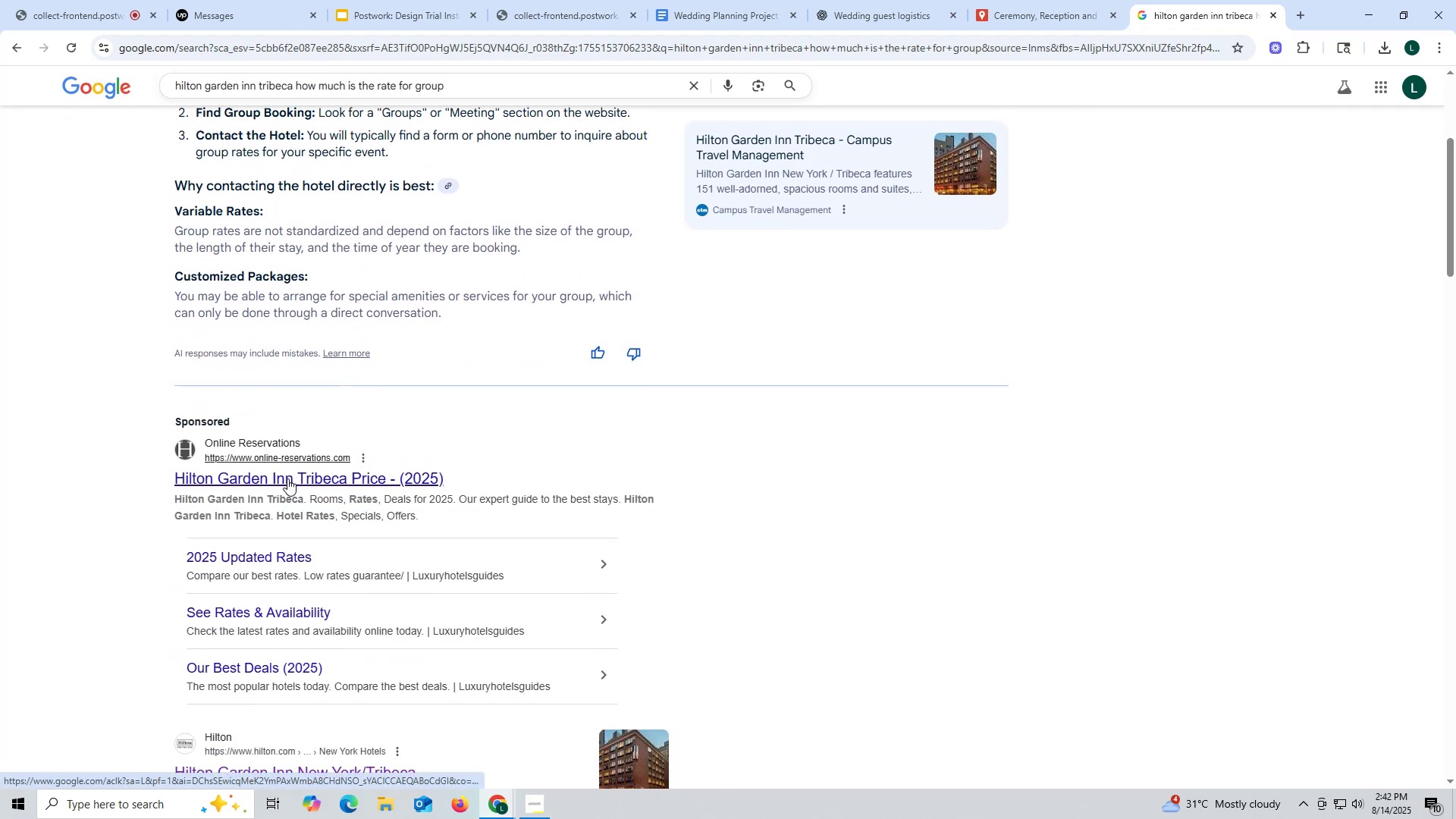 
left_click_drag(start_coordinate=[287, 479], to_coordinate=[0, 360])
 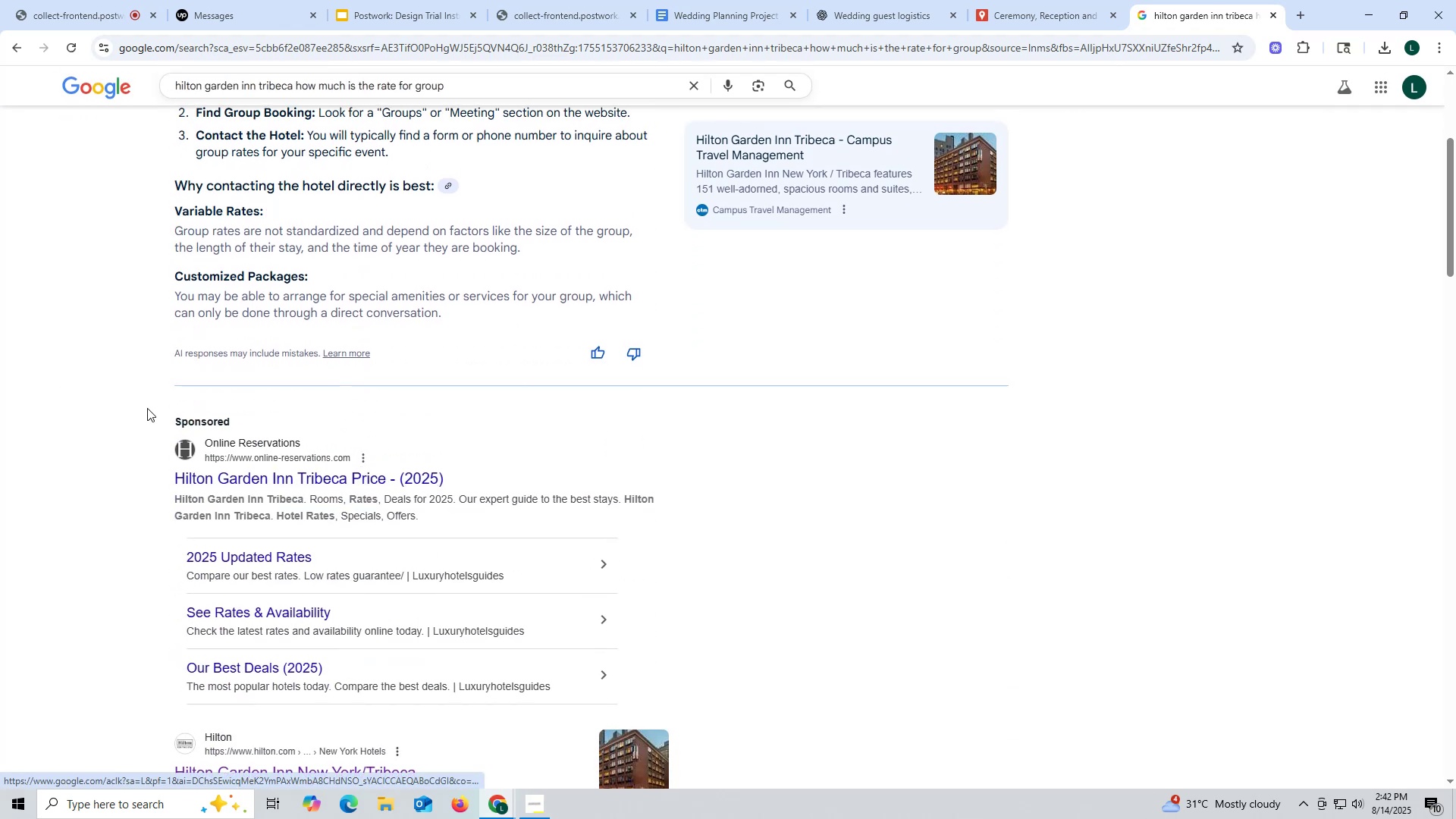 
scroll: coordinate [148, 409], scroll_direction: down, amount: 5.0
 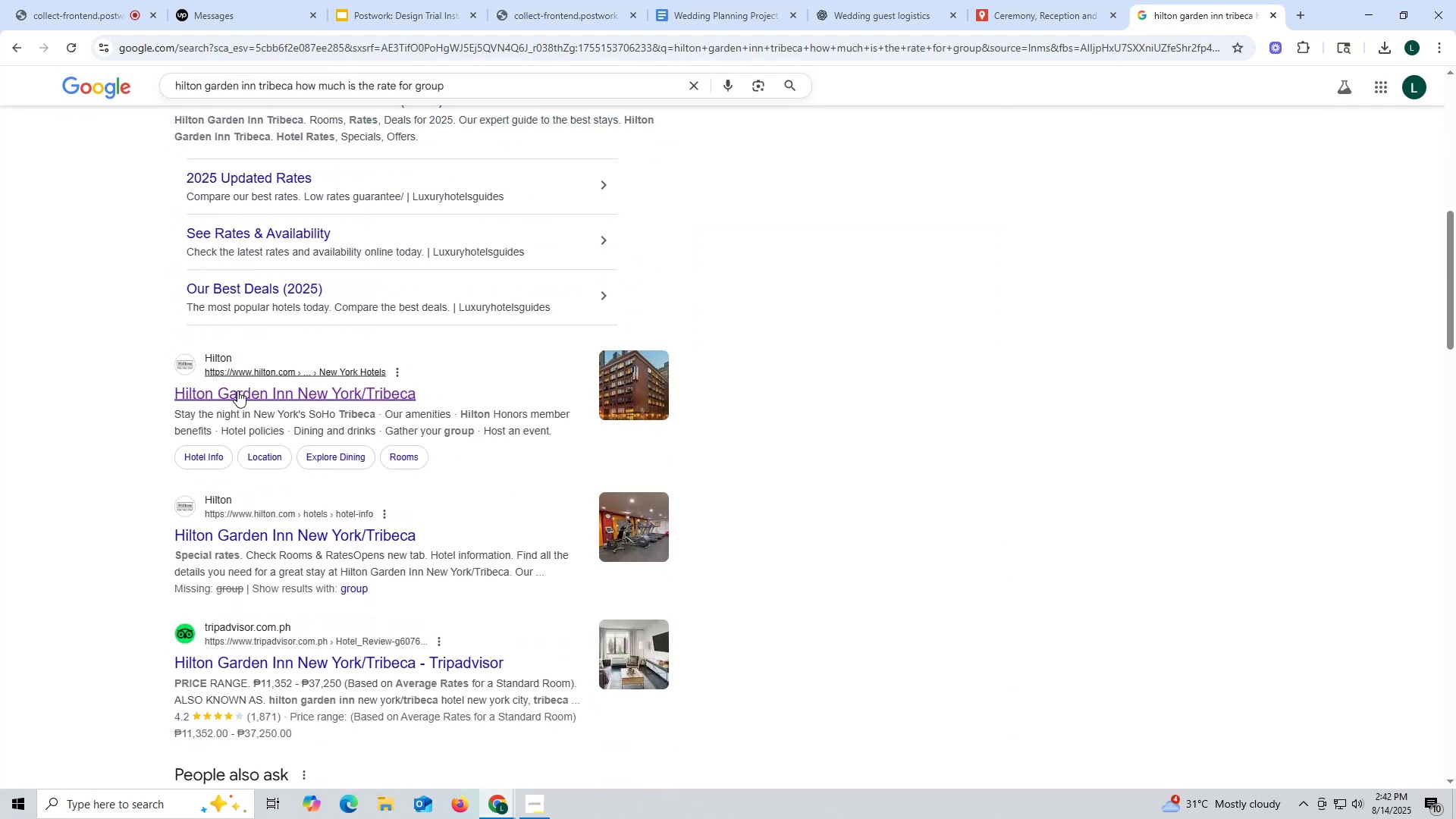 
left_click([237, 391])
 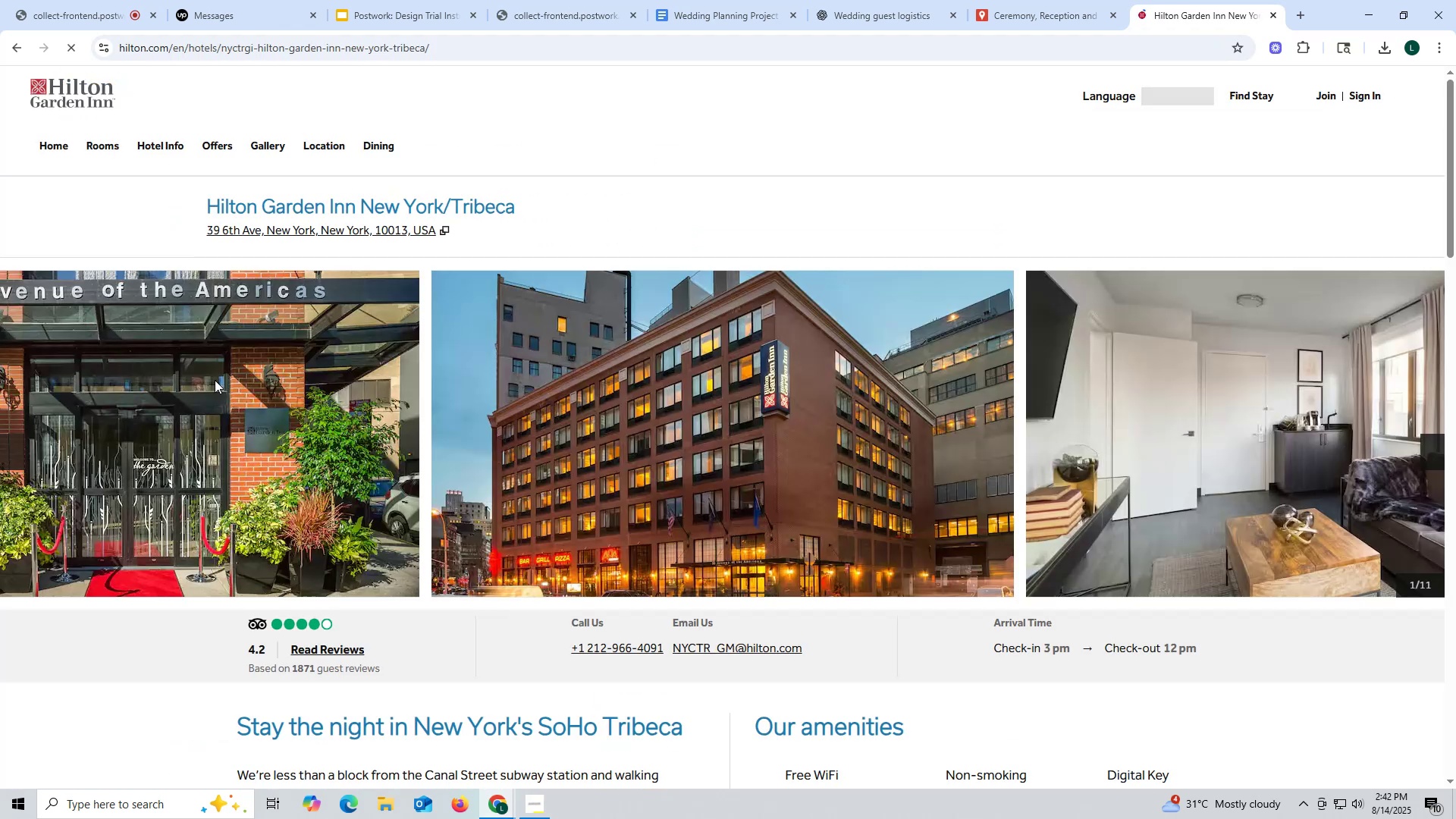 
scroll: coordinate [431, 444], scroll_direction: up, amount: 2.0
 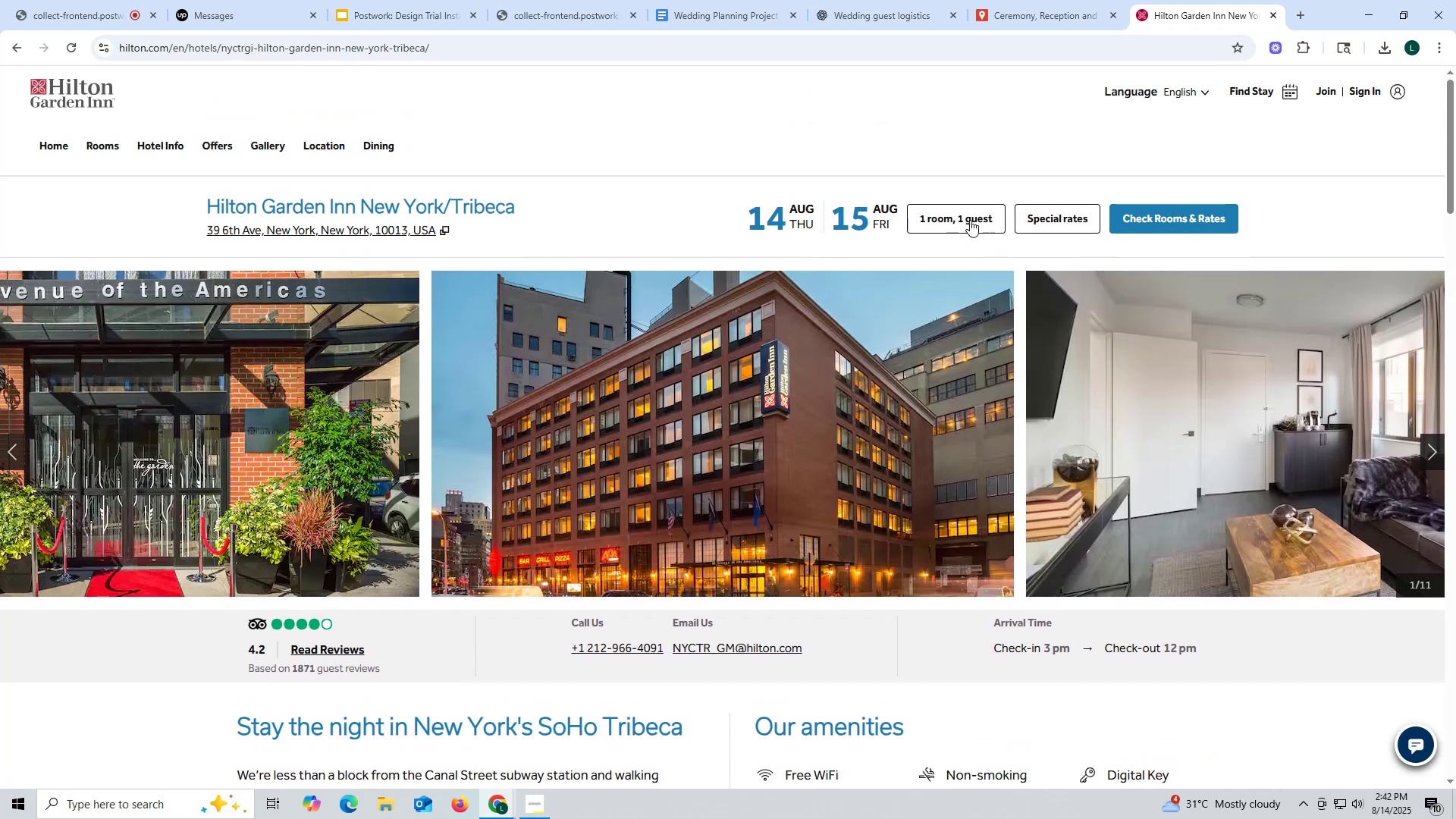 
left_click([1142, 218])
 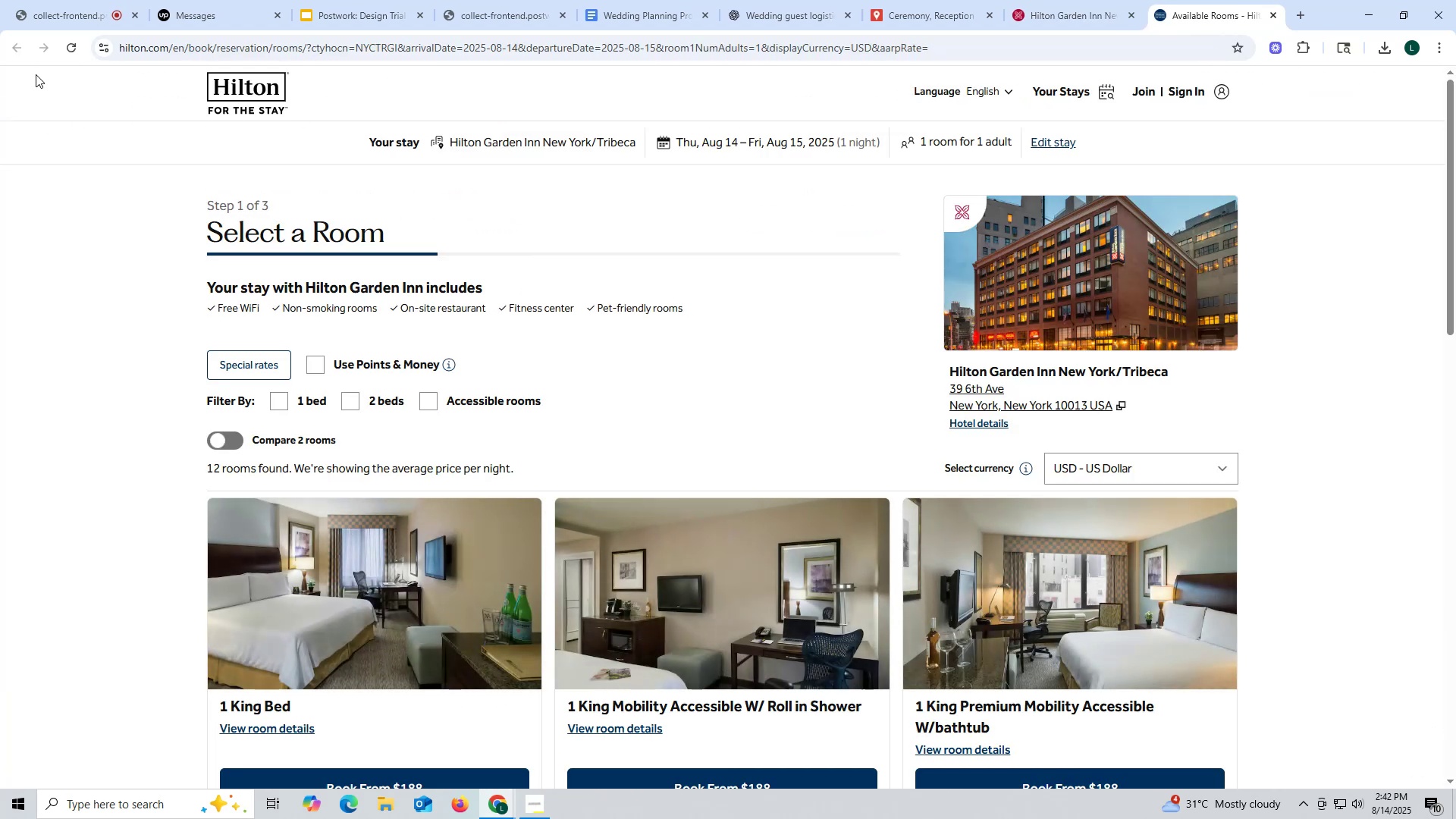 
wait(10.07)
 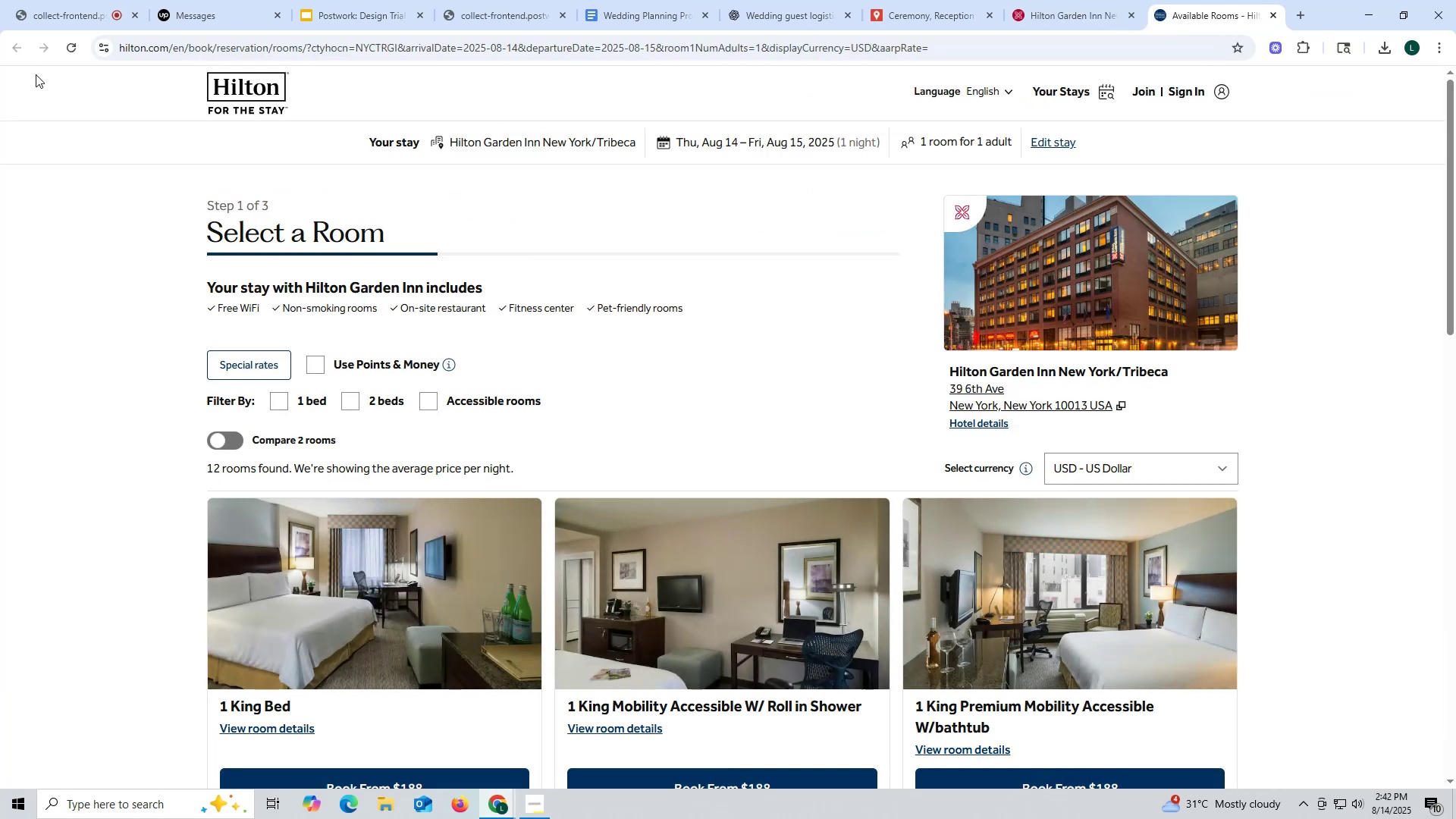 
left_click([1267, 14])
 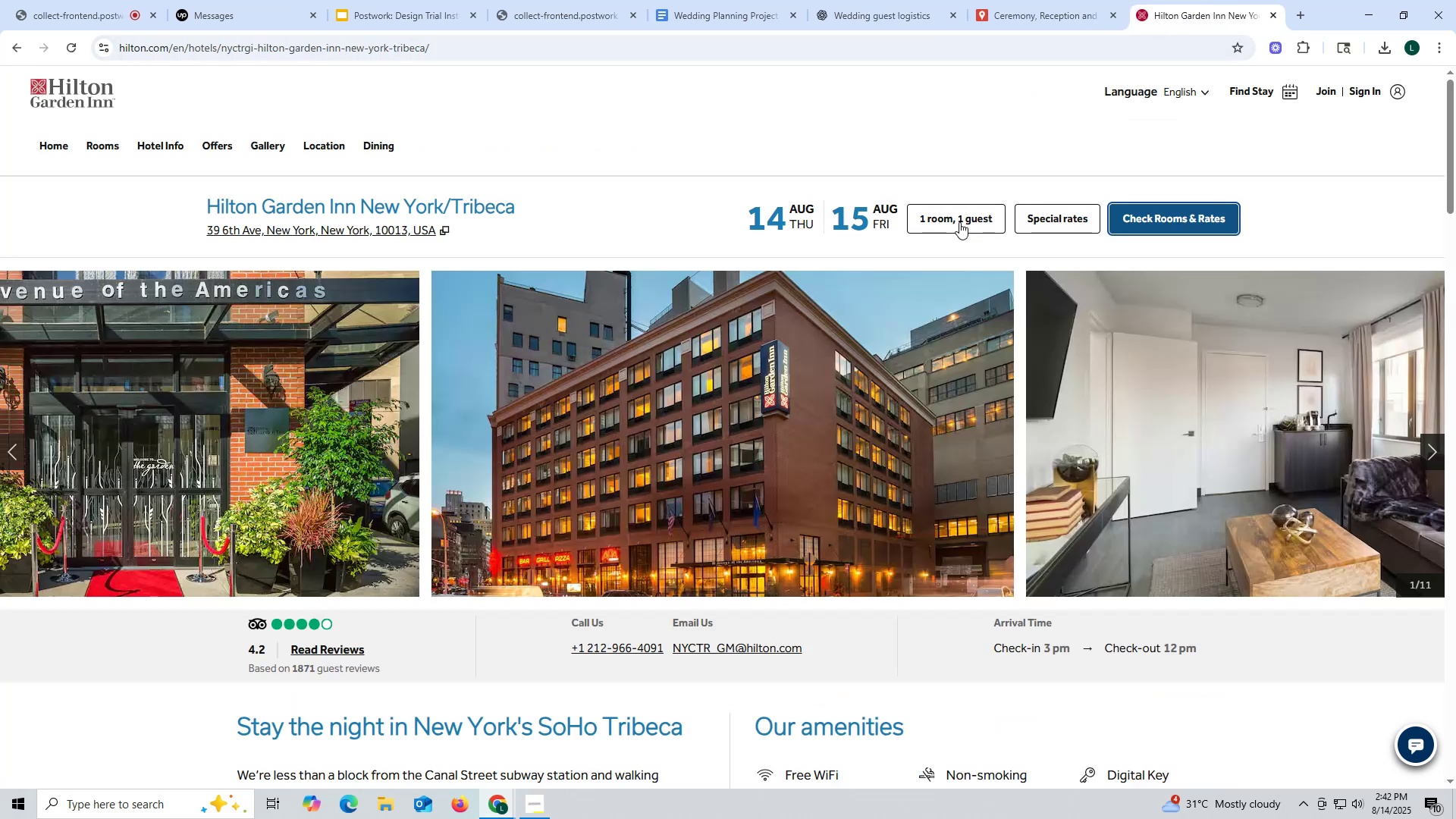 
left_click([980, 215])
 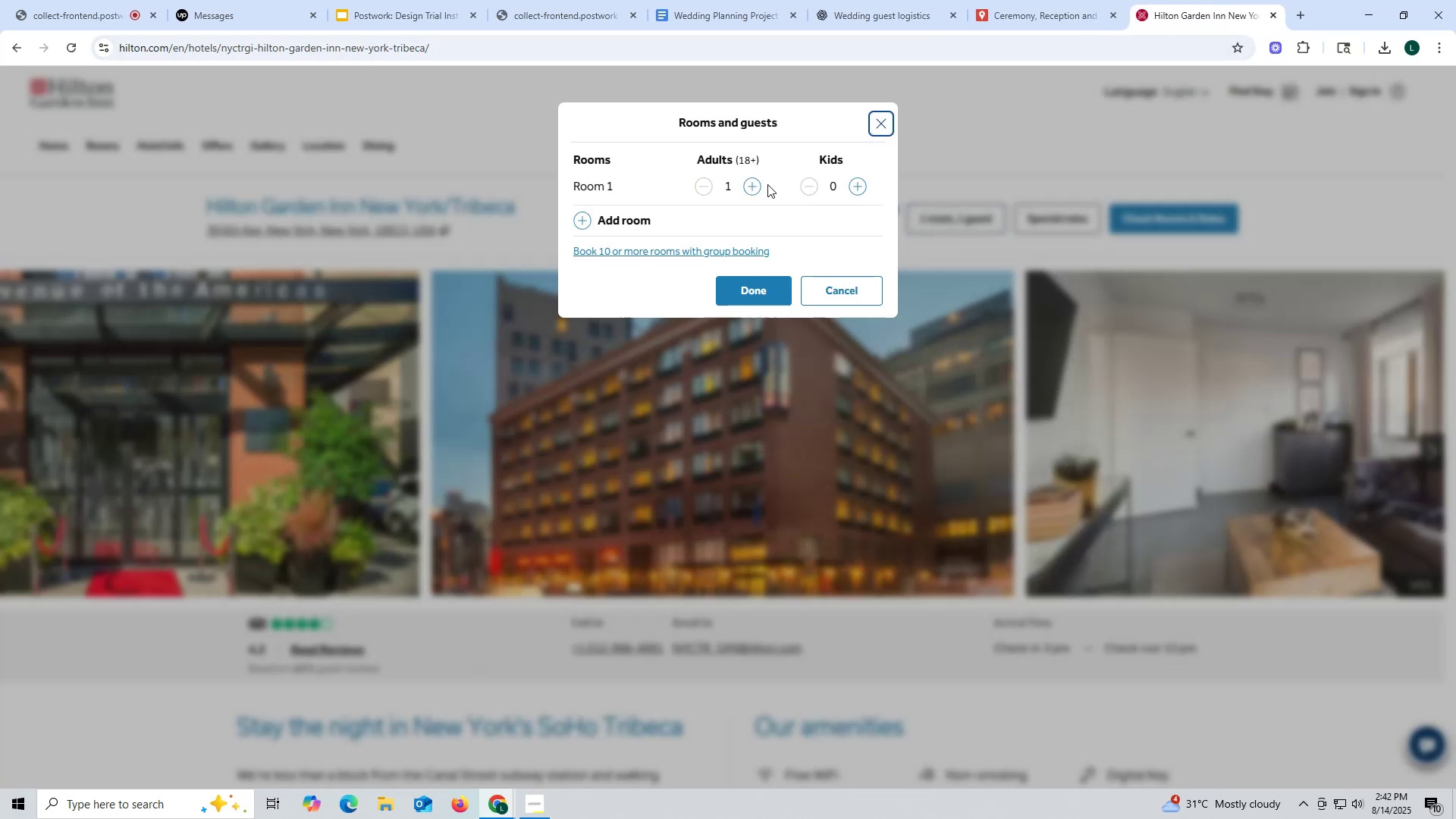 
left_click([752, 184])
 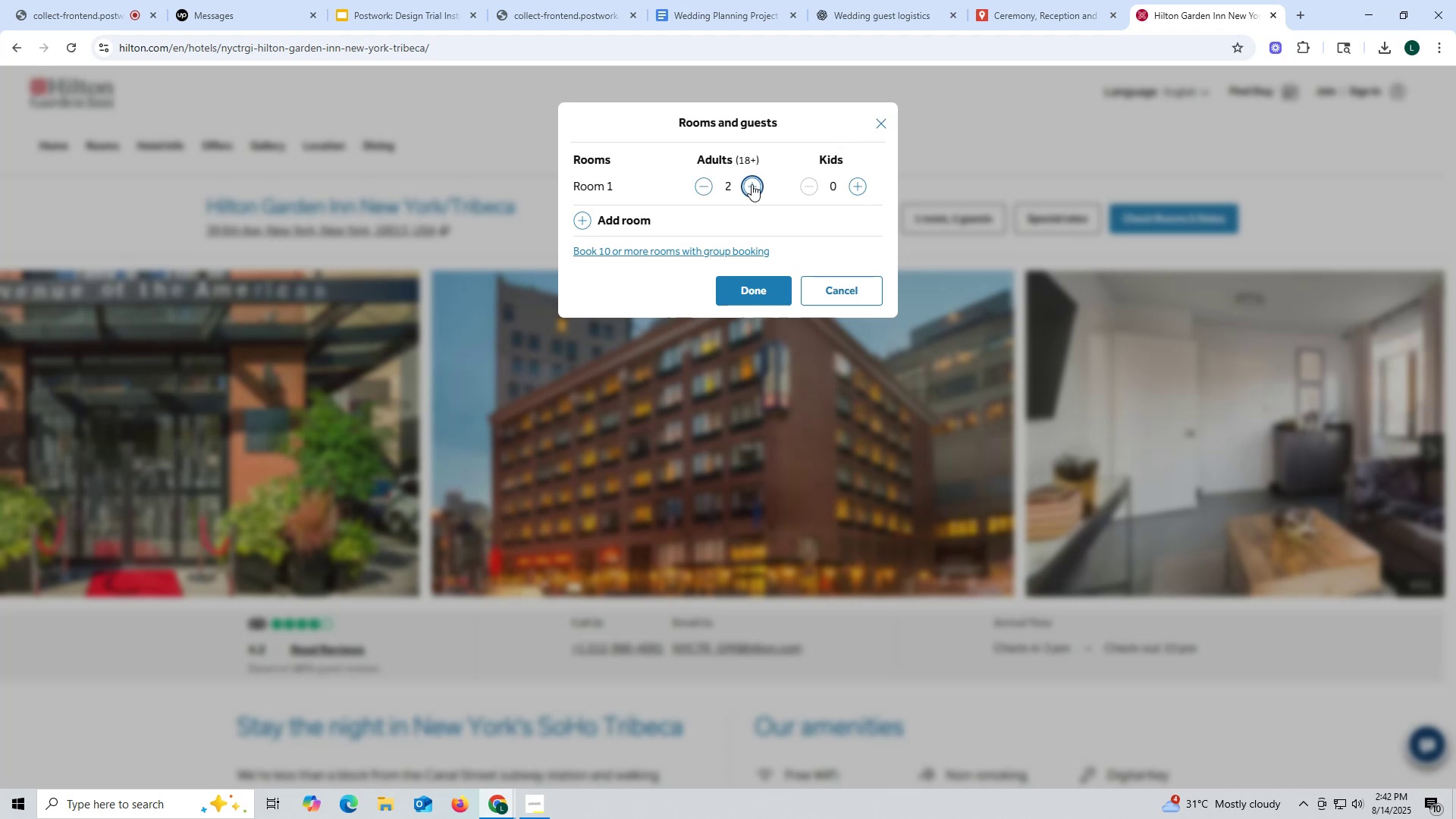 
left_click([752, 184])
 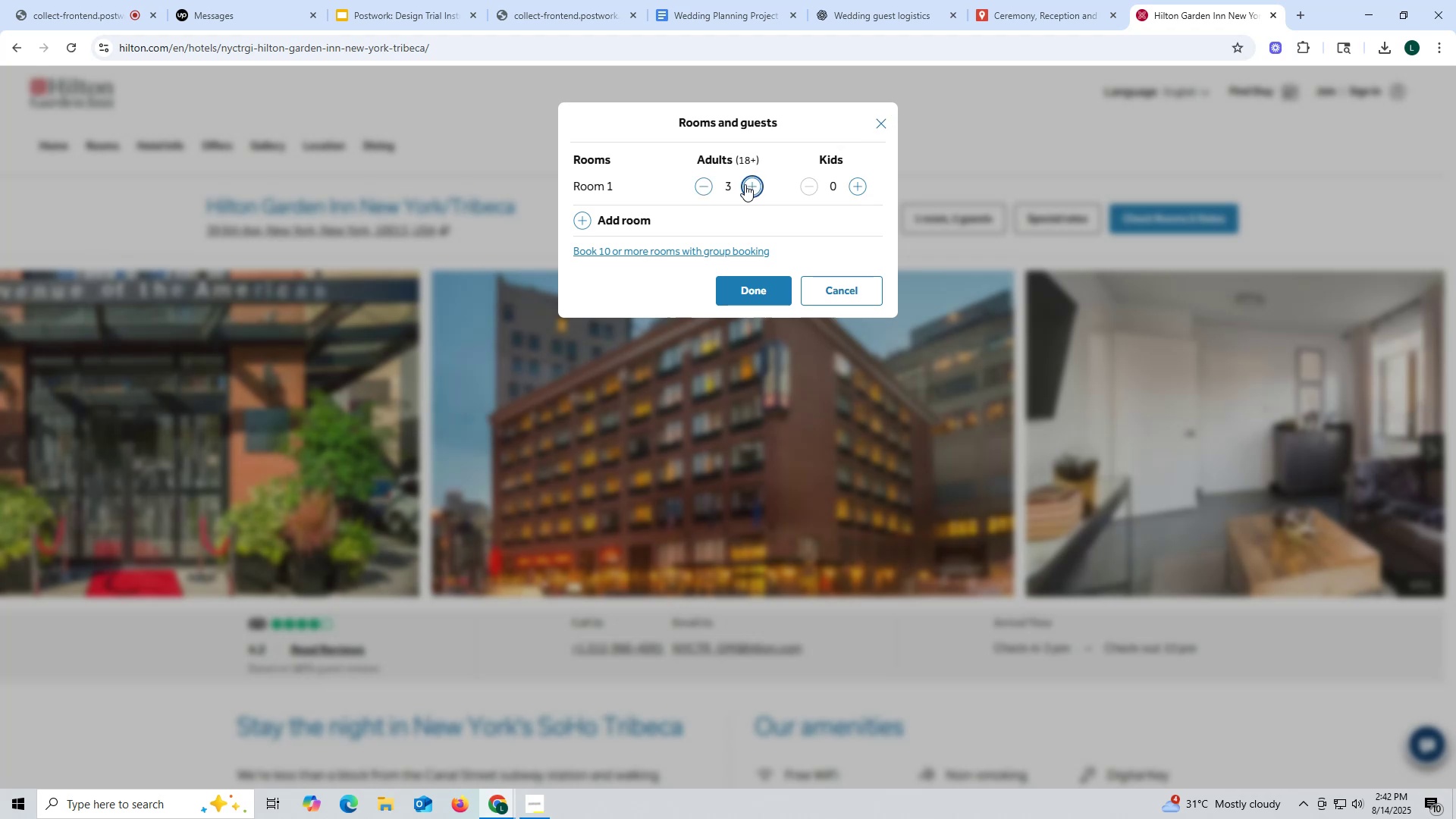 
left_click([701, 186])
 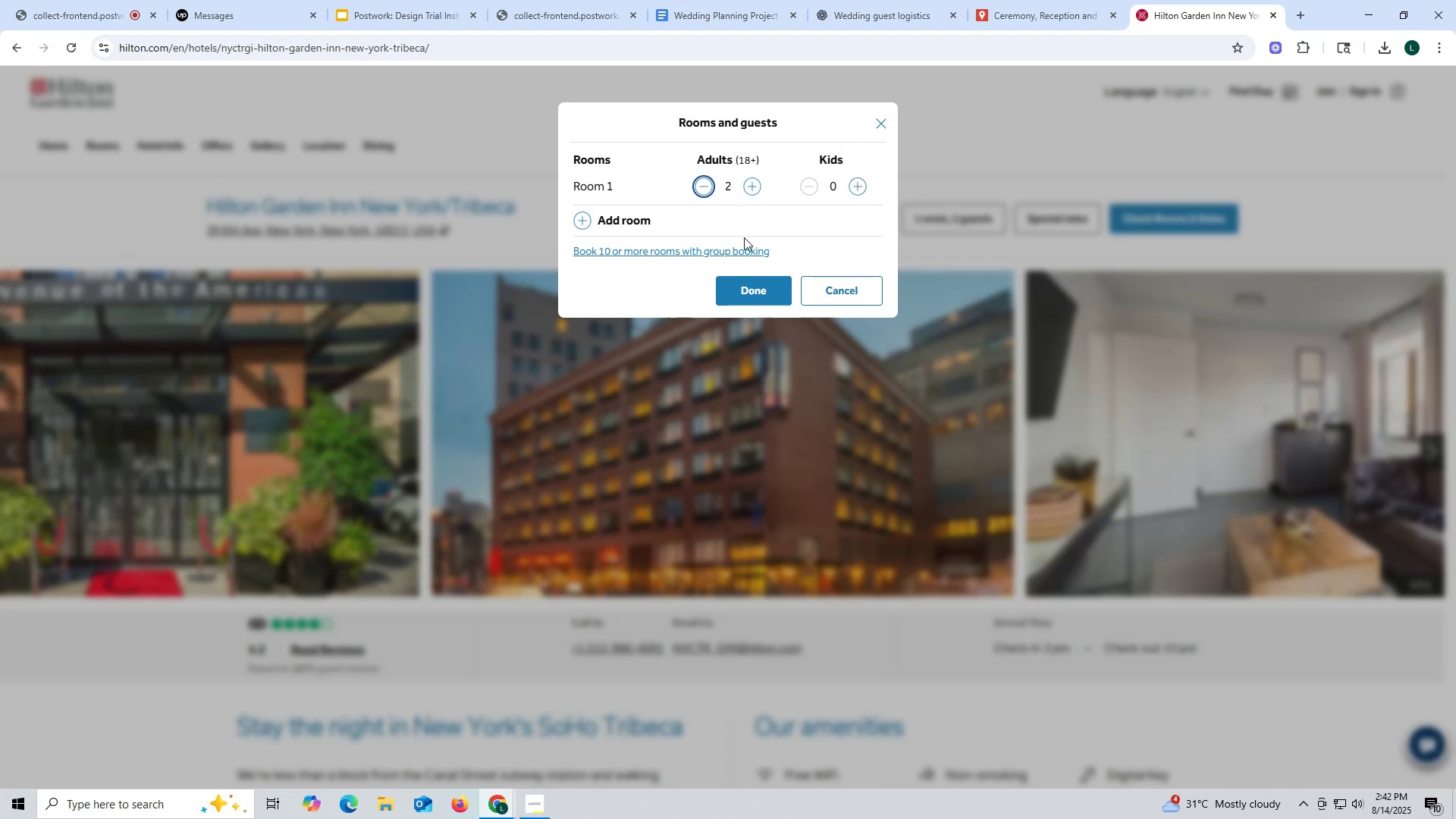 
wait(8.98)
 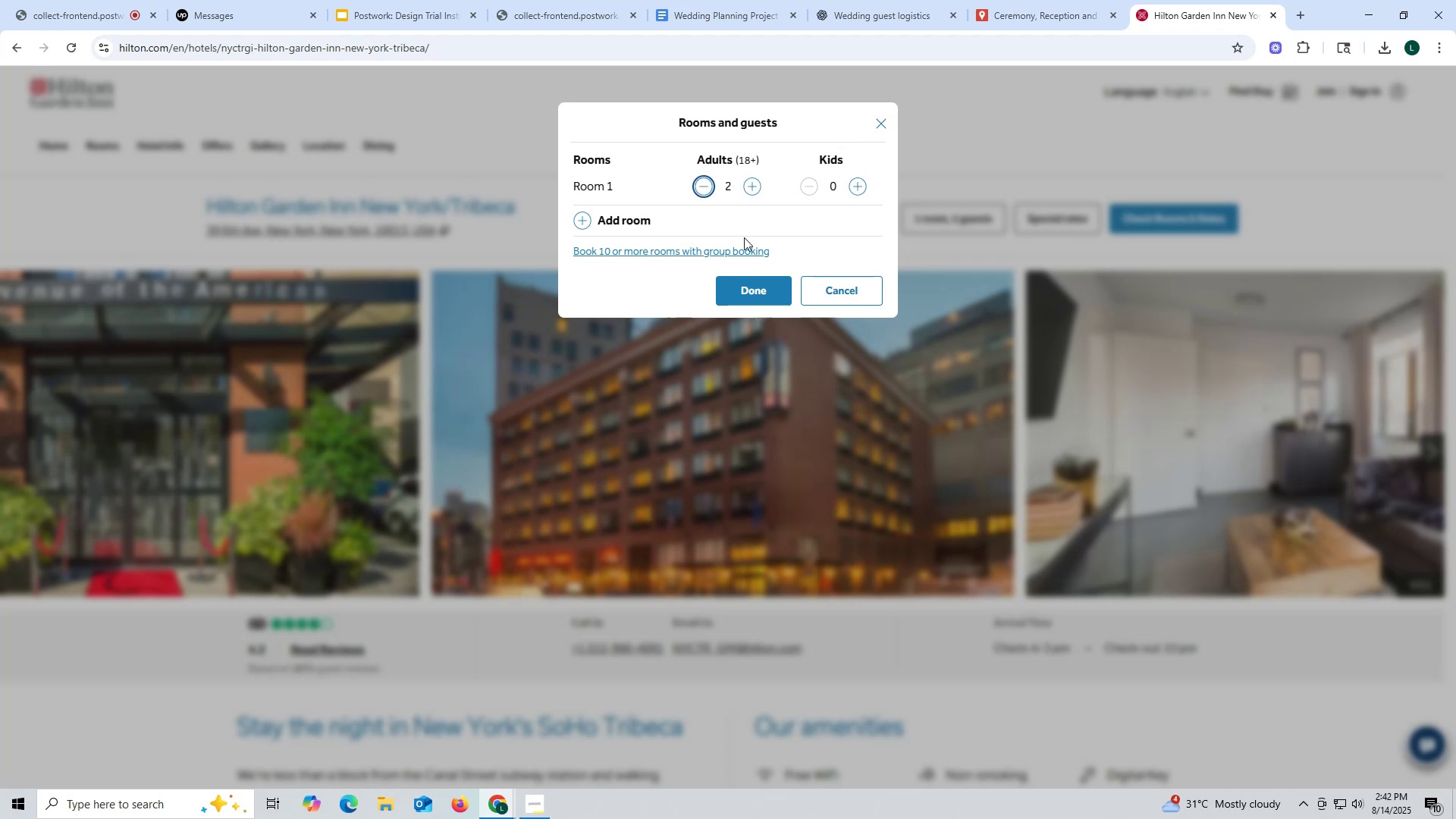 
left_click([737, 289])
 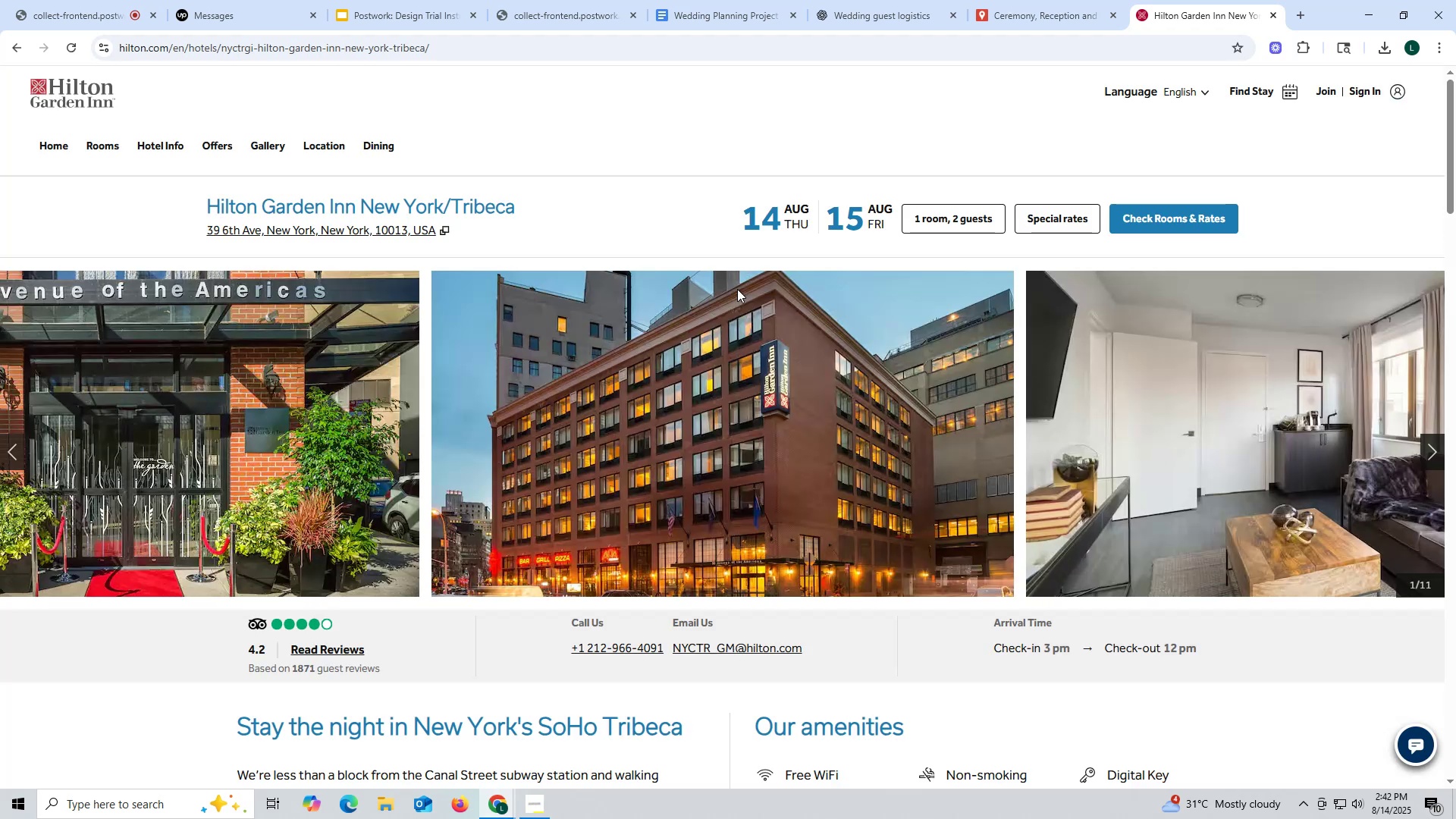 
scroll: coordinate [777, 316], scroll_direction: down, amount: 5.0
 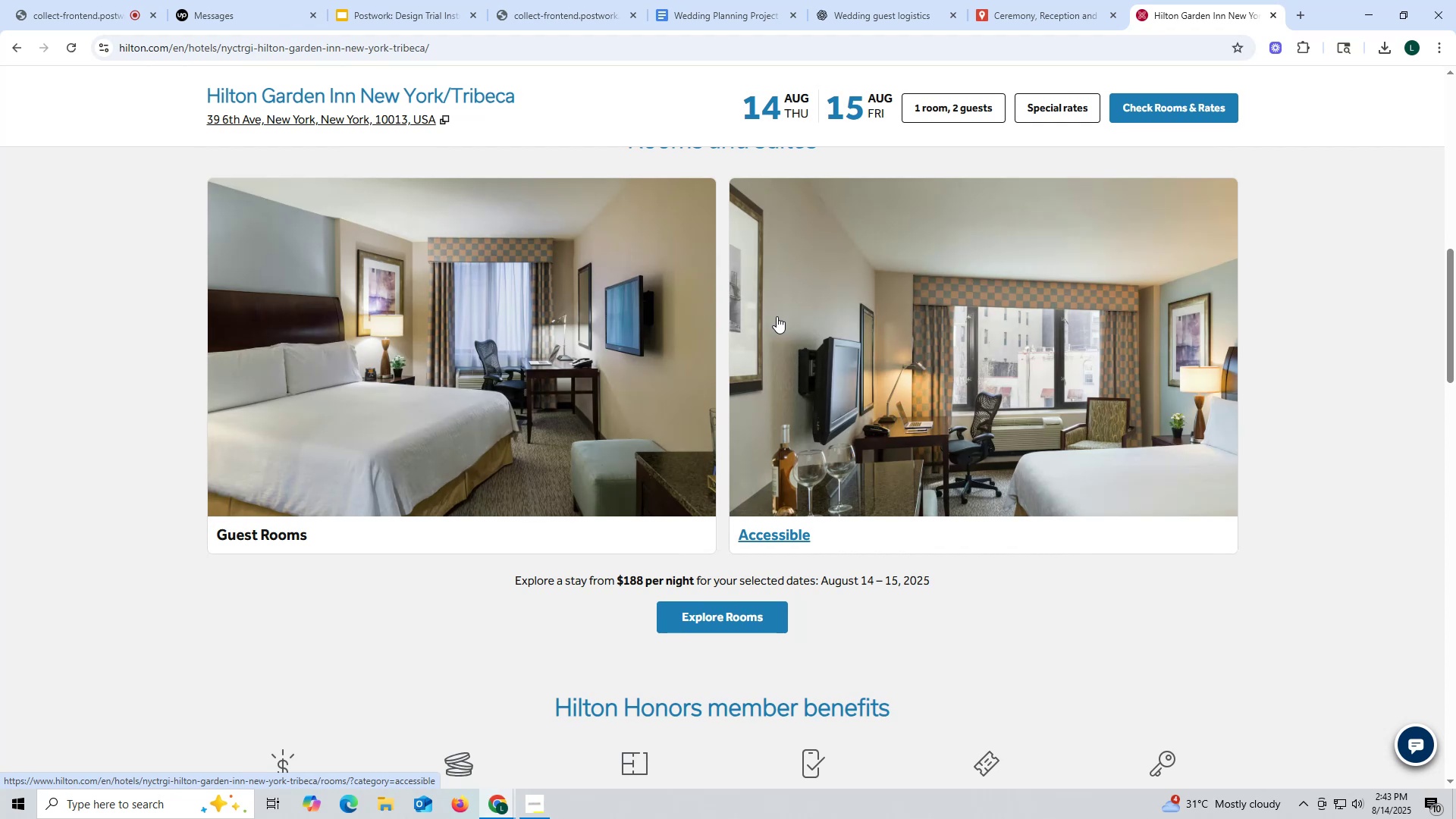 
wait(6.7)
 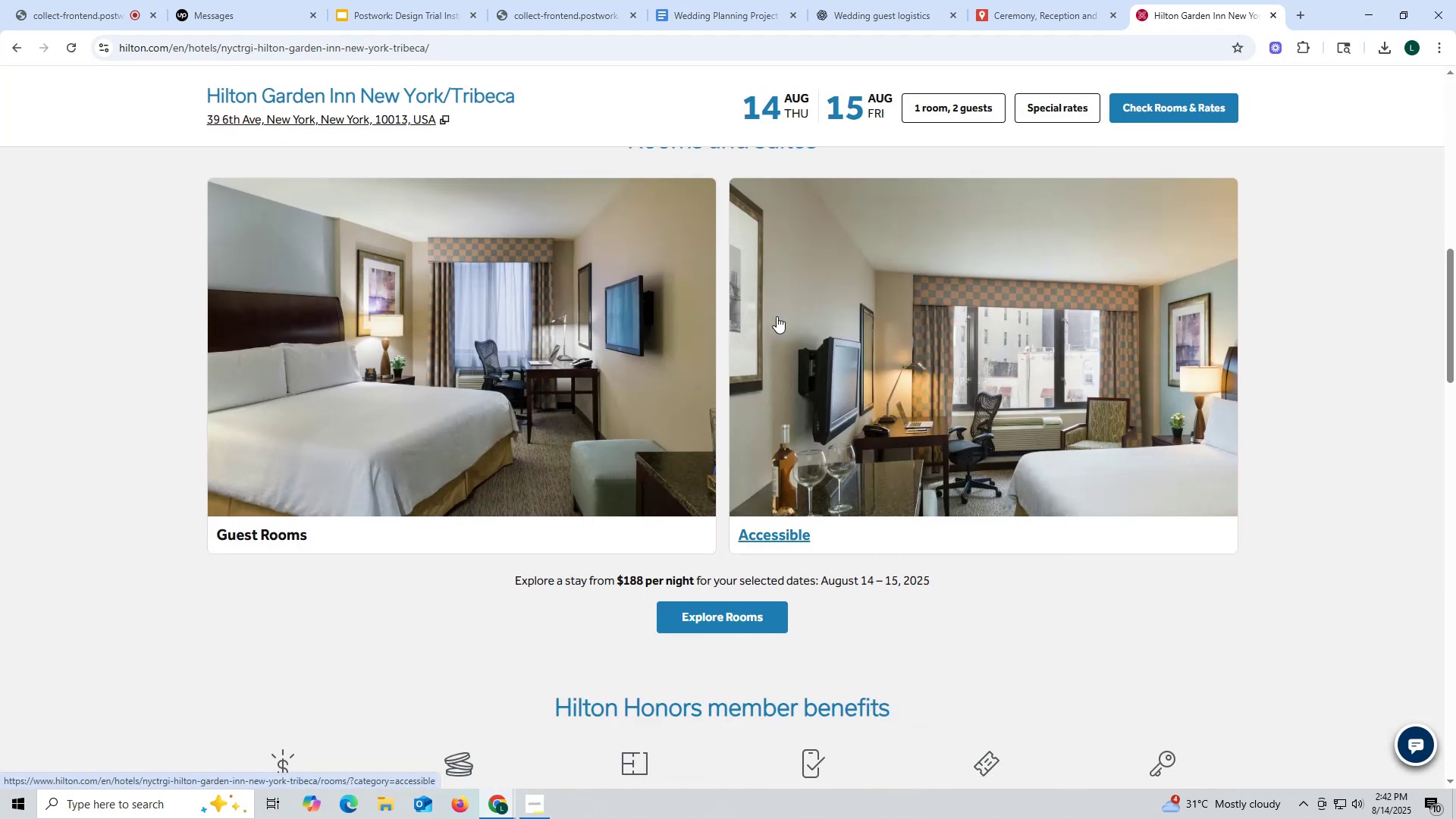 
scroll: coordinate [777, 315], scroll_direction: down, amount: 2.0
 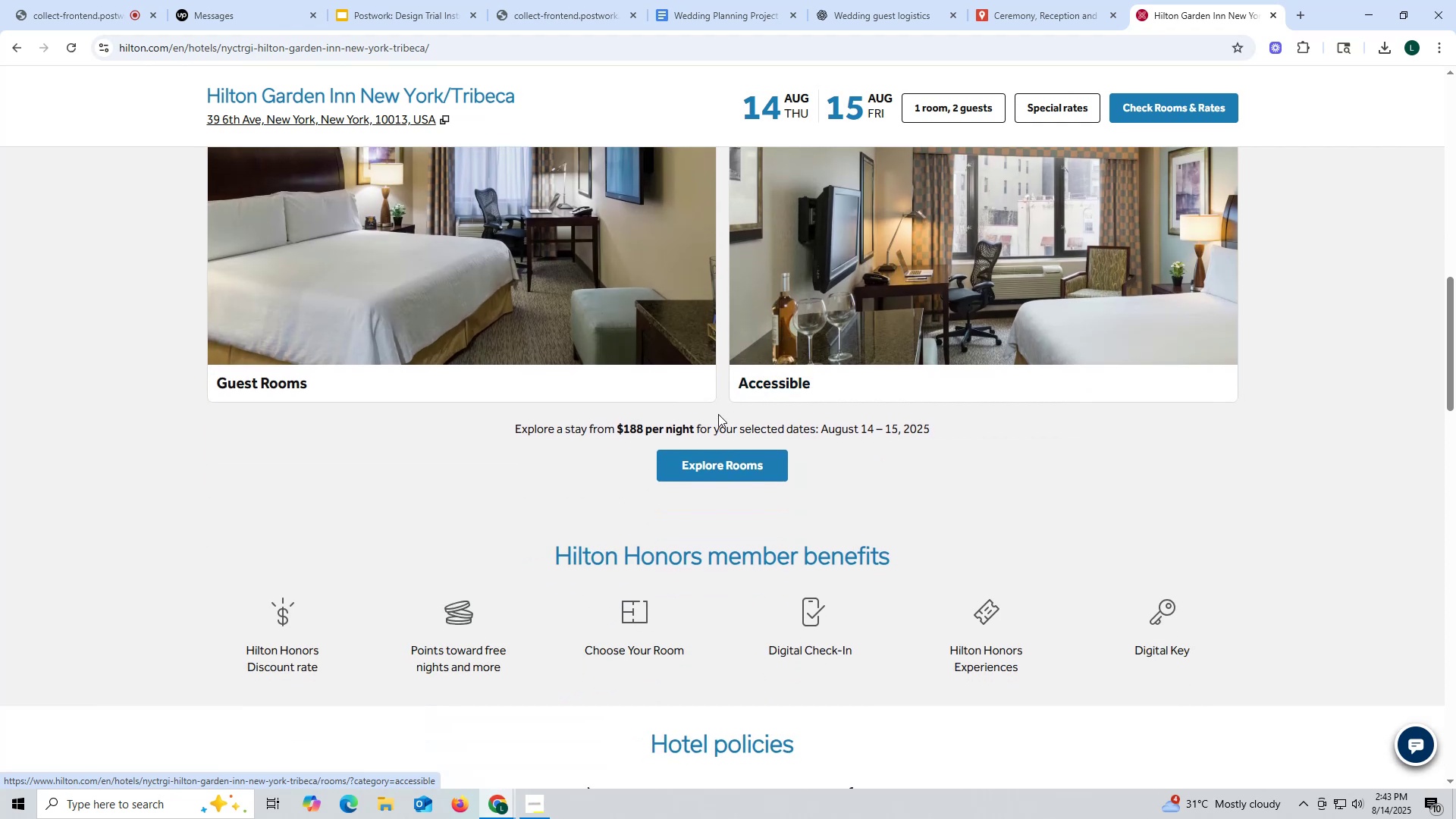 
wait(5.15)
 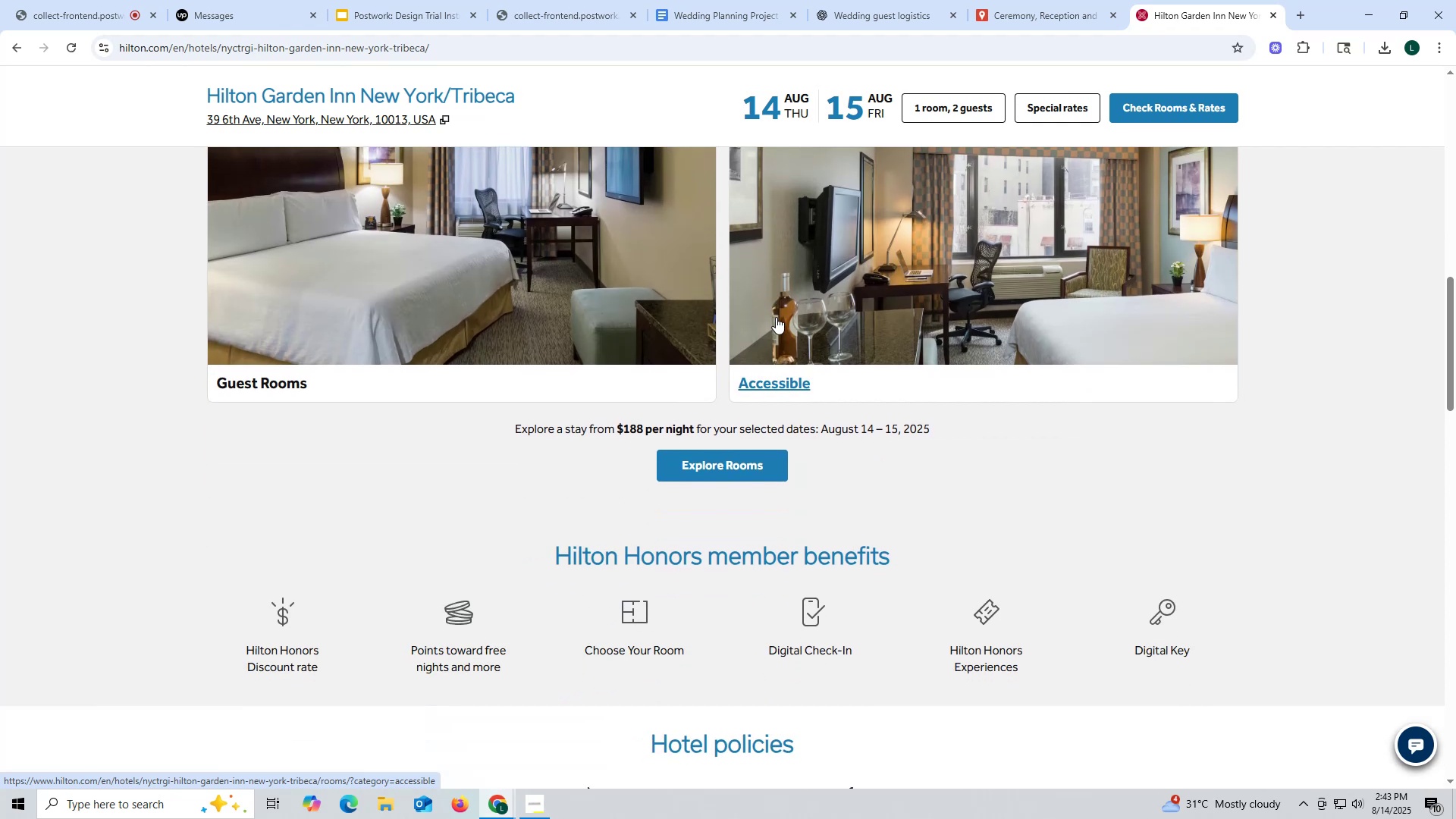 
scroll: coordinate [657, 398], scroll_direction: down, amount: 6.0
 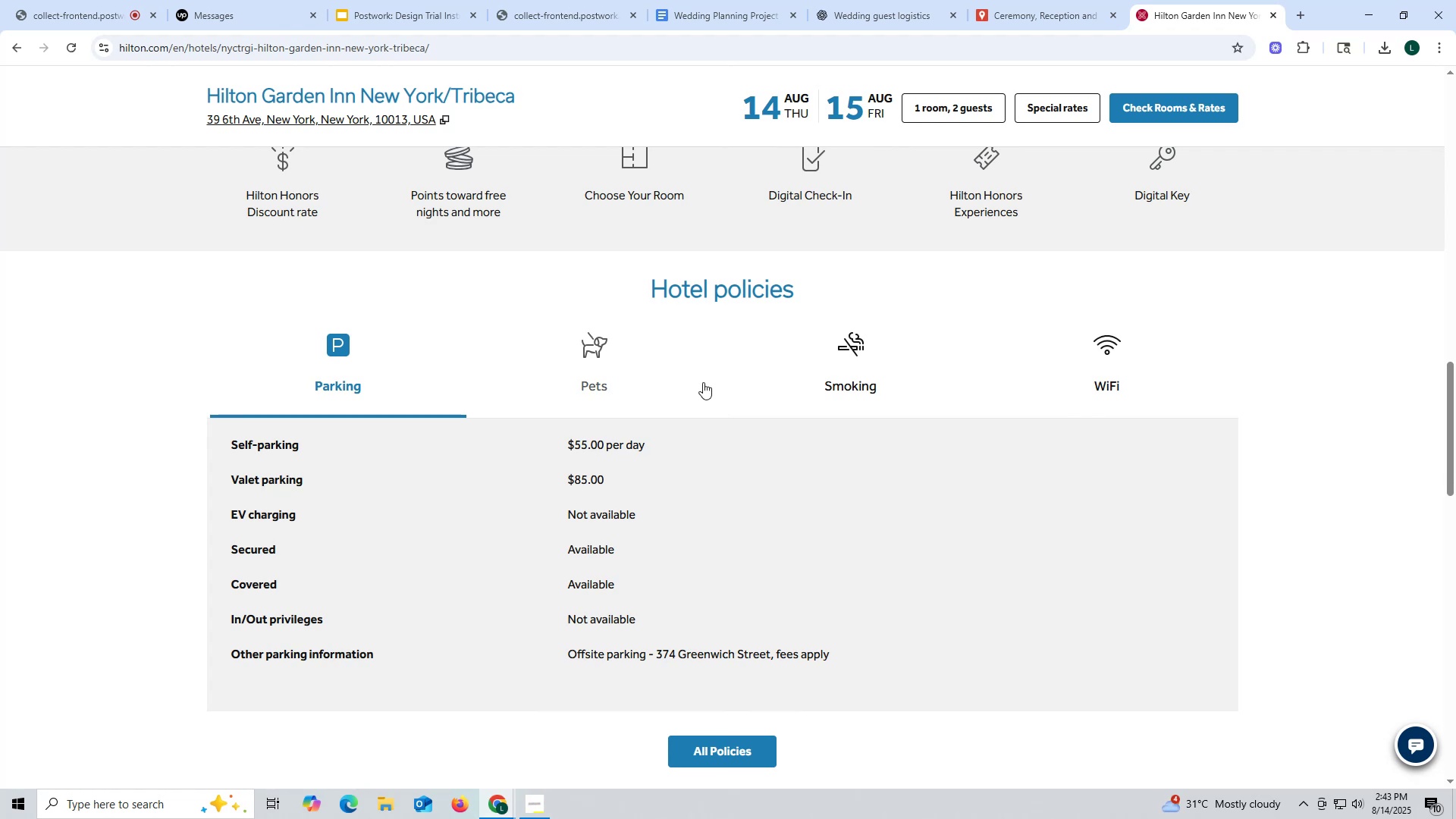 
wait(9.15)
 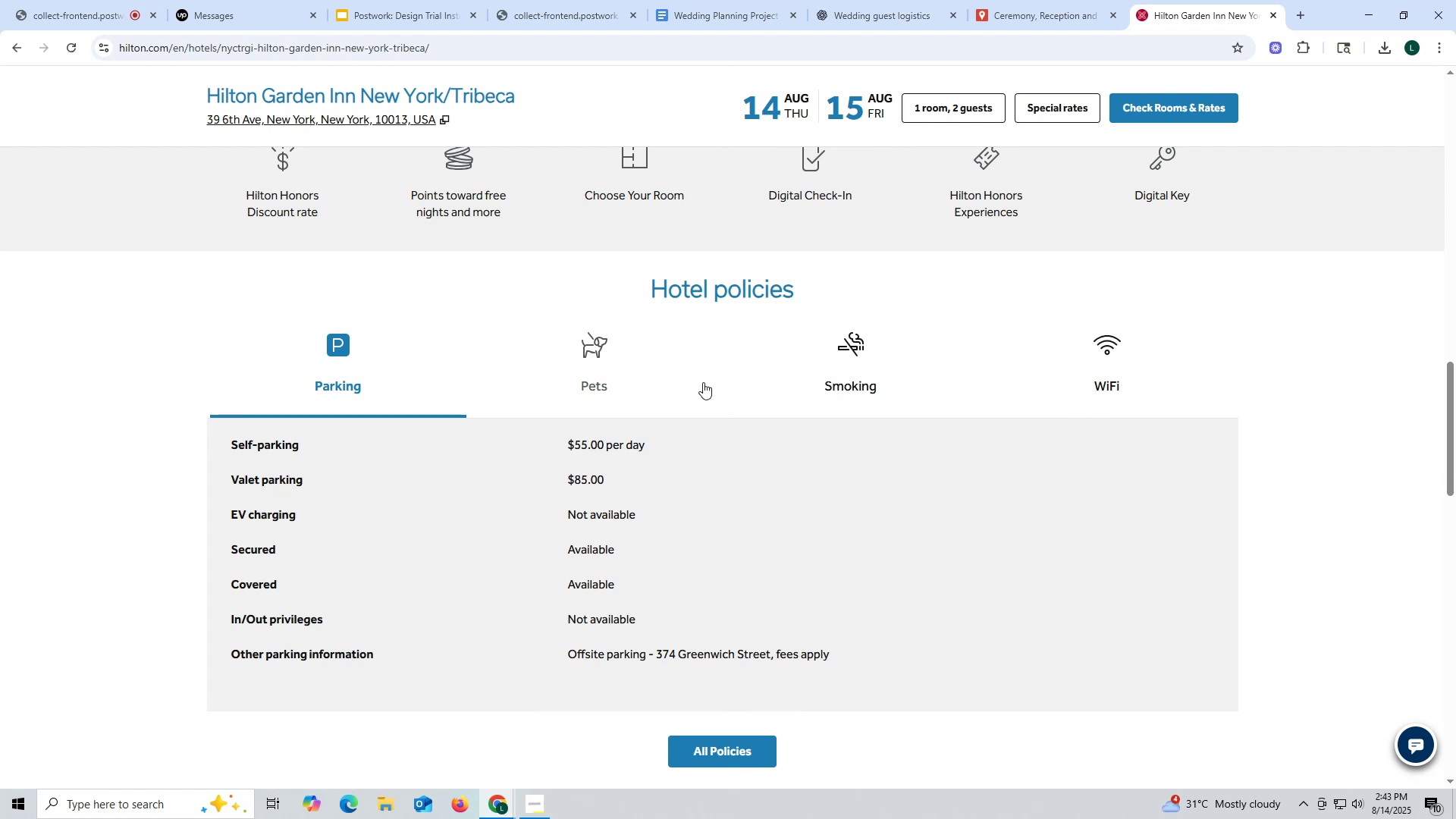 
scroll: coordinate [783, 475], scroll_direction: down, amount: 19.0
 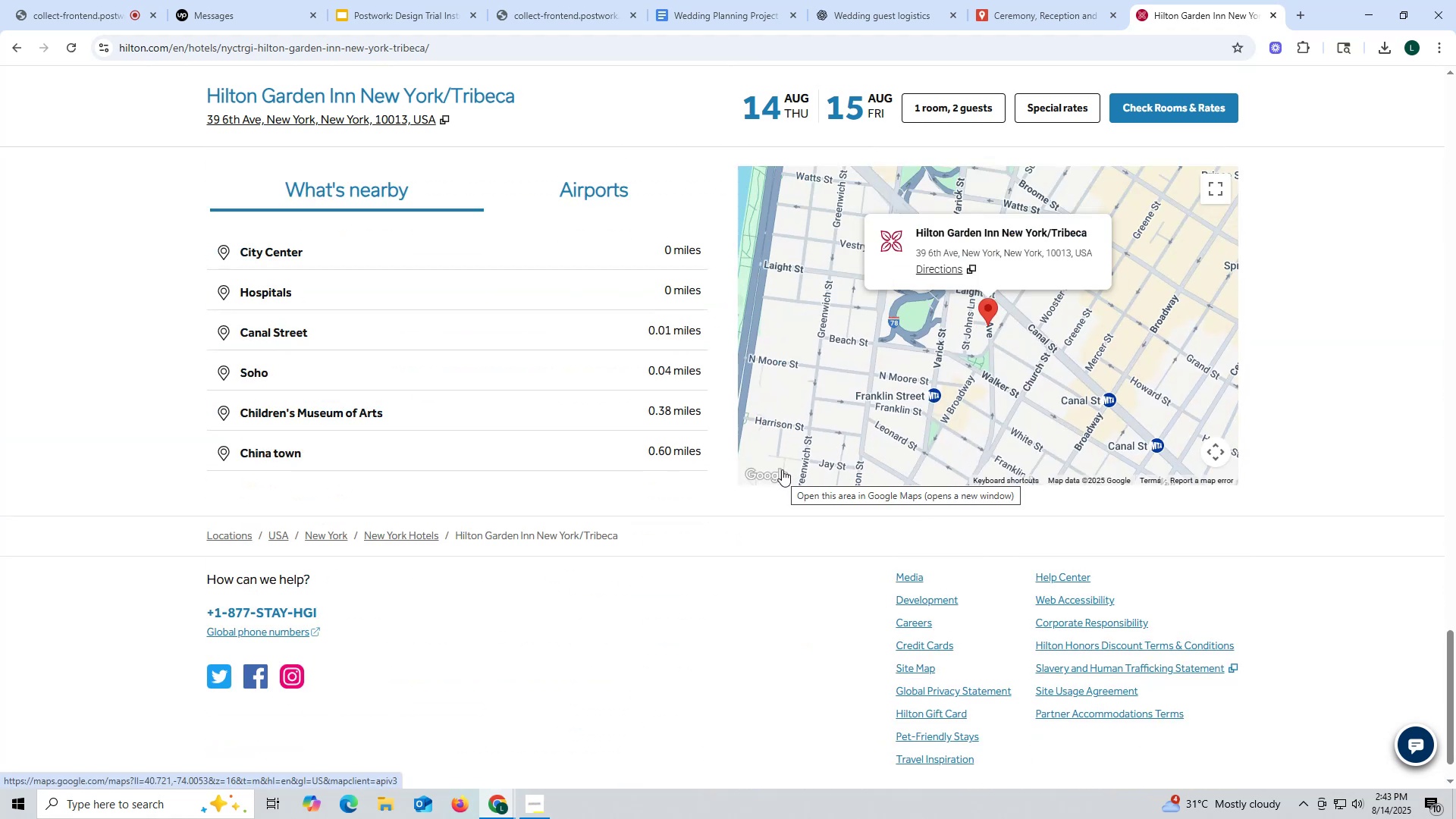 
wait(5.02)
 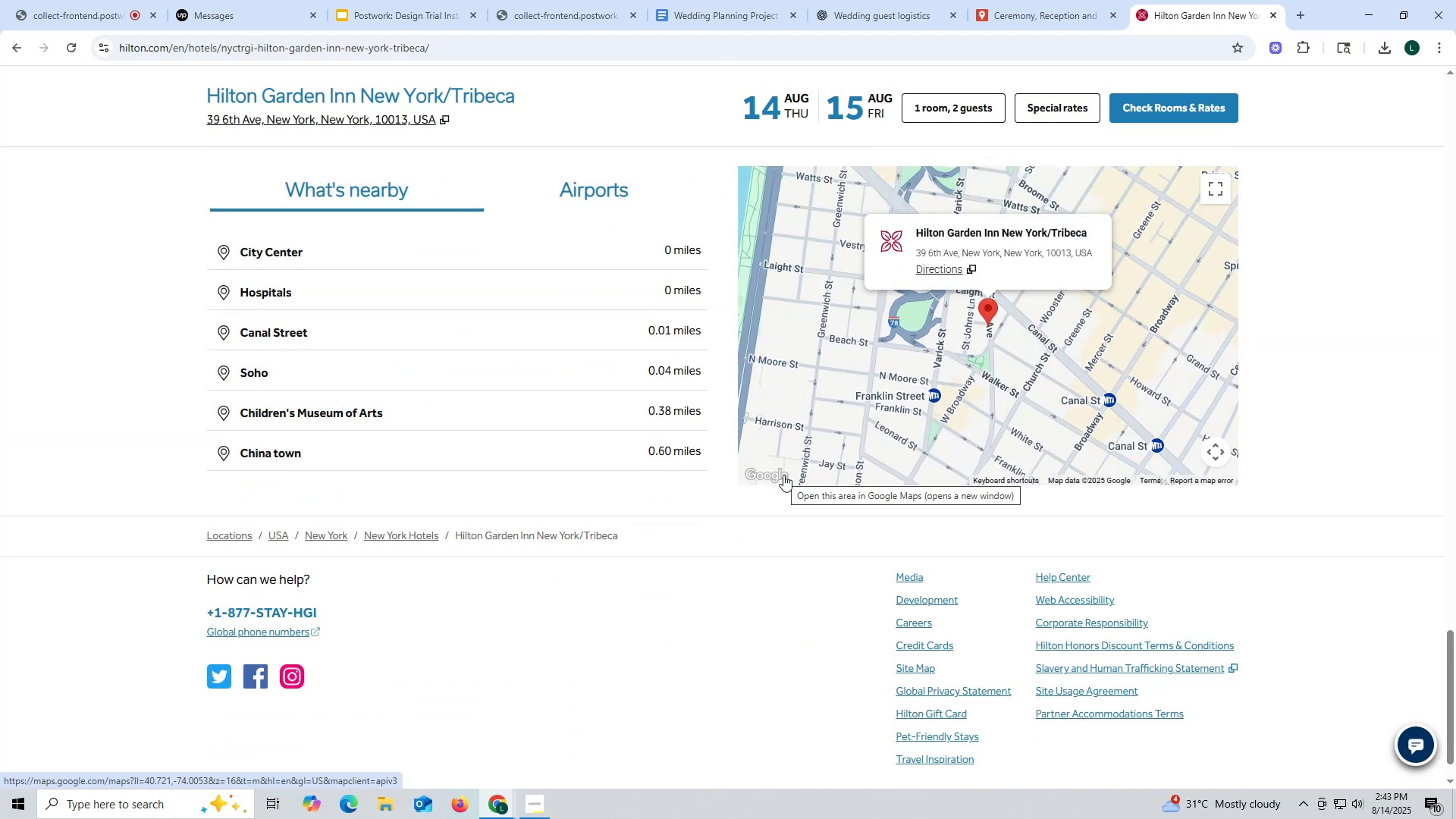 
scroll: coordinate [1198, 178], scroll_direction: up, amount: 13.0
 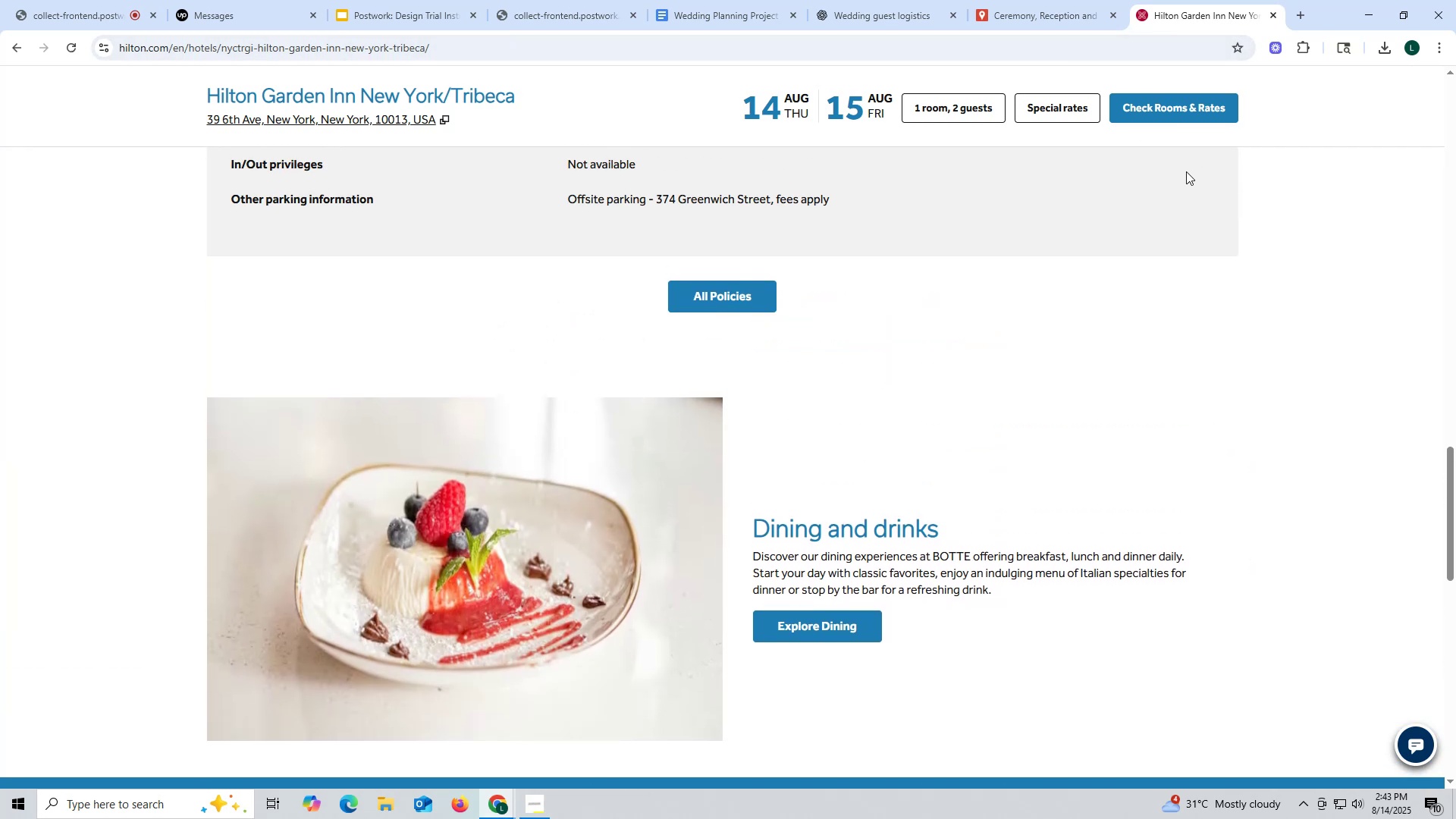 
scroll: coordinate [1094, 331], scroll_direction: up, amount: 8.0
 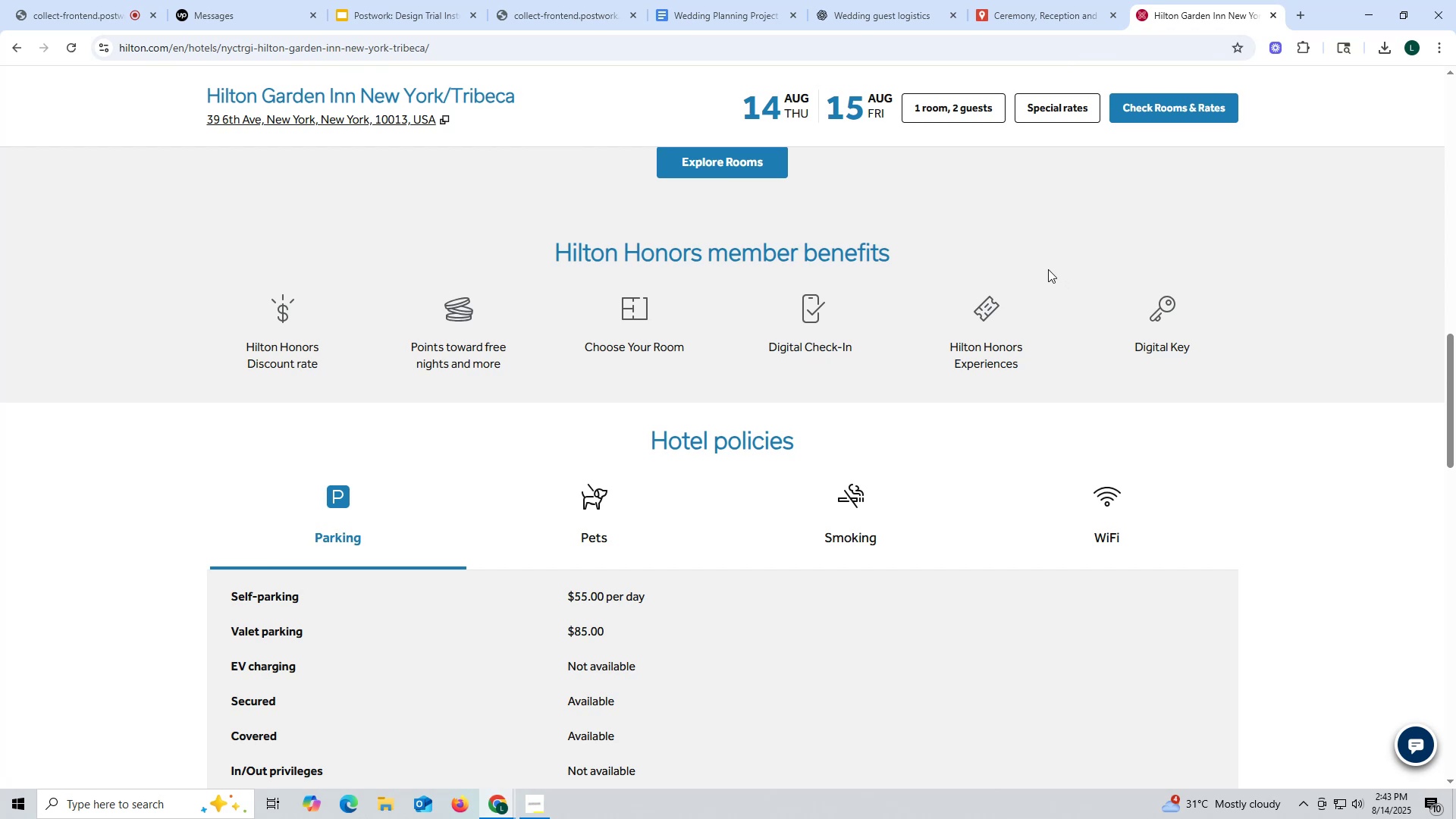 
wait(6.65)
 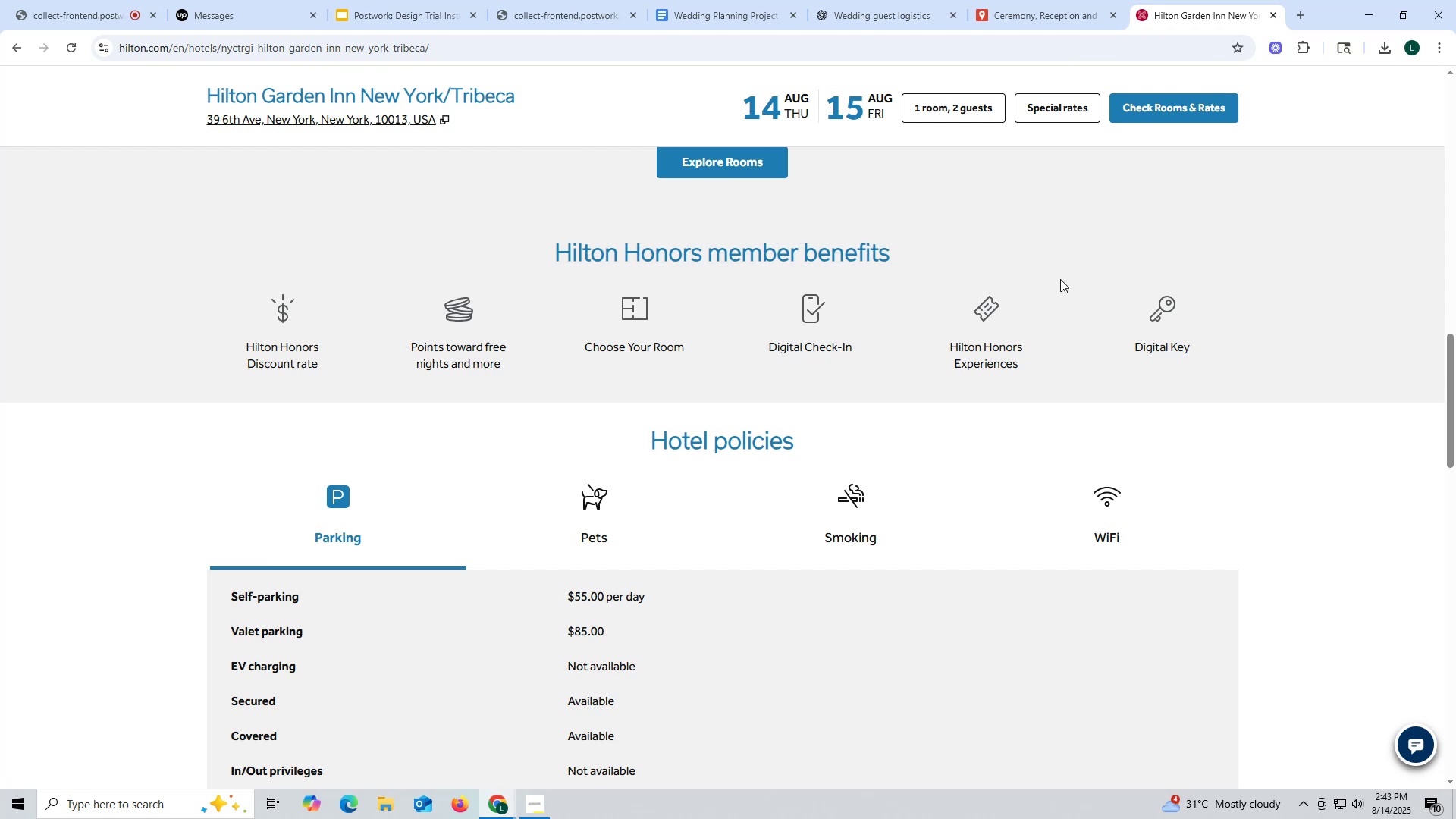 
scroll: coordinate [1048, 269], scroll_direction: down, amount: 2.0
 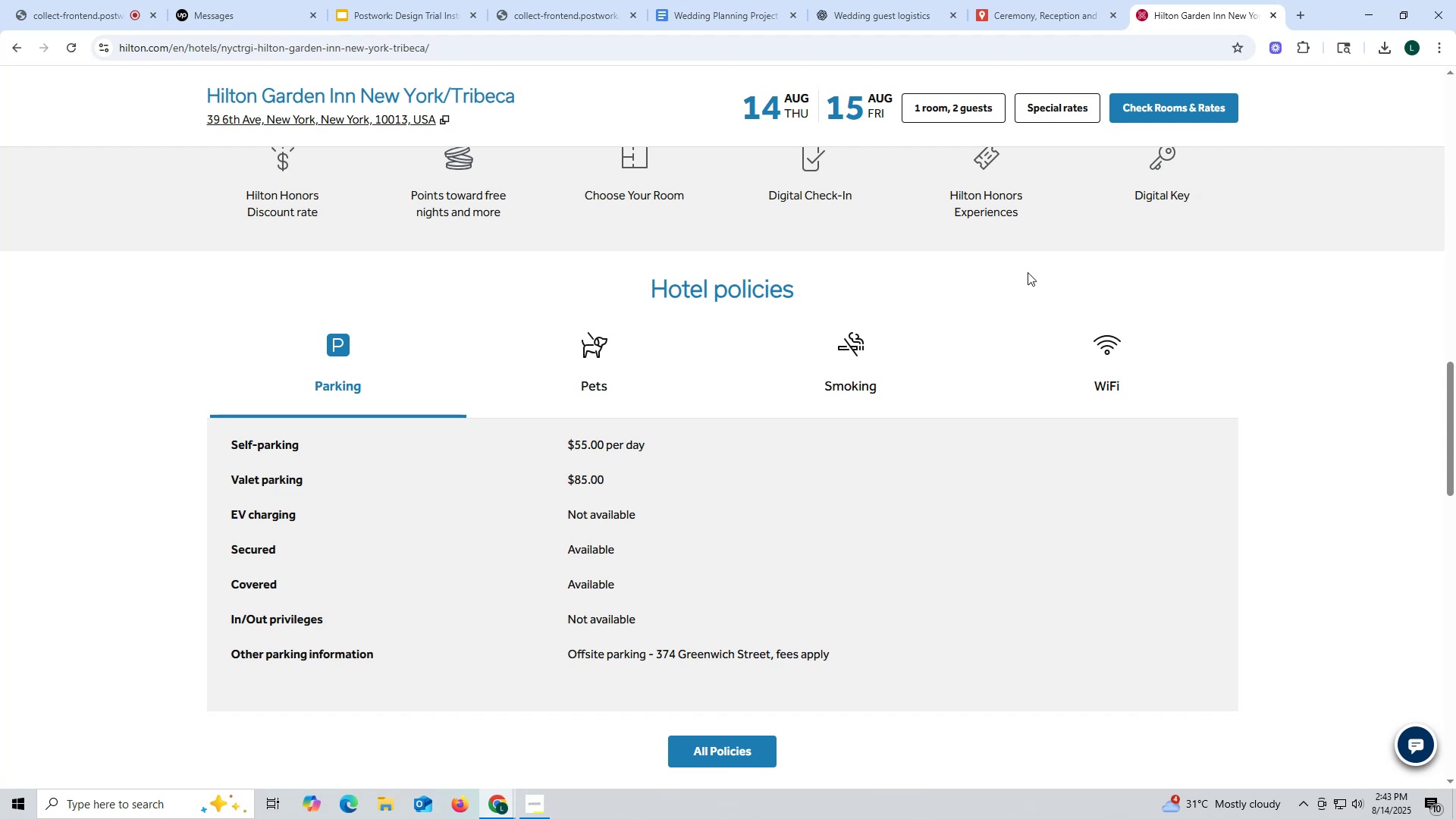 
wait(10.16)
 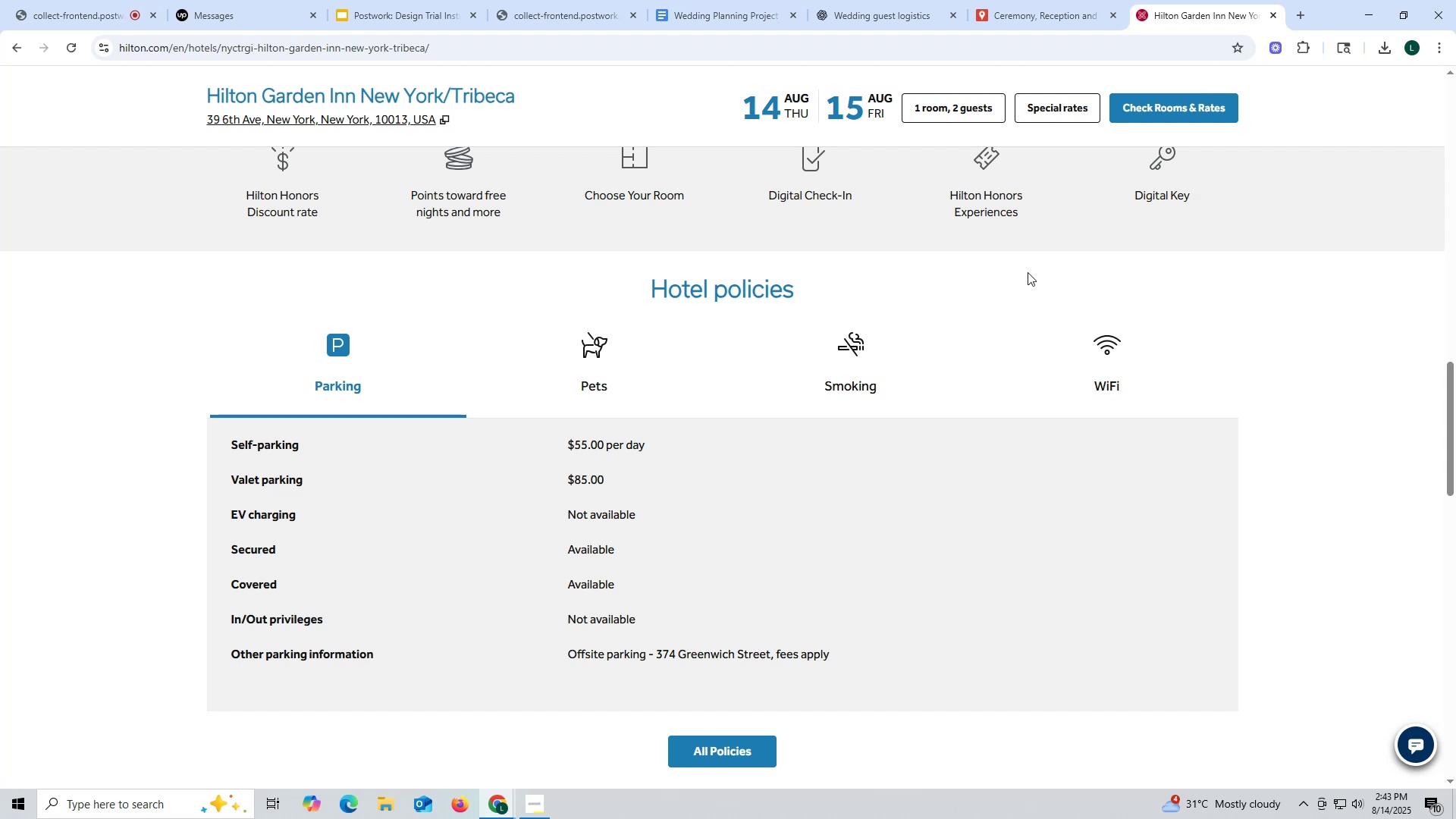 
scroll: coordinate [784, 339], scroll_direction: up, amount: 17.0
 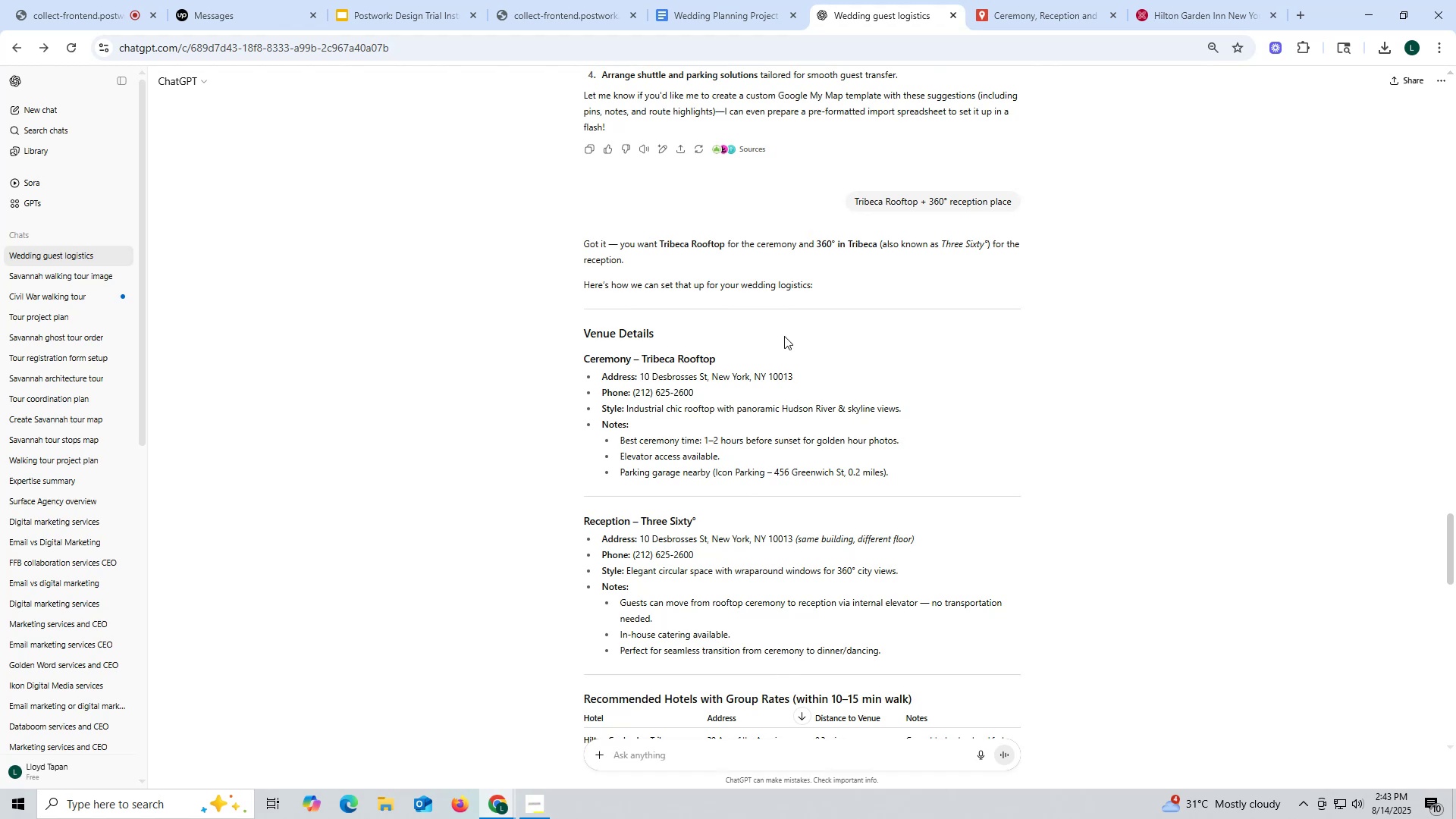 
scroll: coordinate [1134, 375], scroll_direction: down, amount: 13.0
 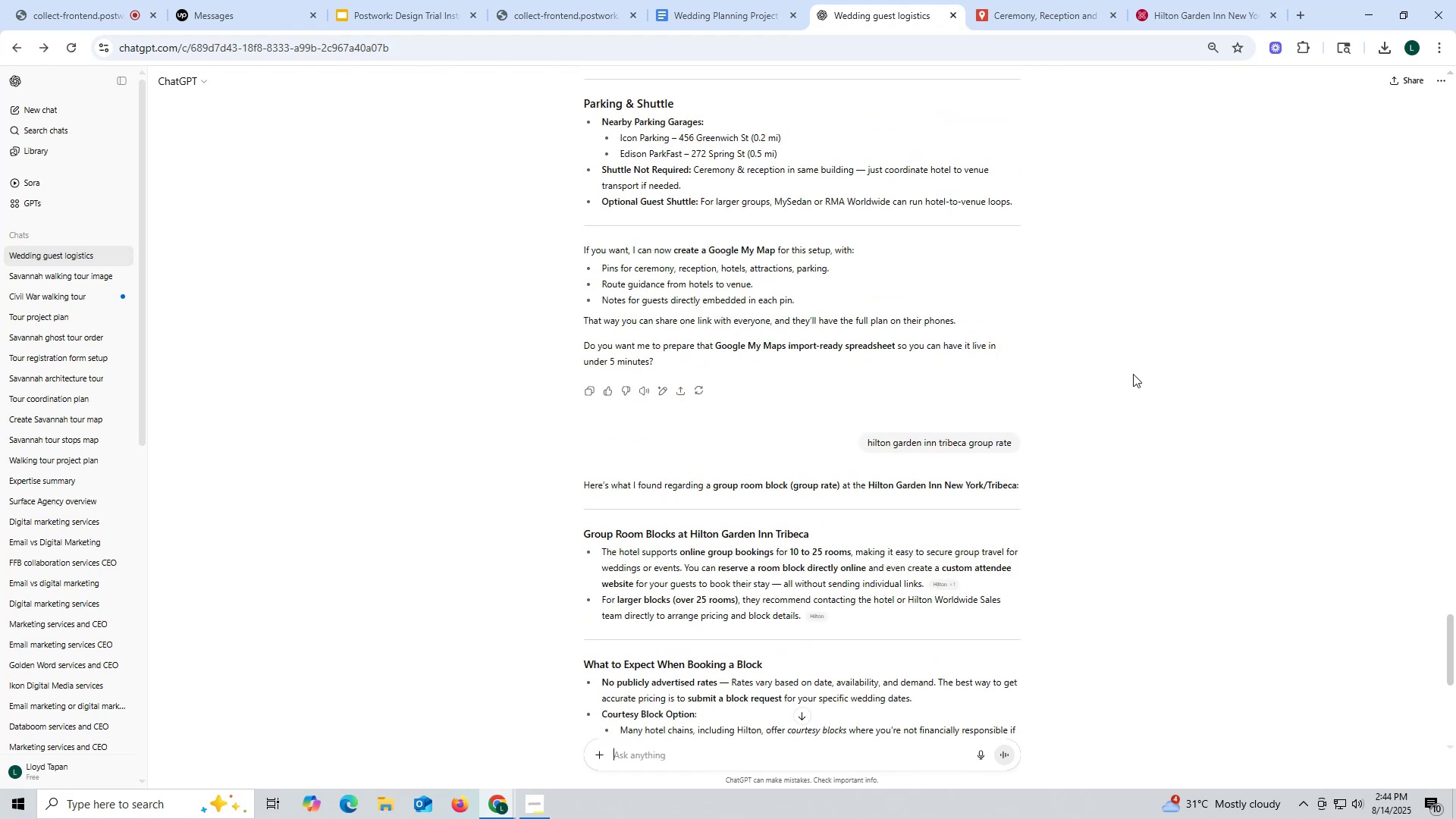 
scroll: coordinate [1131, 371], scroll_direction: up, amount: 6.0
 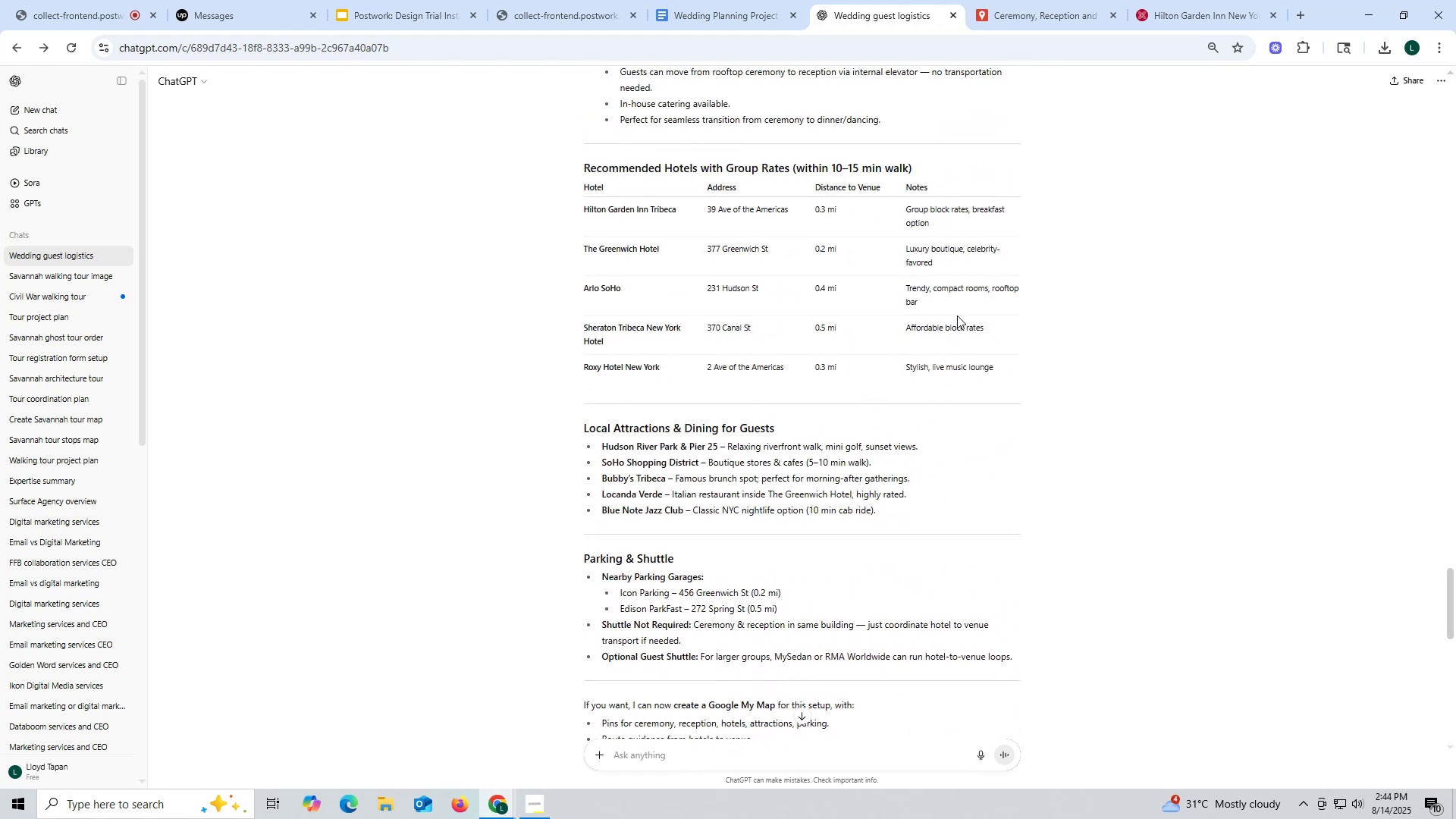 
left_click([1166, 14])
 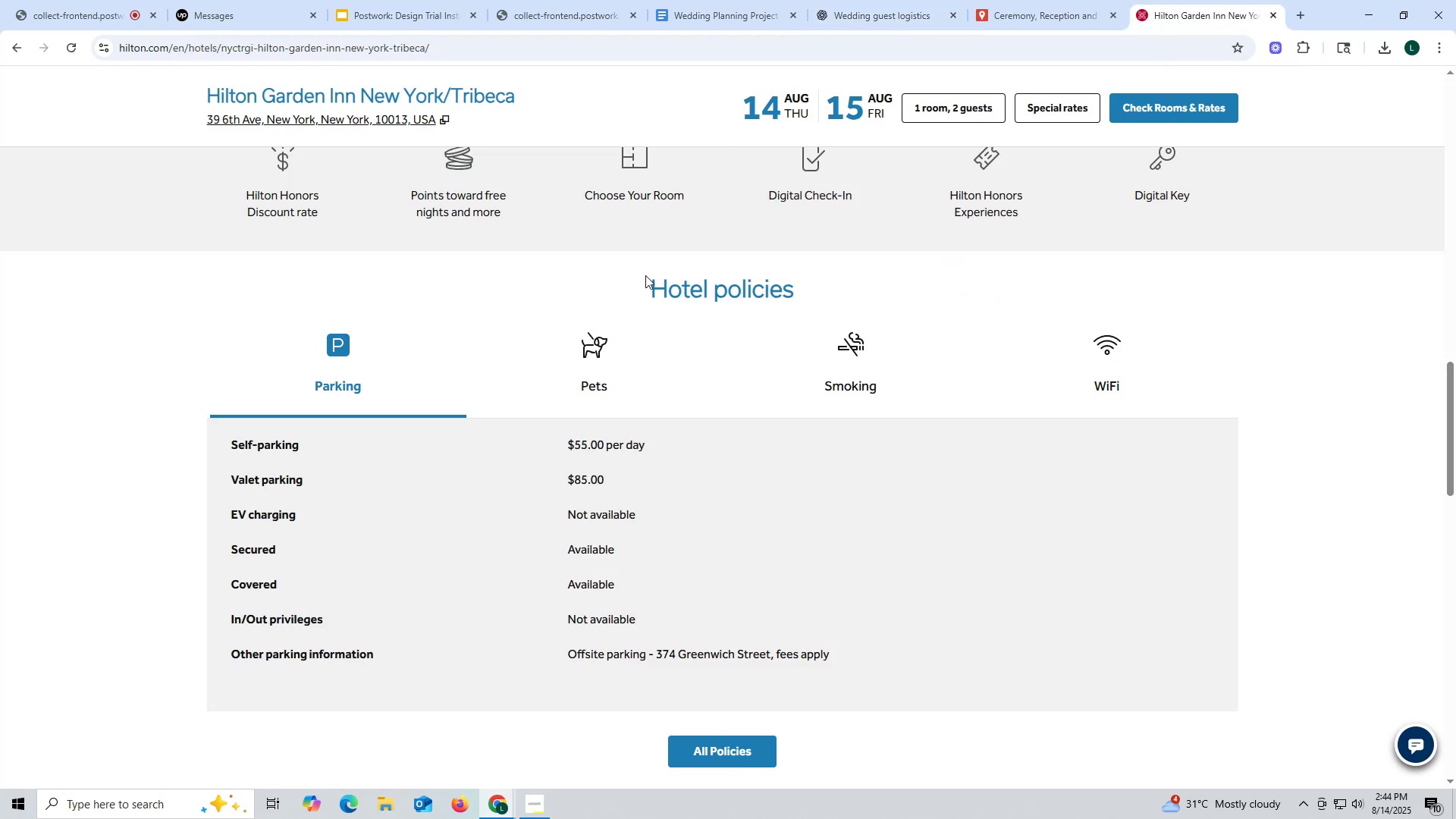 
scroll: coordinate [670, 262], scroll_direction: up, amount: 1.0
 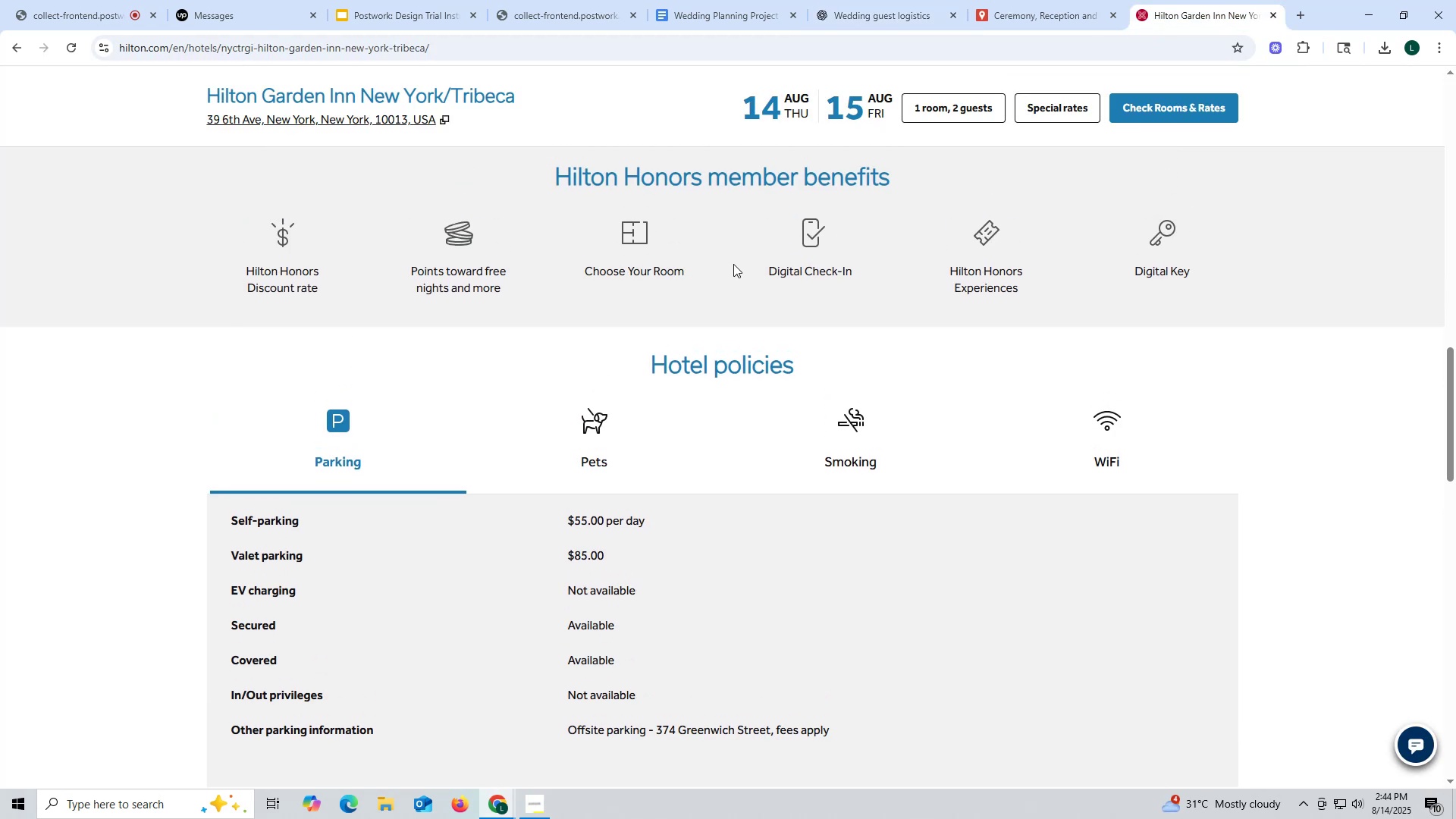 
wait(7.09)
 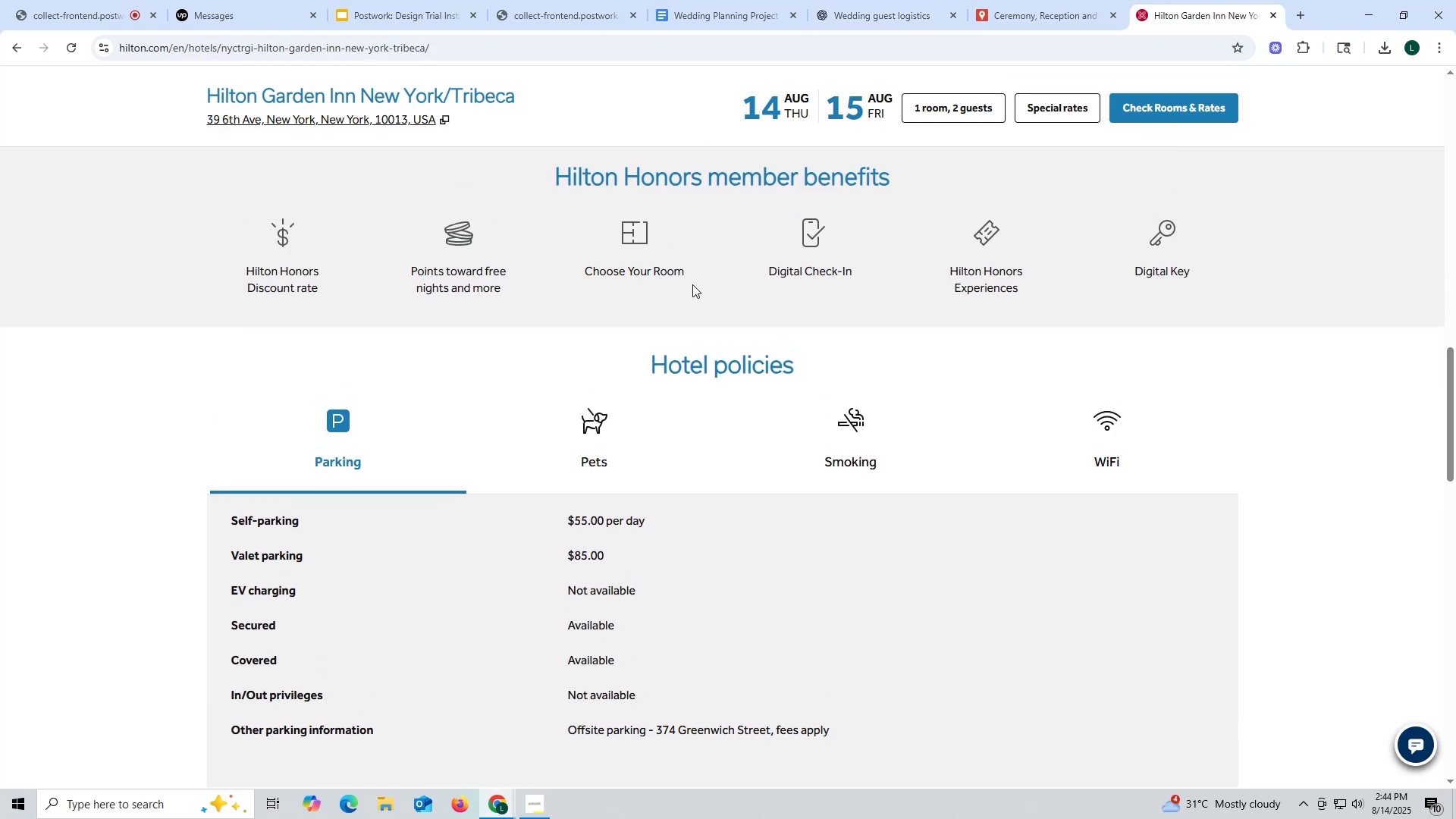 
scroll: coordinate [1083, 363], scroll_direction: down, amount: 3.0
 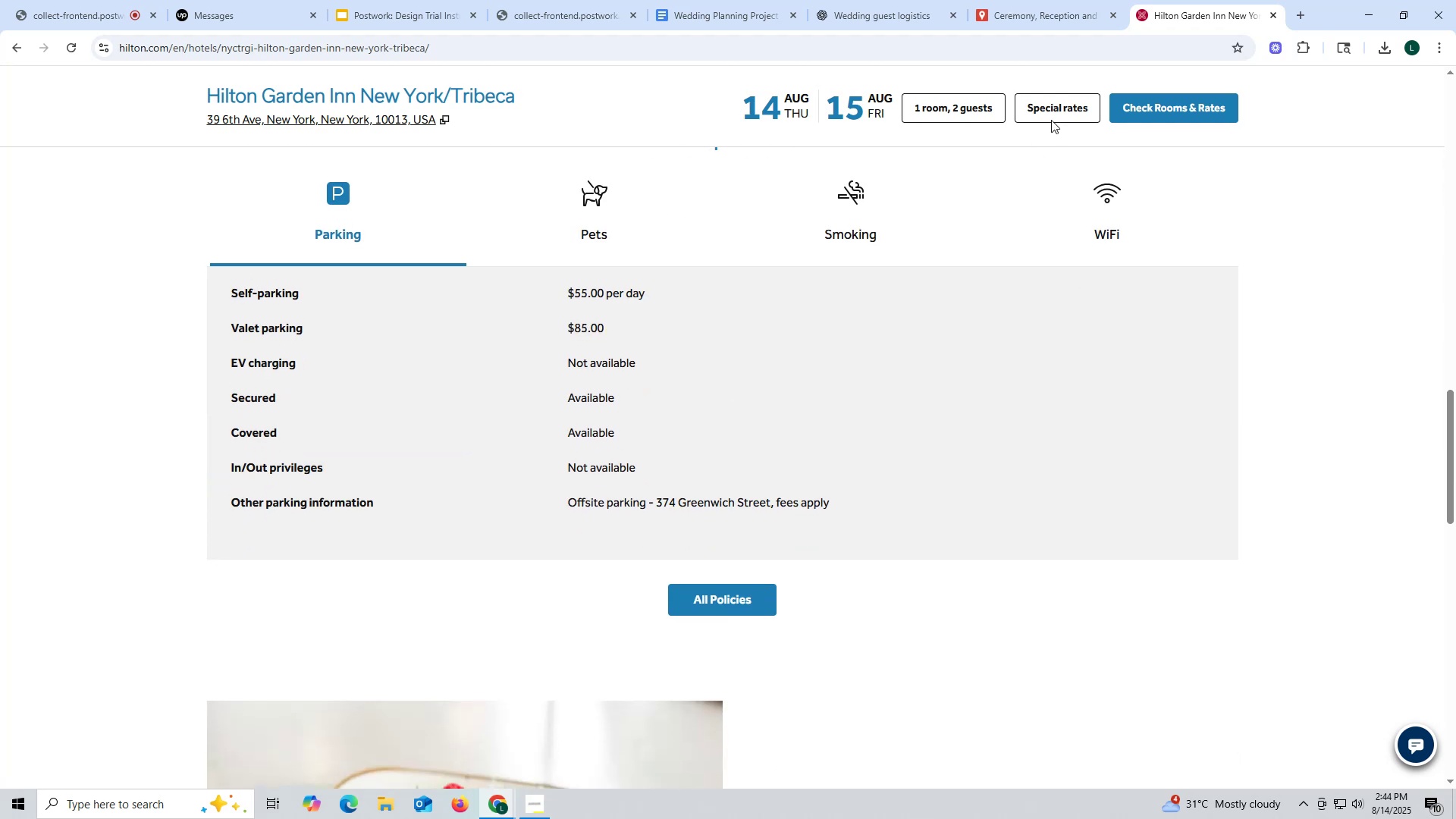 
left_click([1060, 105])
 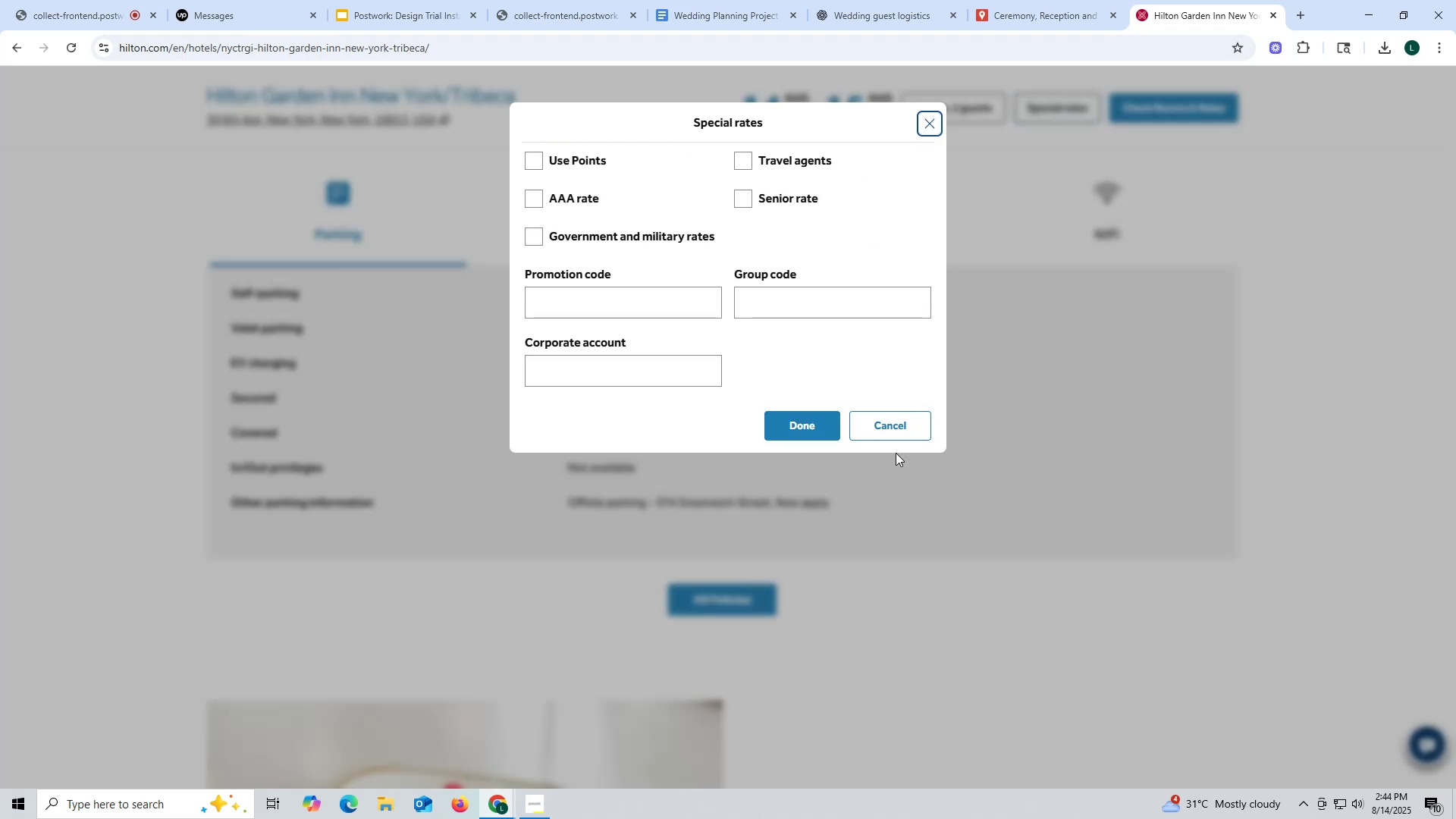 
left_click([894, 428])
 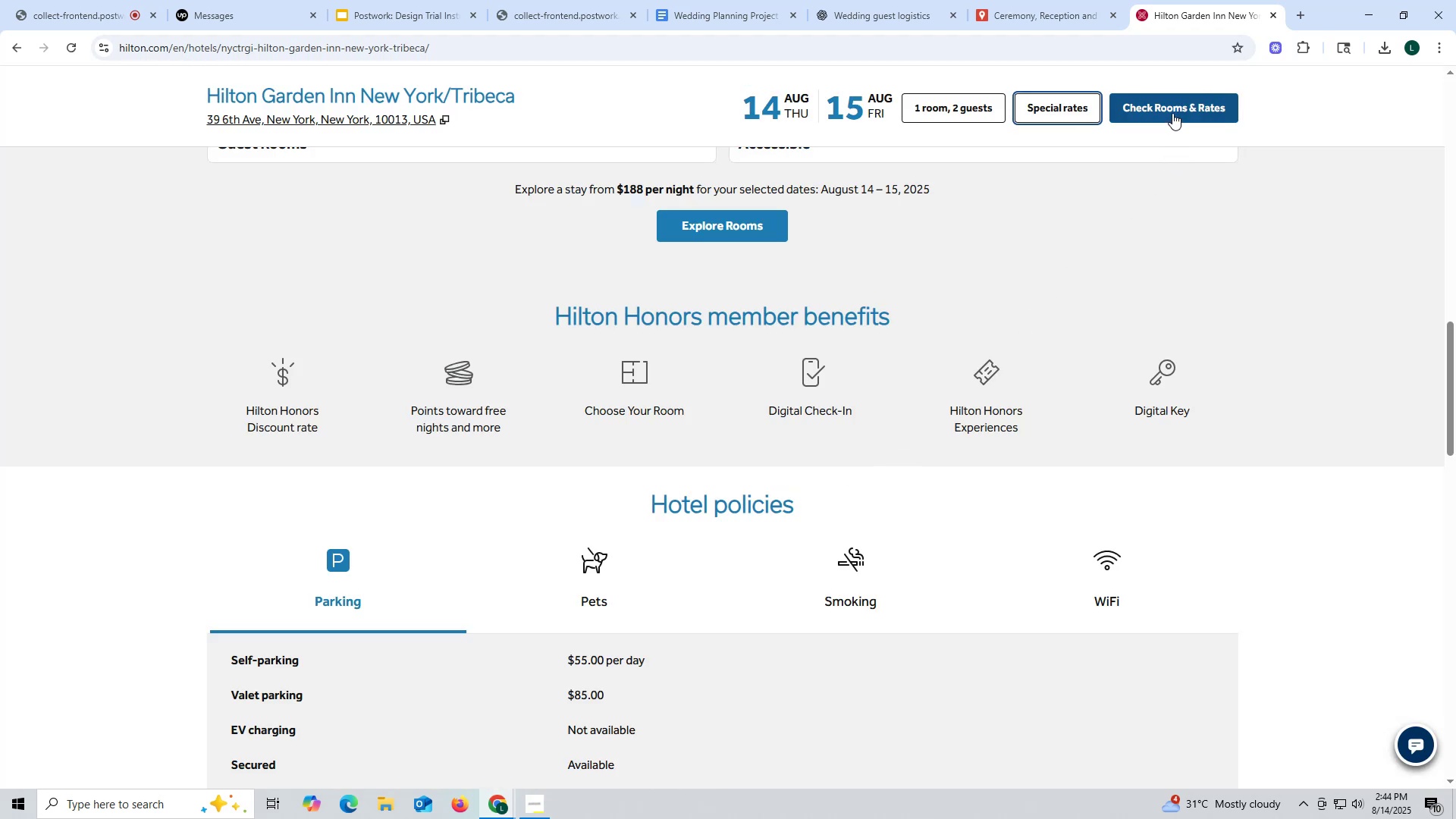 
left_click([1172, 112])
 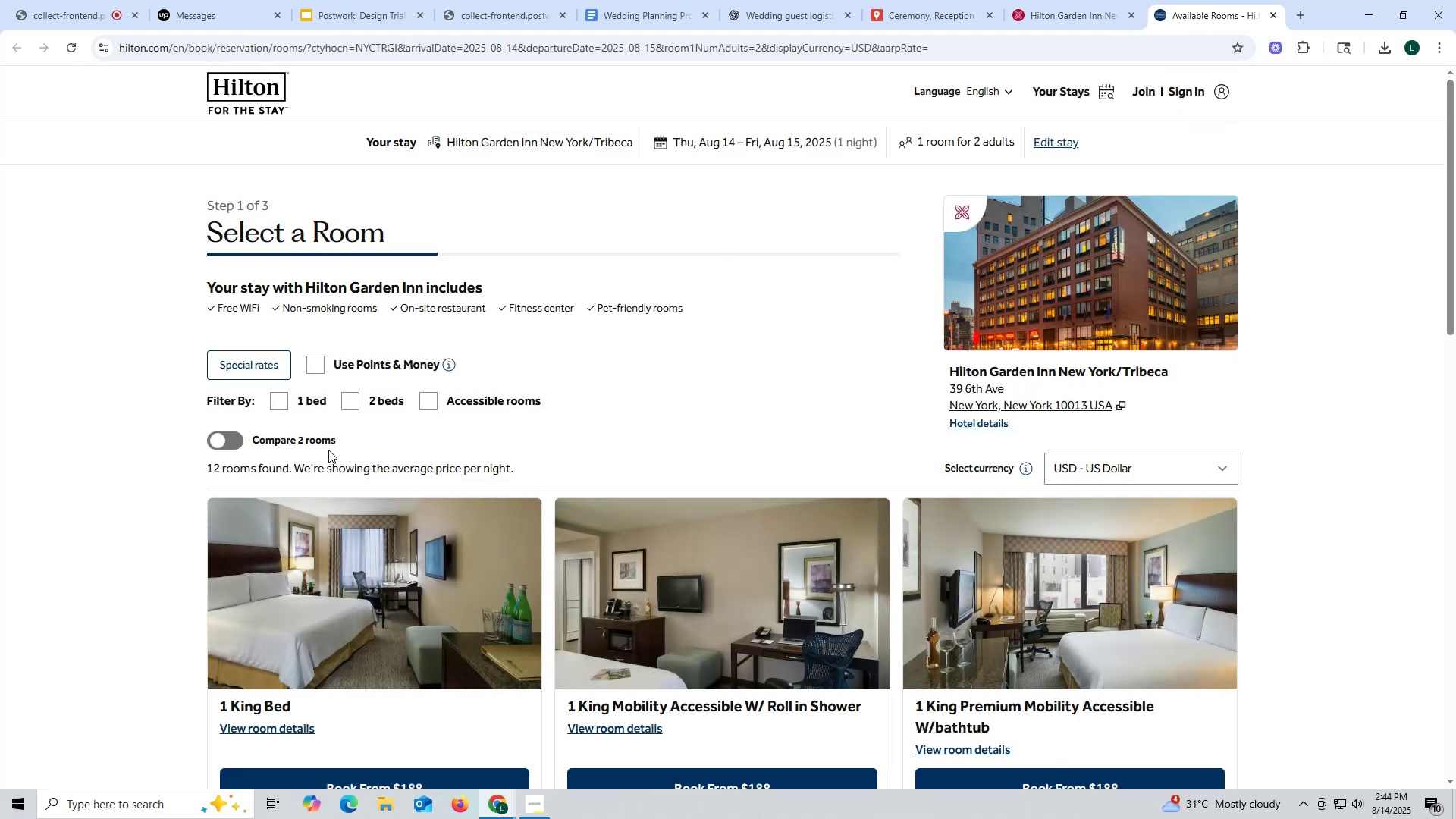 
wait(5.58)
 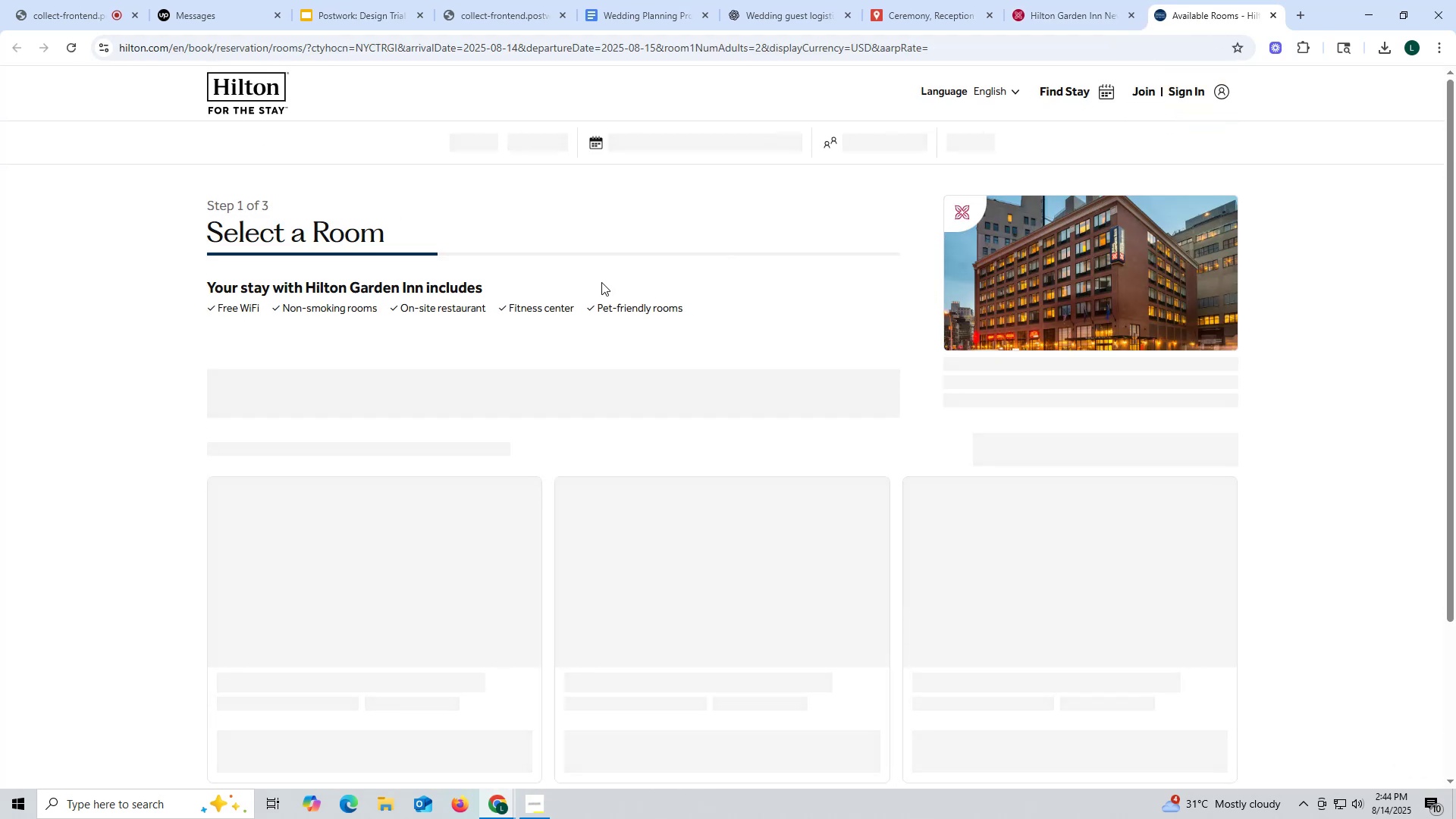 
scroll: coordinate [328, 450], scroll_direction: down, amount: 6.0
 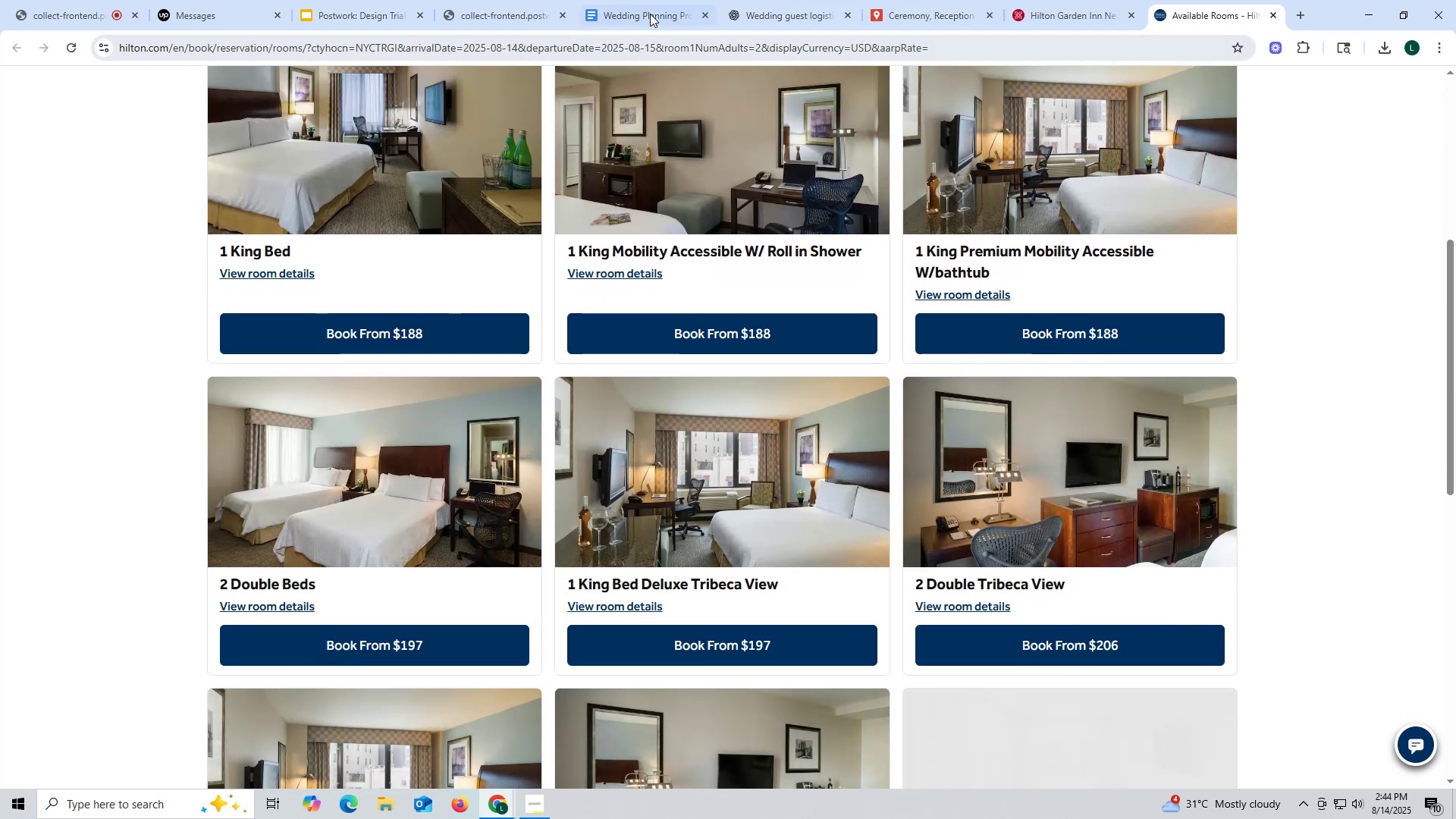 
left_click([755, 12])
 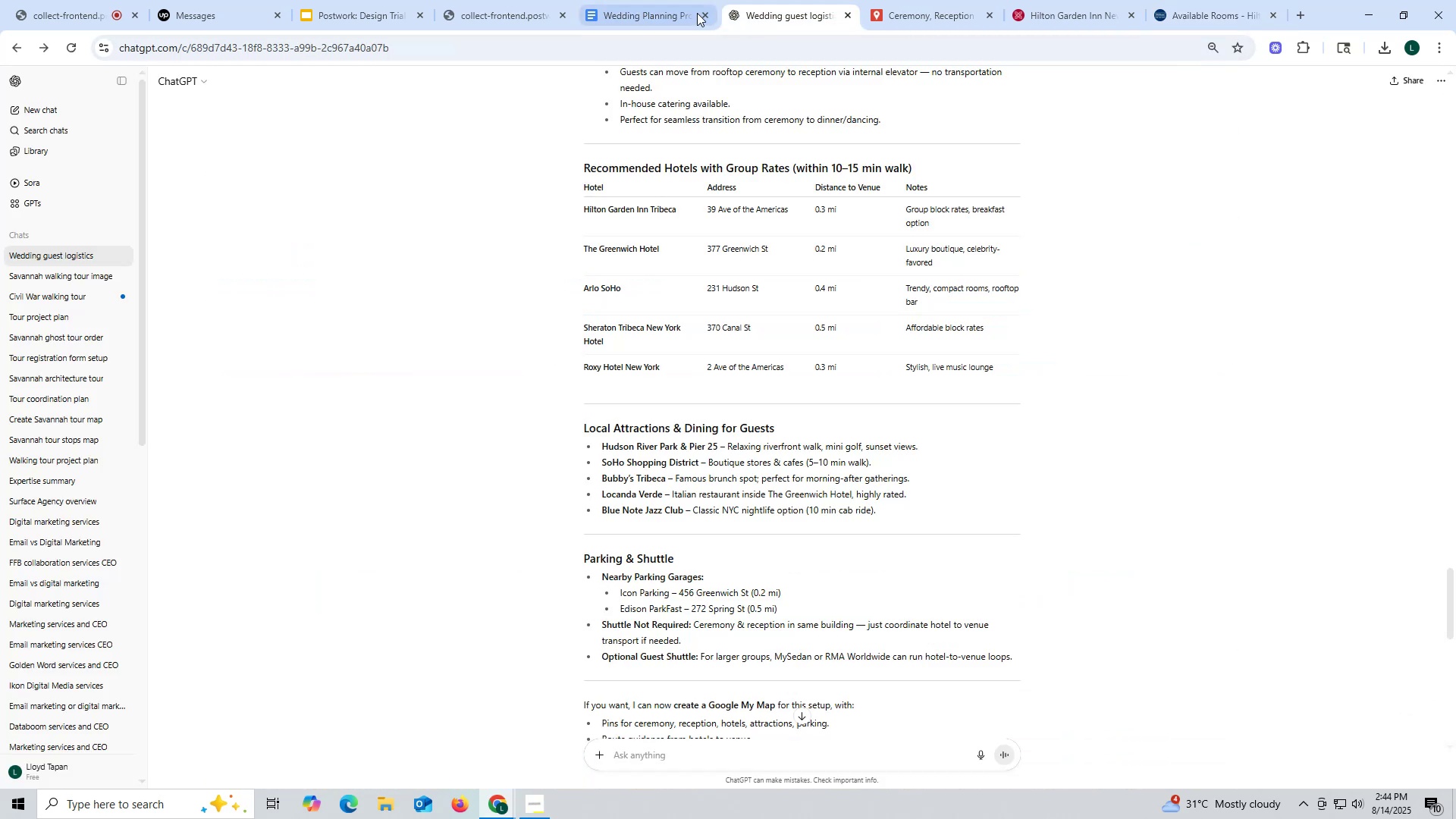 
left_click([635, 9])
 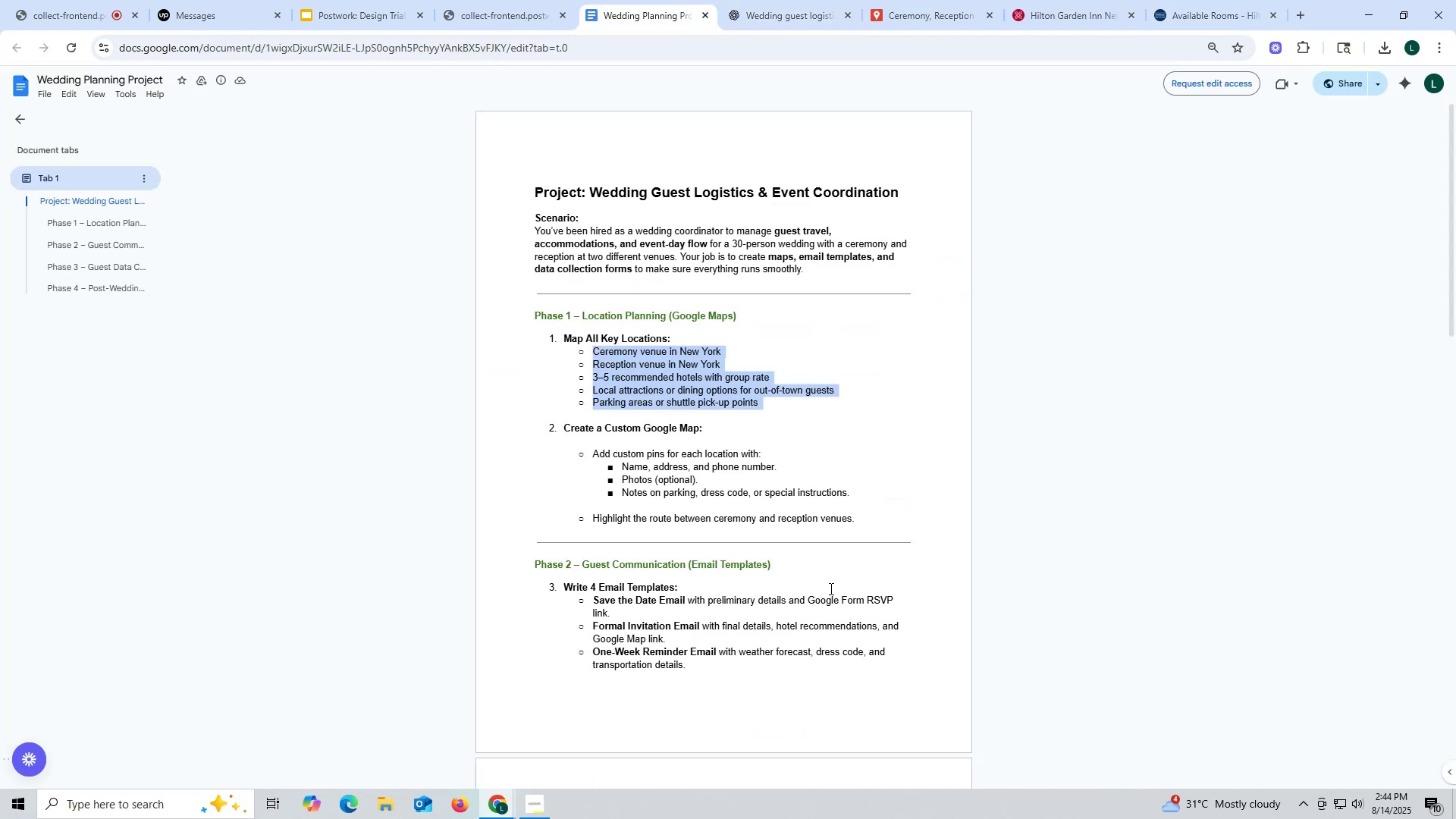 
wait(10.15)
 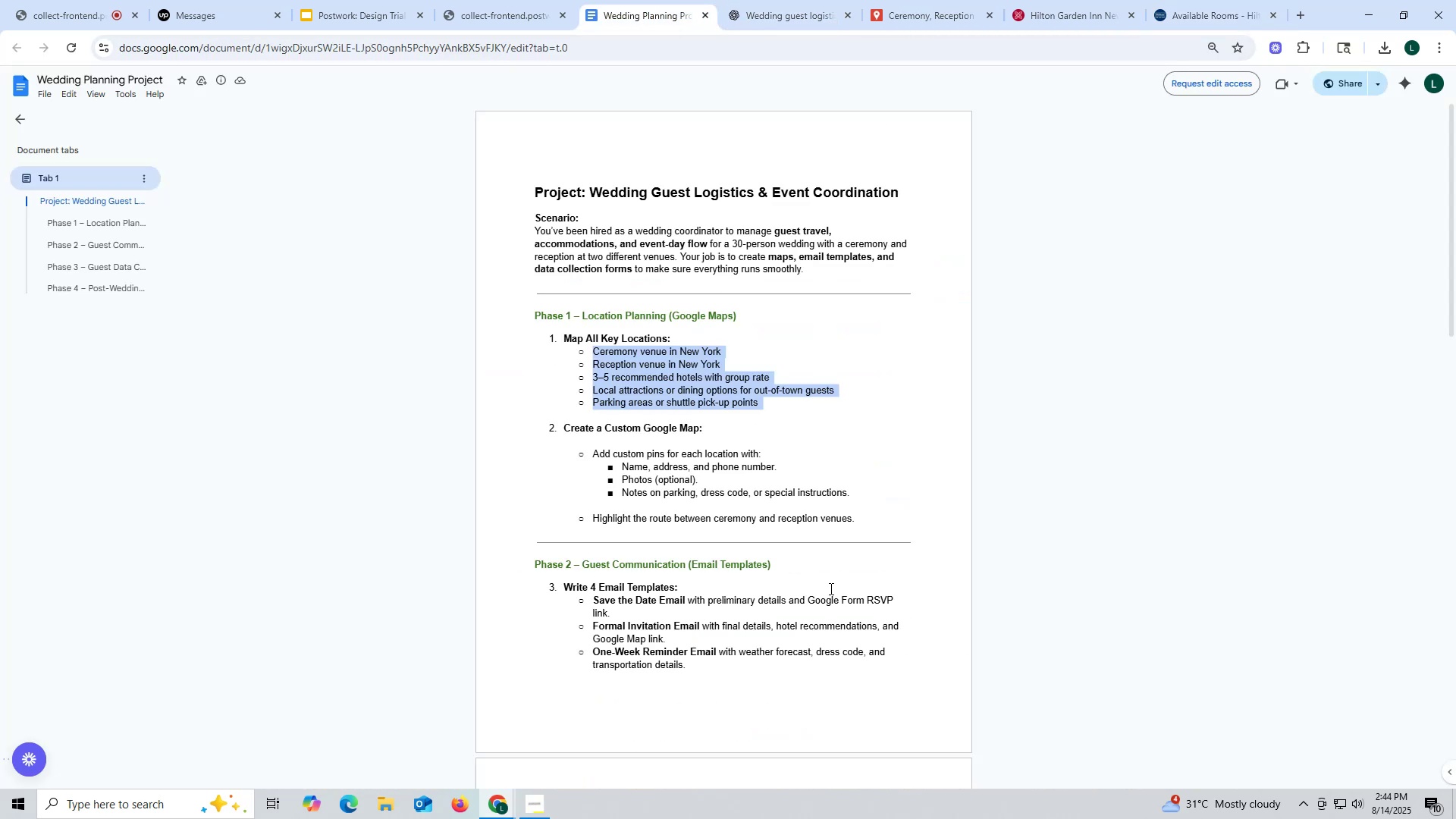 
left_click([1194, 16])
 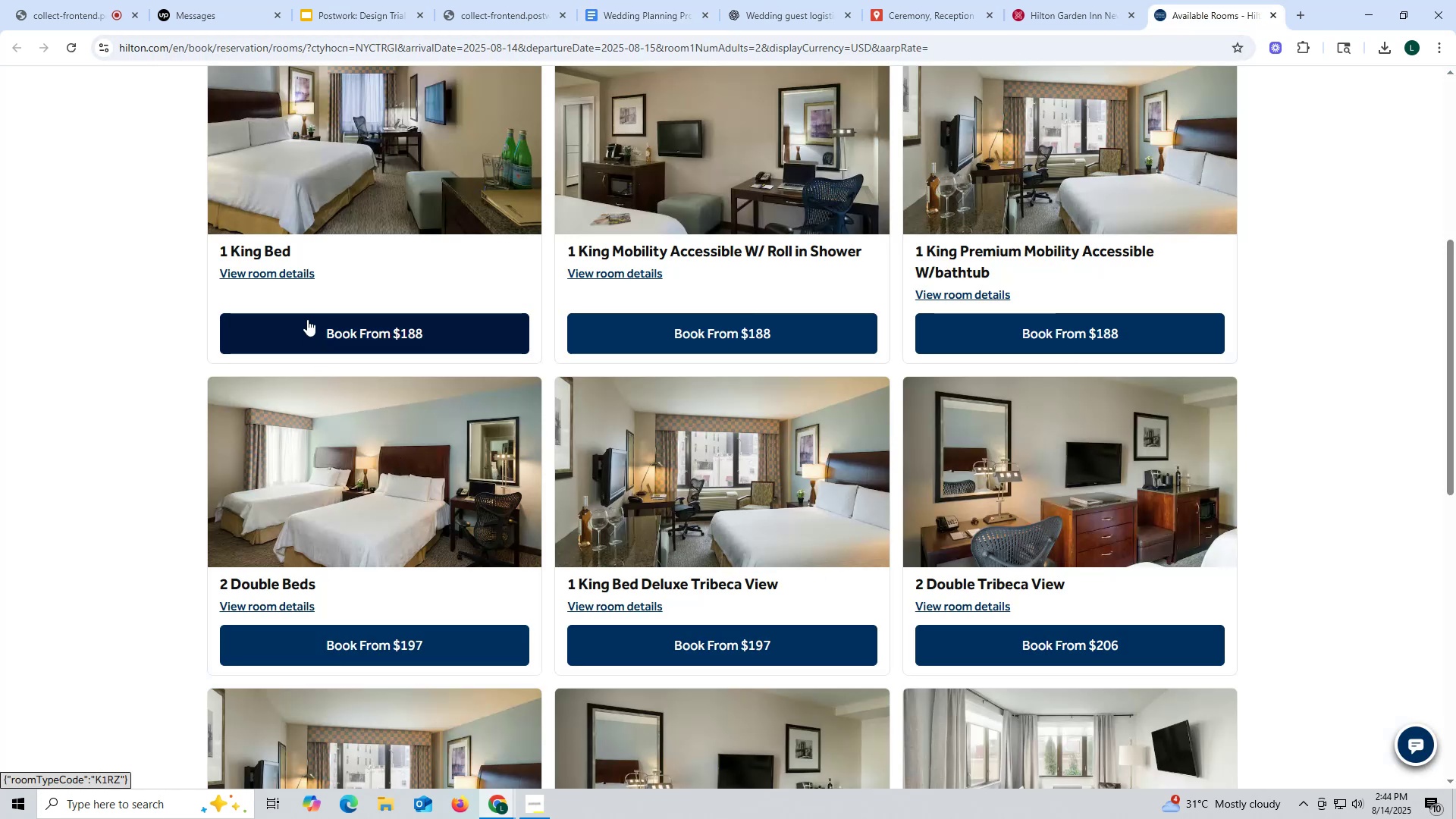 
left_click([287, 271])
 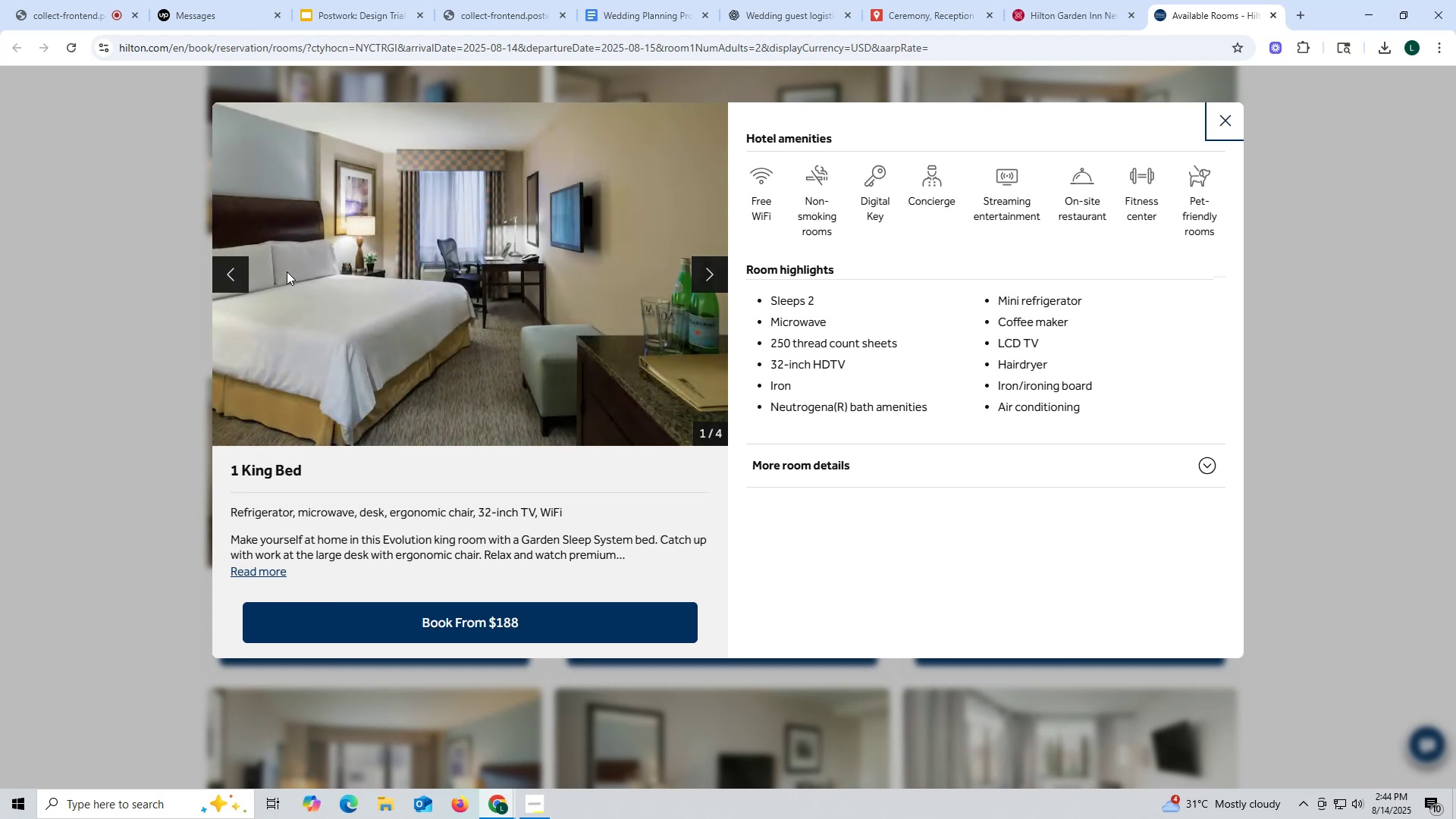 
scroll: coordinate [574, 409], scroll_direction: down, amount: 2.0
 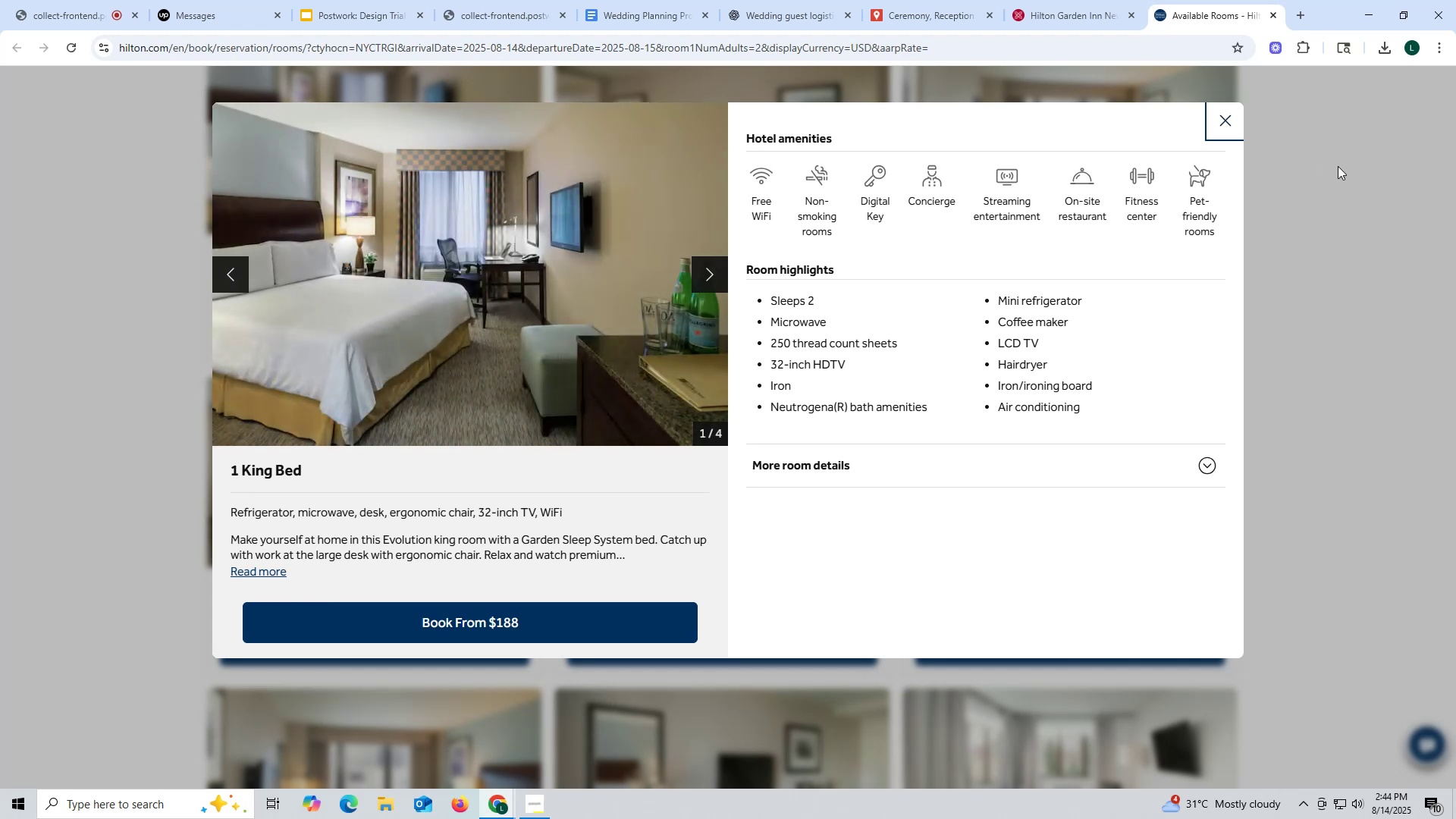 
wait(7.46)
 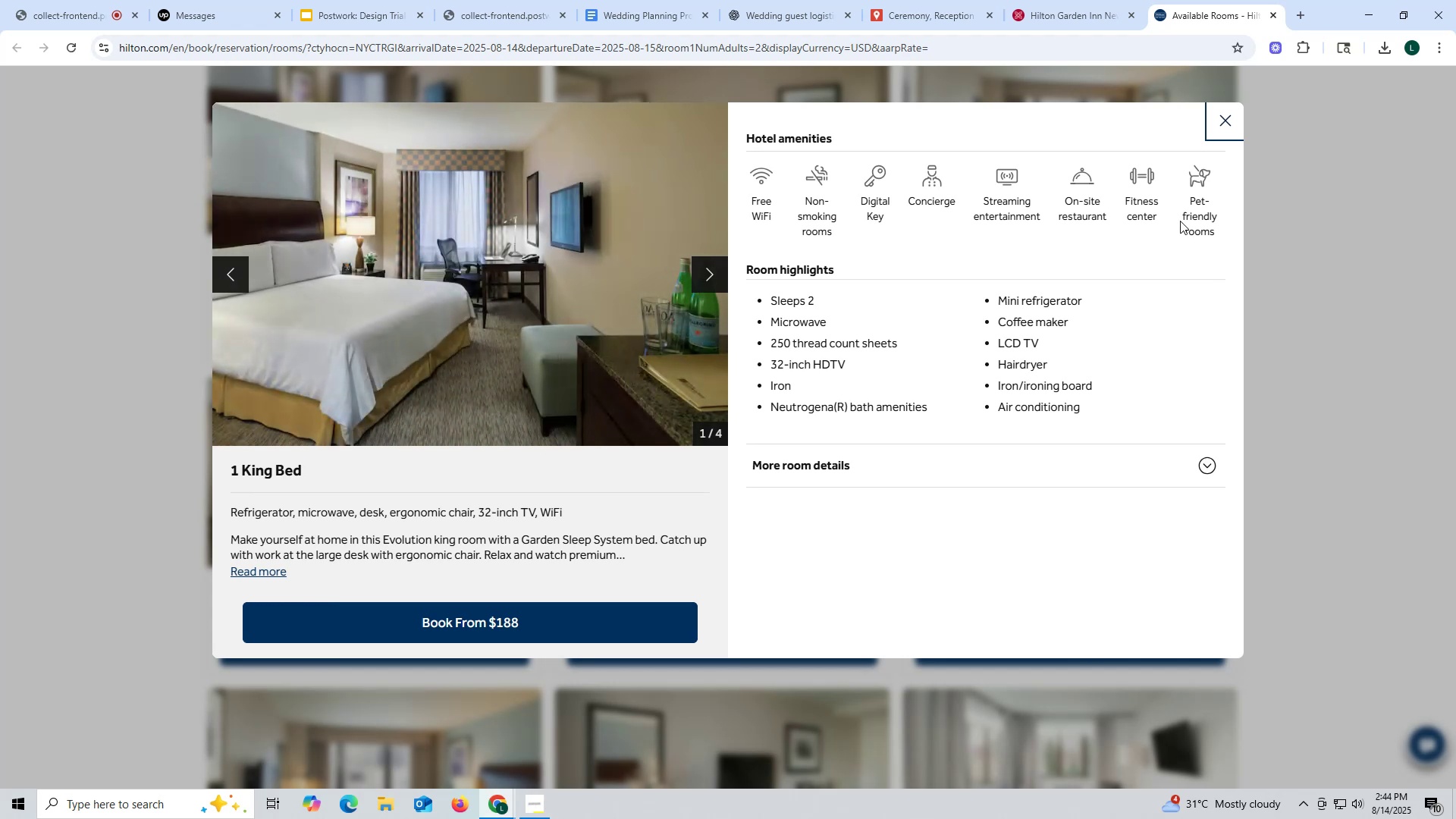 
left_click([1227, 121])
 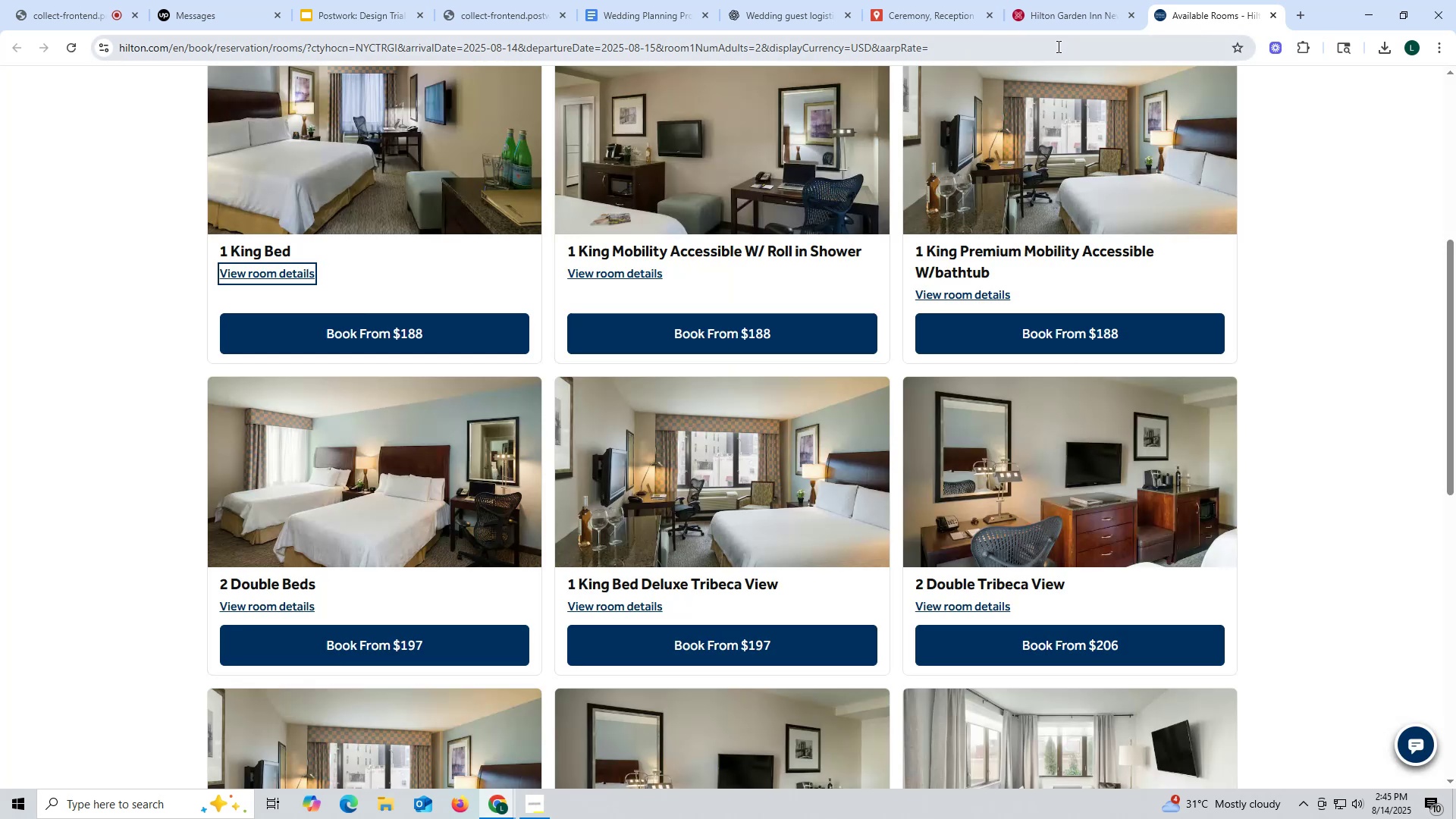 
mouse_move([1057, 14])
 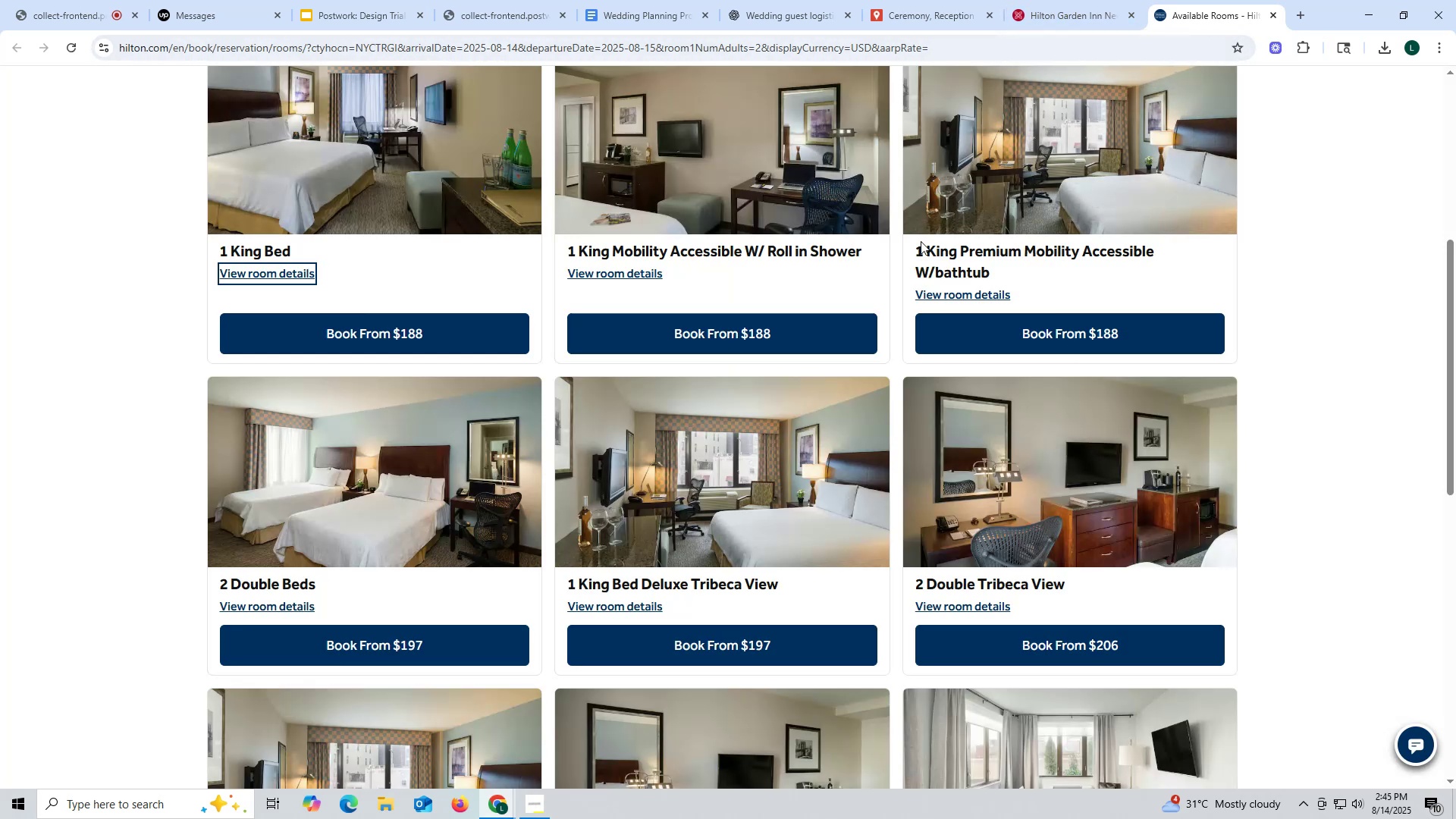 
scroll: coordinate [793, 271], scroll_direction: up, amount: 10.0
 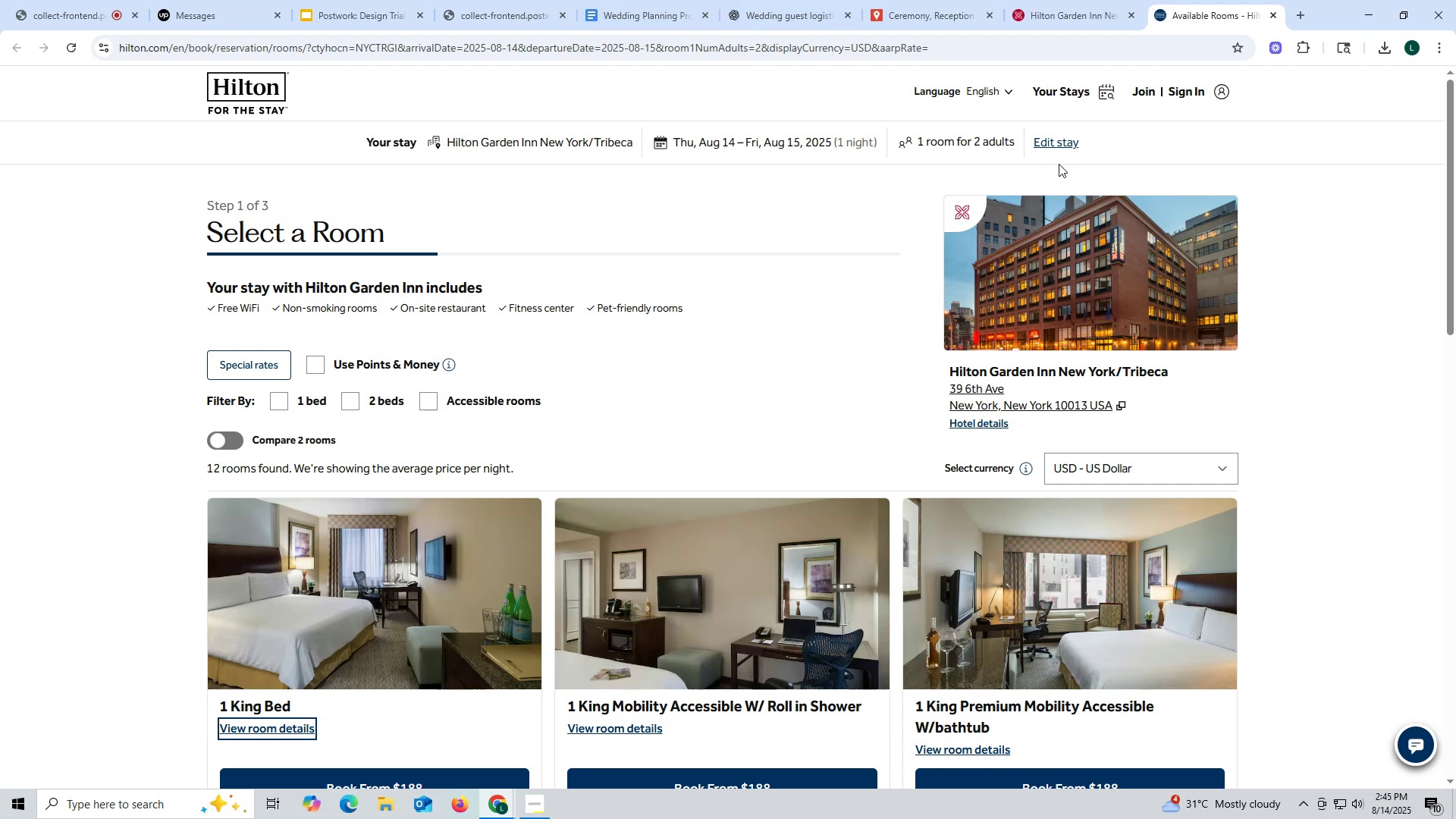 
left_click([969, 145])
 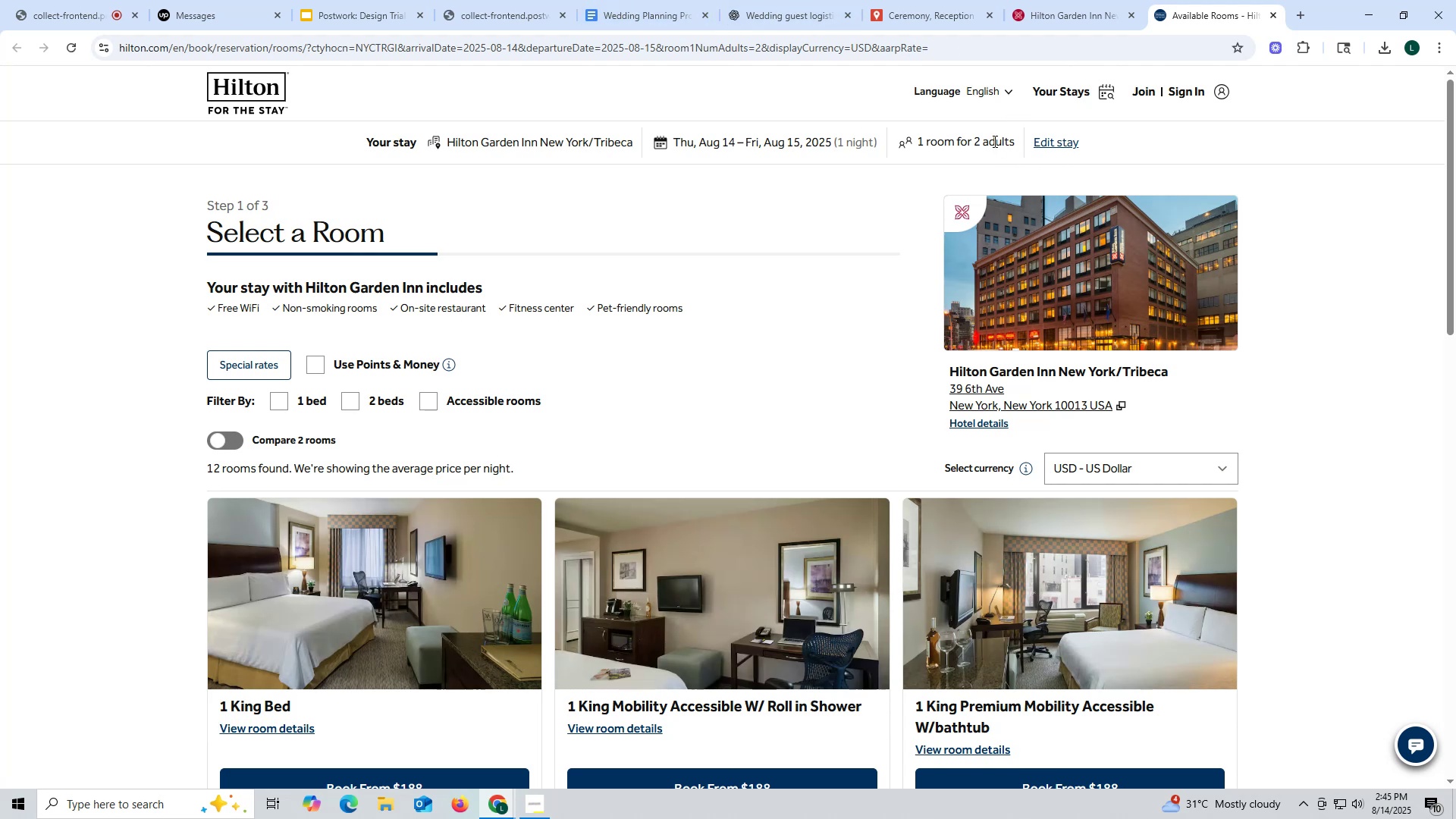 
left_click([995, 140])
 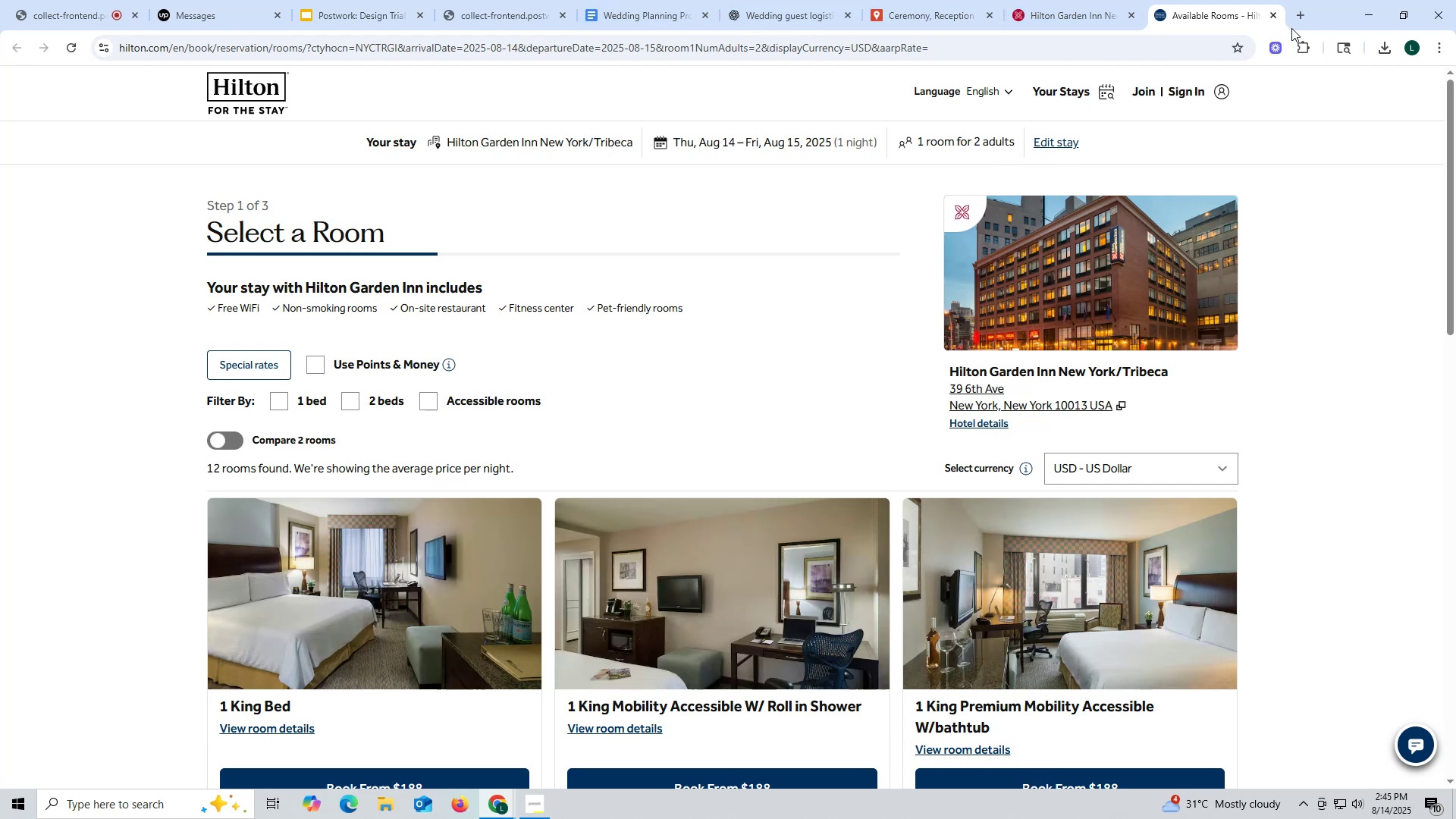 
left_click([1274, 11])
 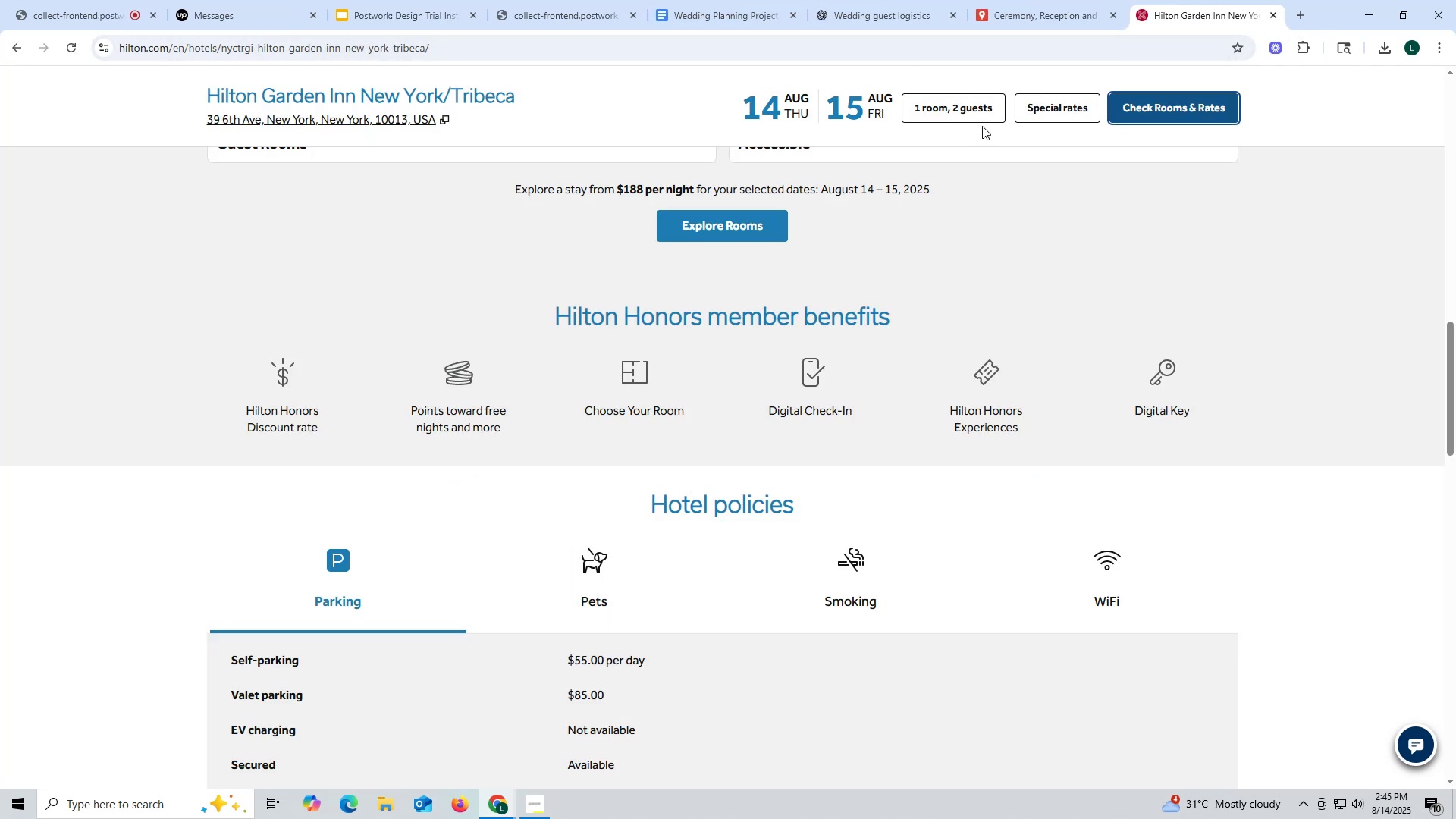 
left_click([977, 112])
 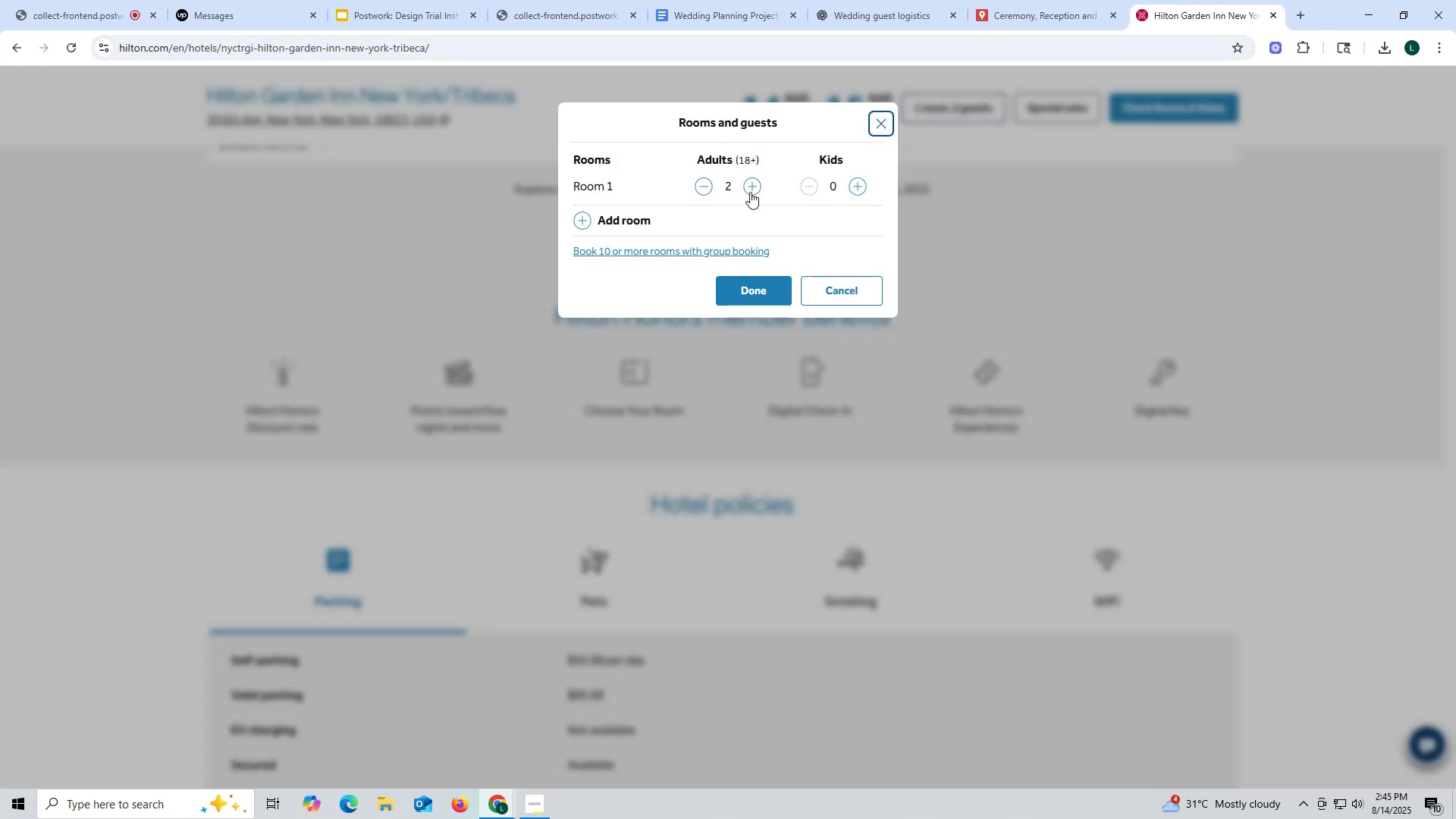 
left_click([752, 187])
 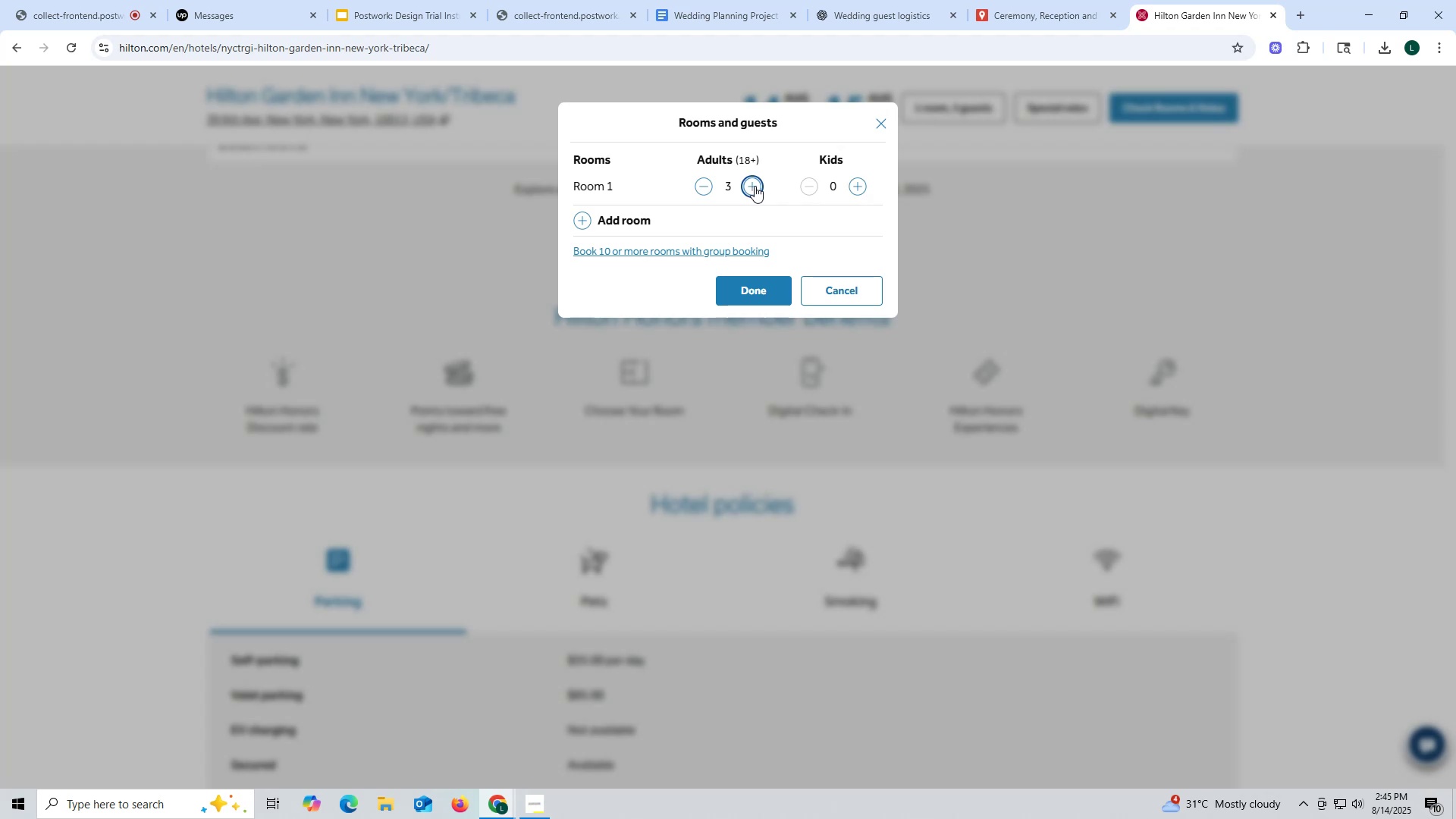 
left_click([755, 186])
 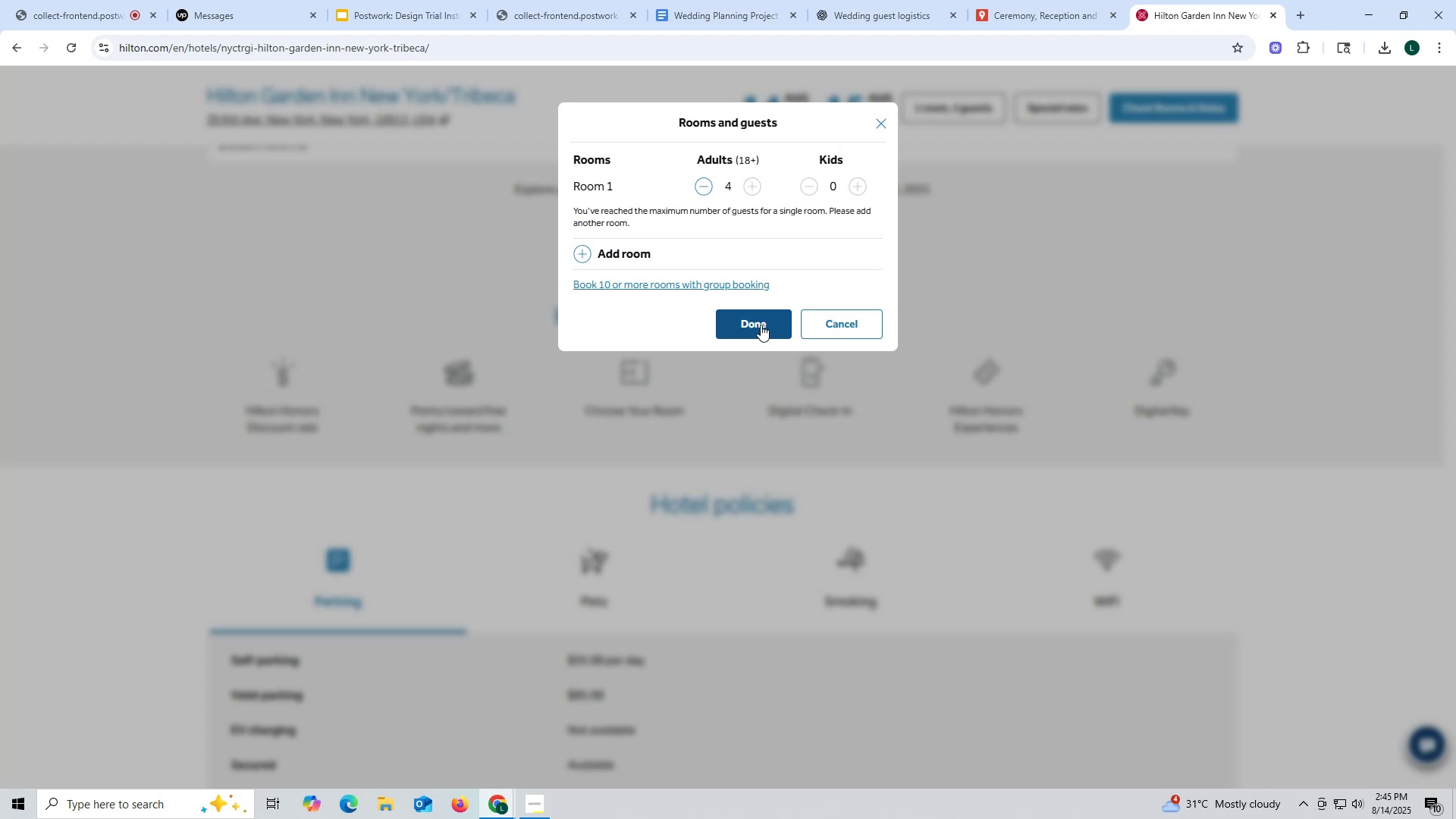 
left_click([761, 325])
 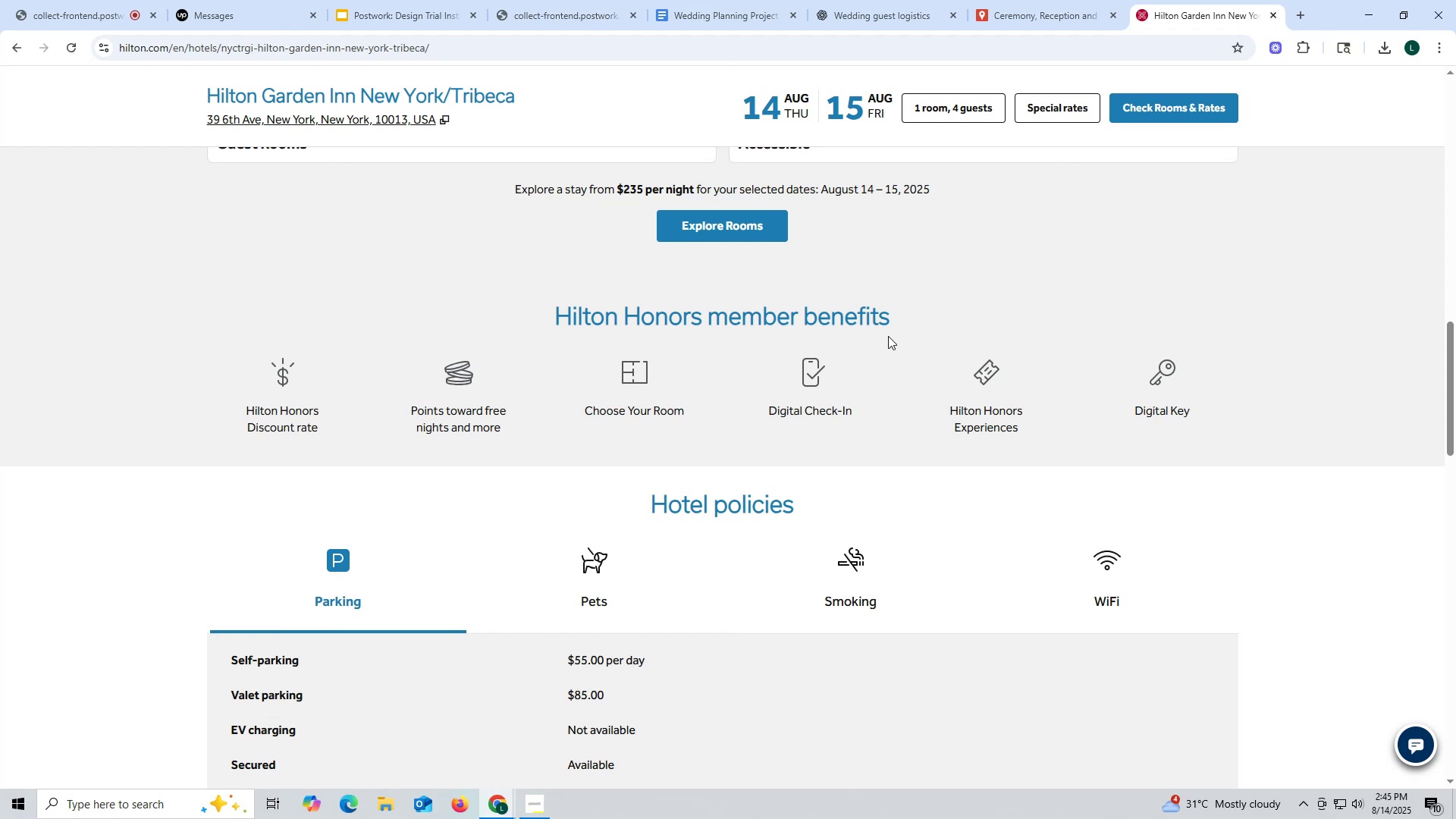 
wait(11.95)
 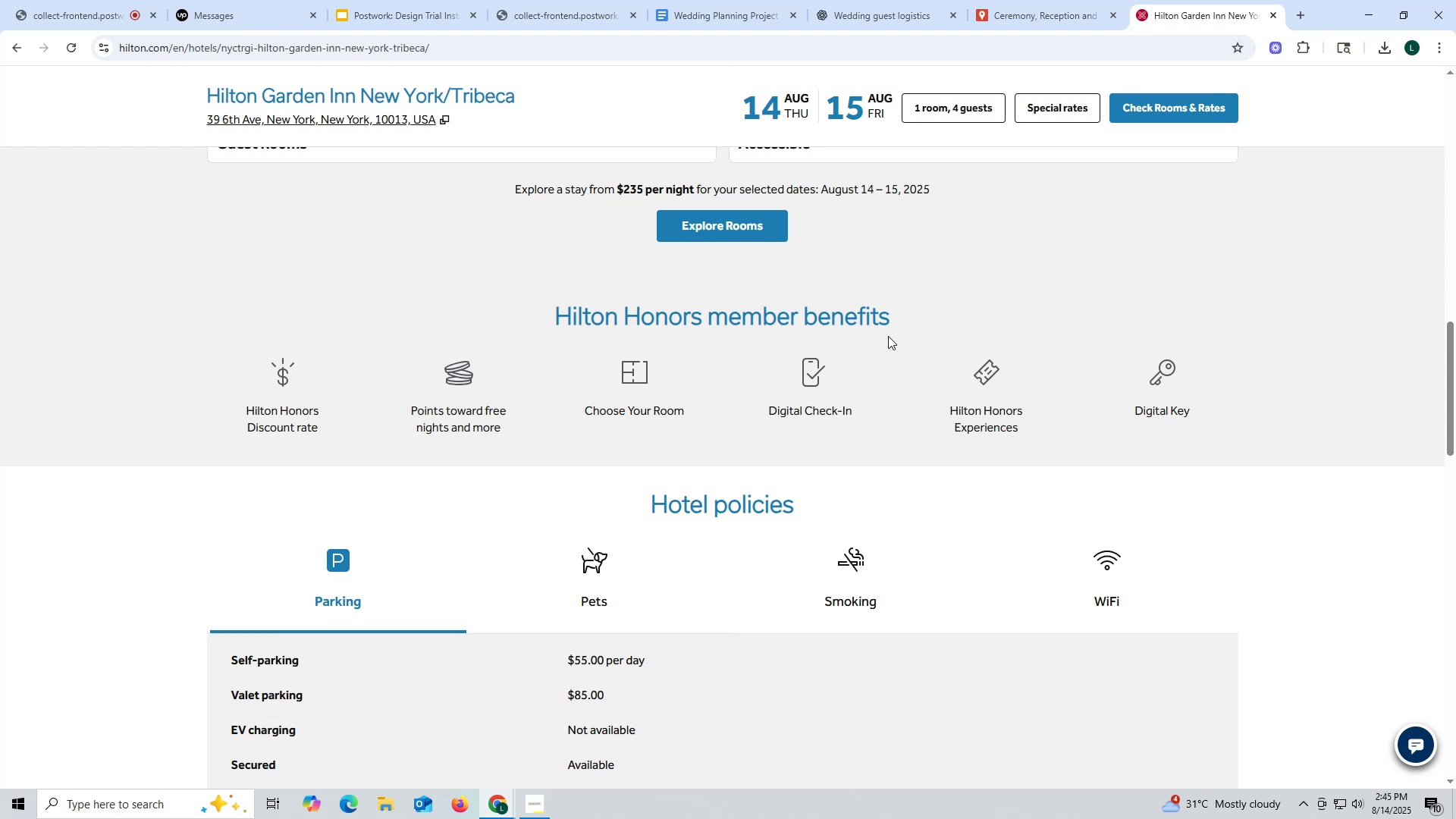 
left_click([1020, 12])
 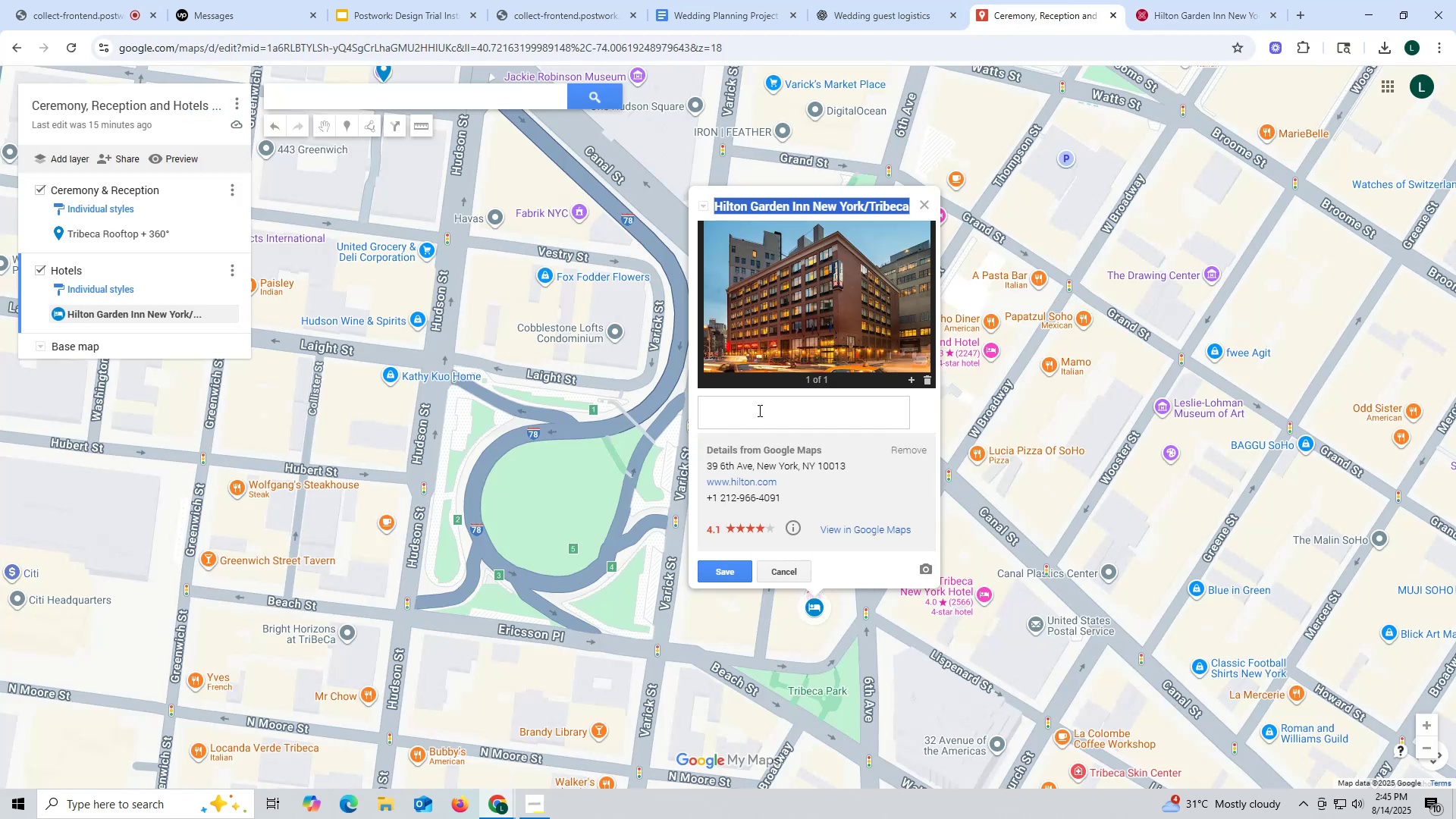 
left_click([757, 403])
 